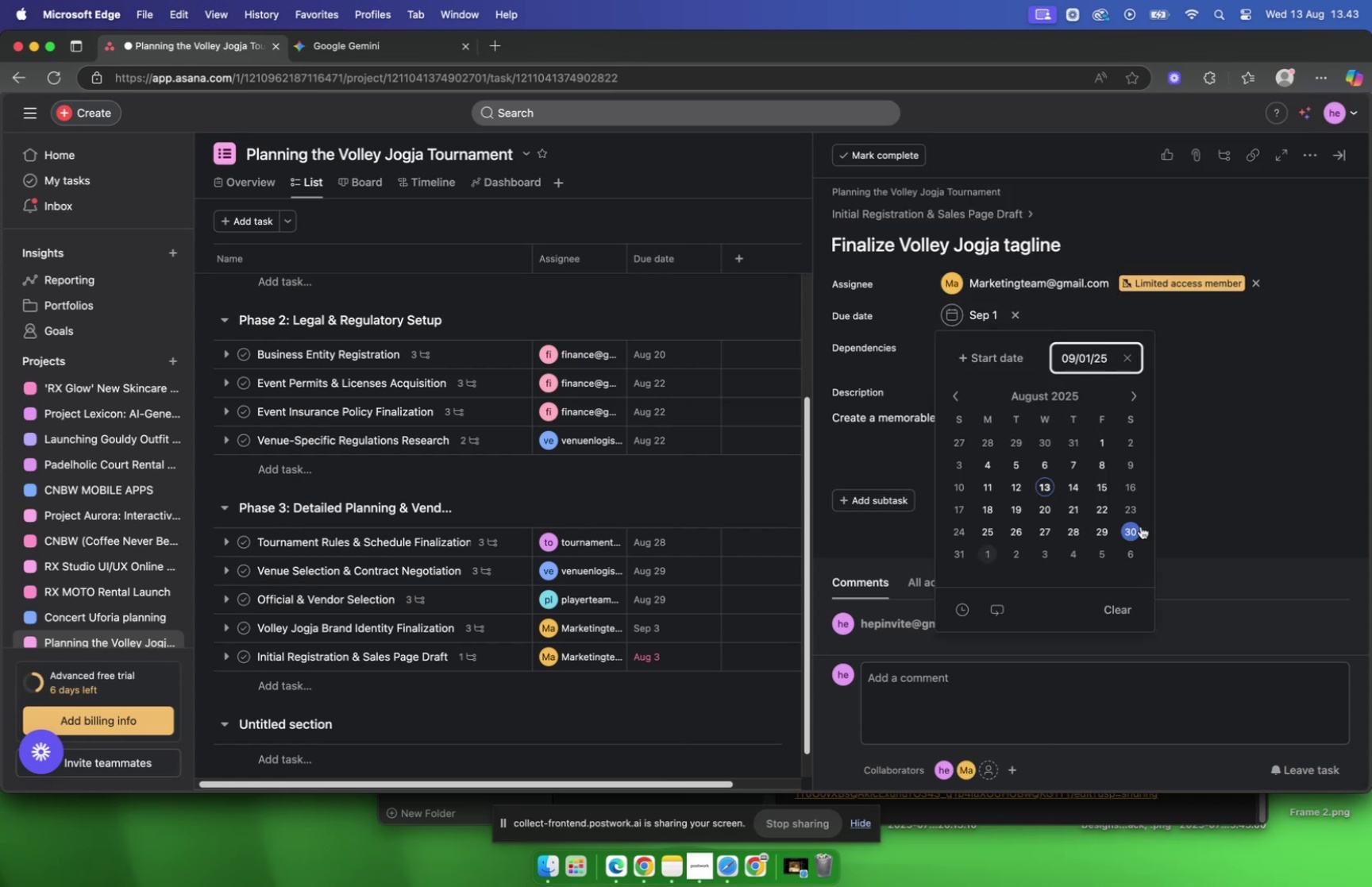 
left_click([1245, 546])
 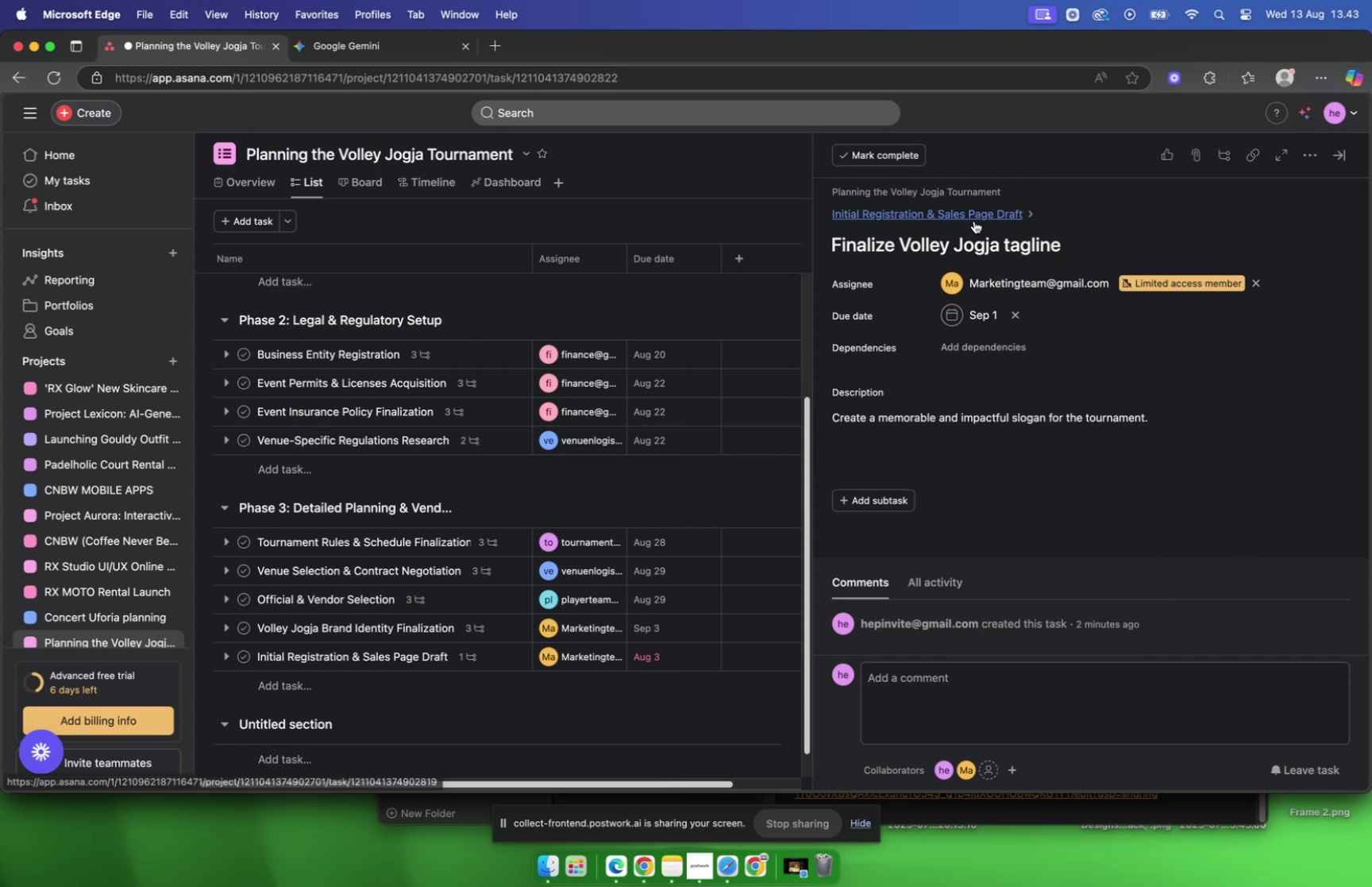 
left_click([974, 221])
 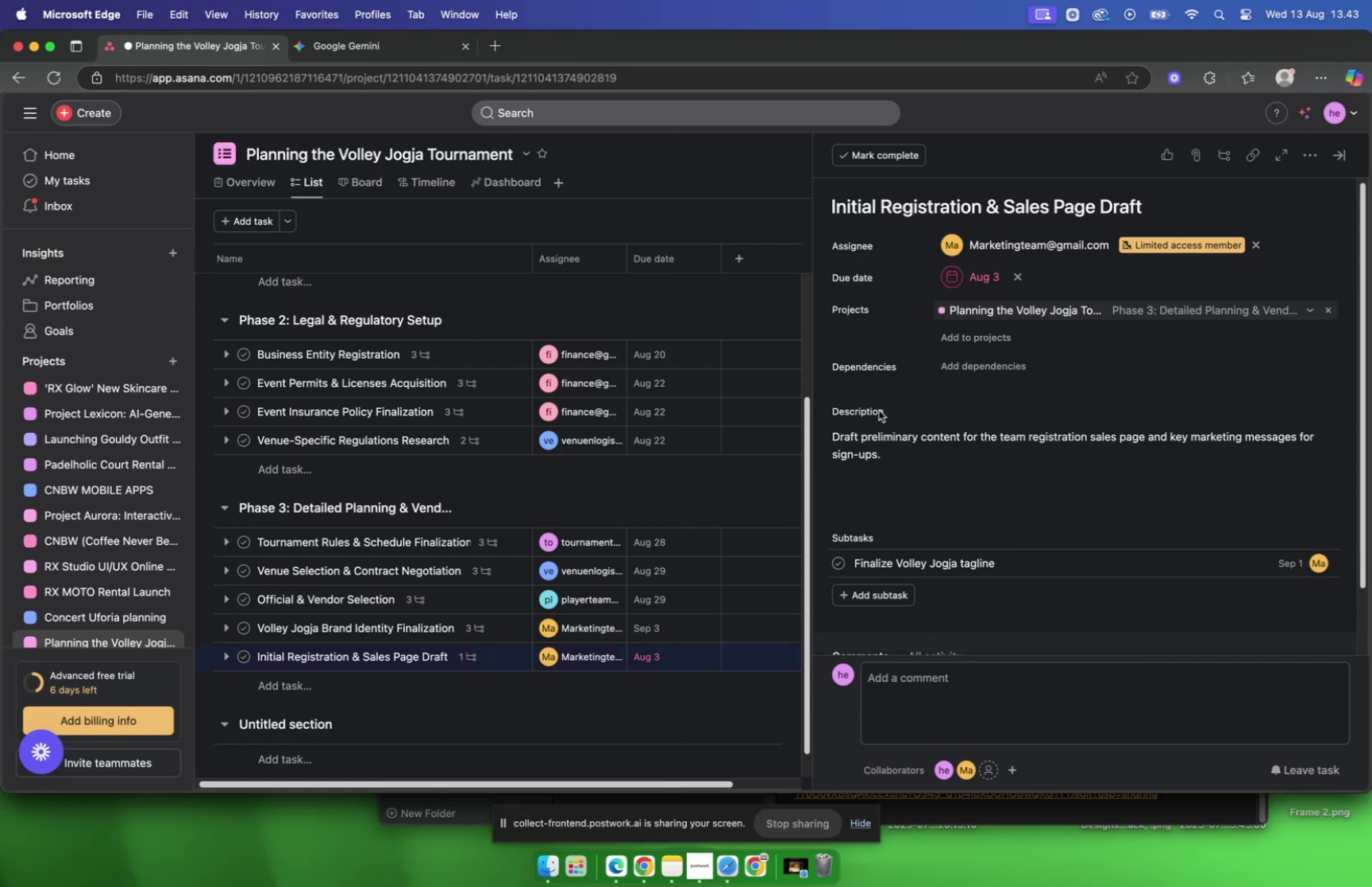 
wait(5.65)
 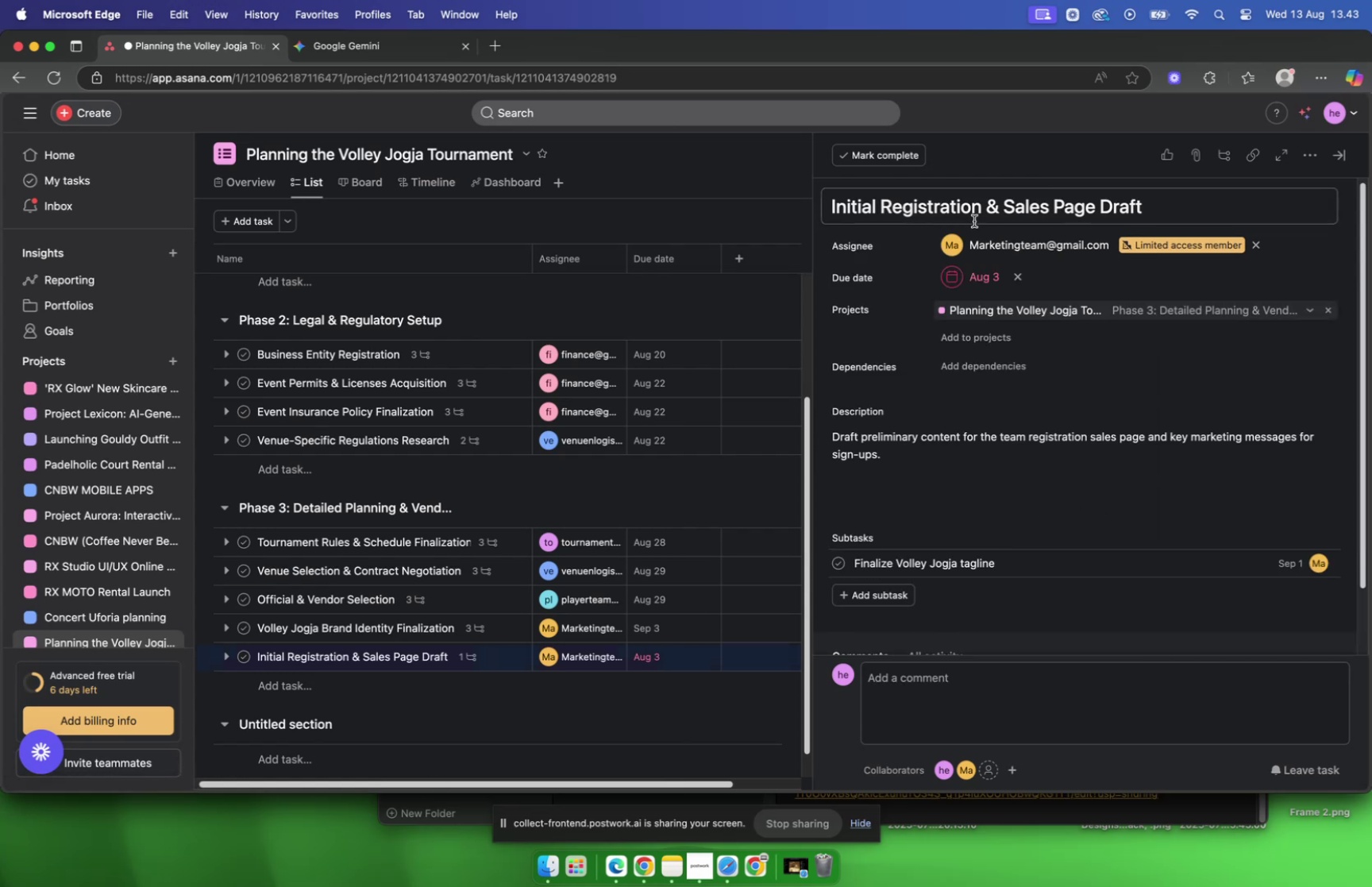 
left_click([879, 596])
 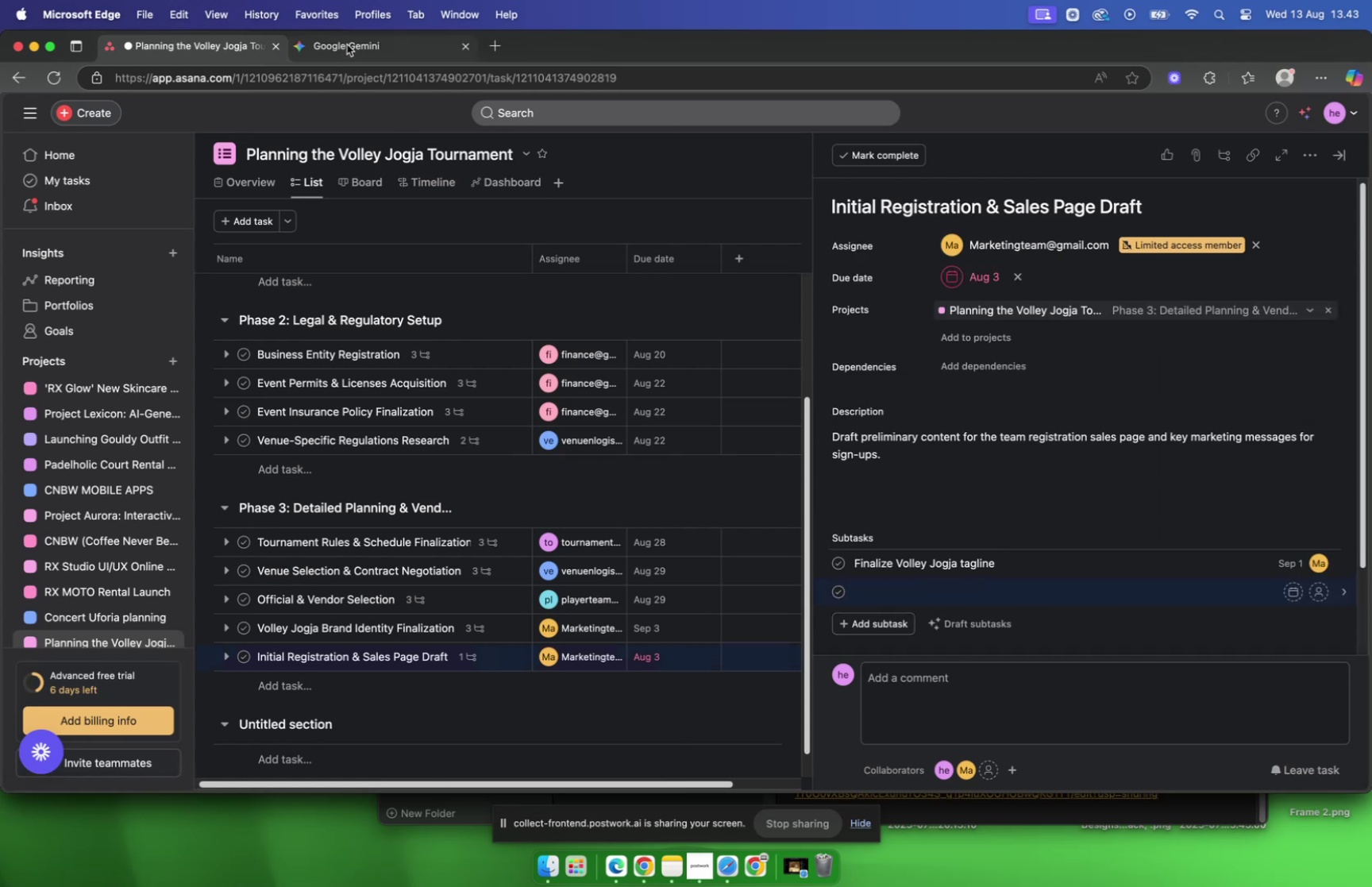 
left_click([348, 44])
 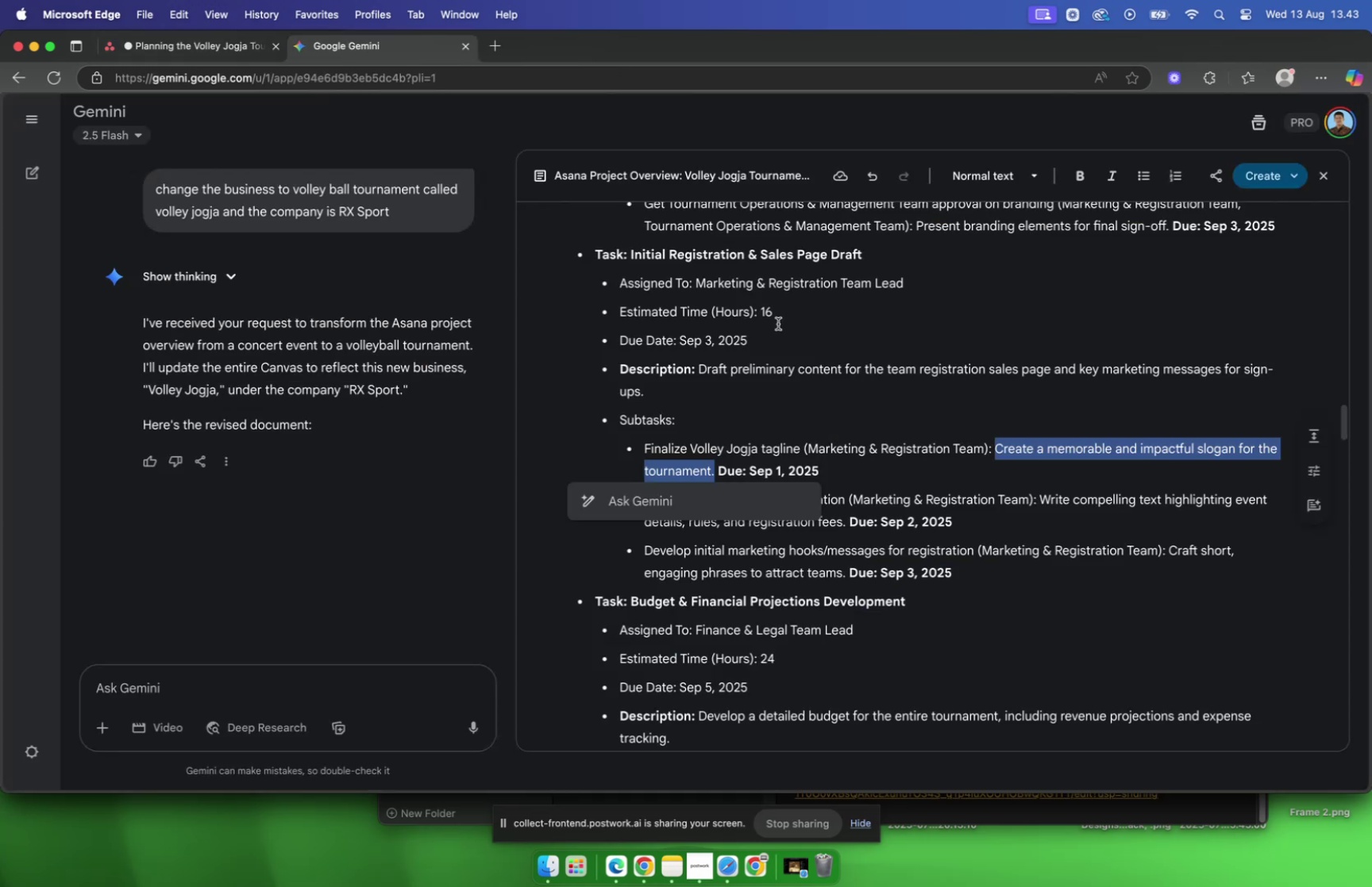 
left_click([778, 323])
 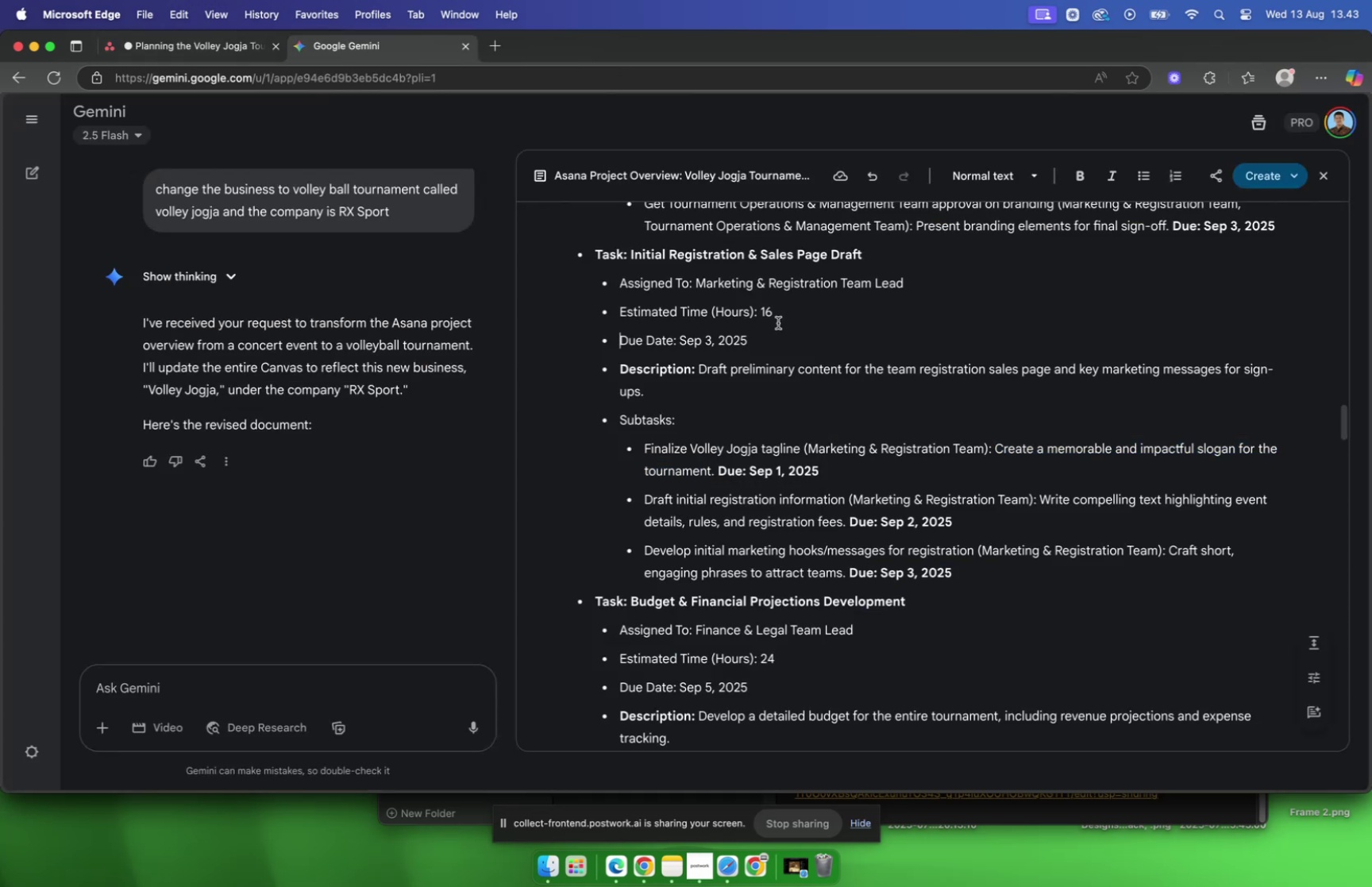 
scroll: coordinate [780, 304], scroll_direction: down, amount: 8.0
 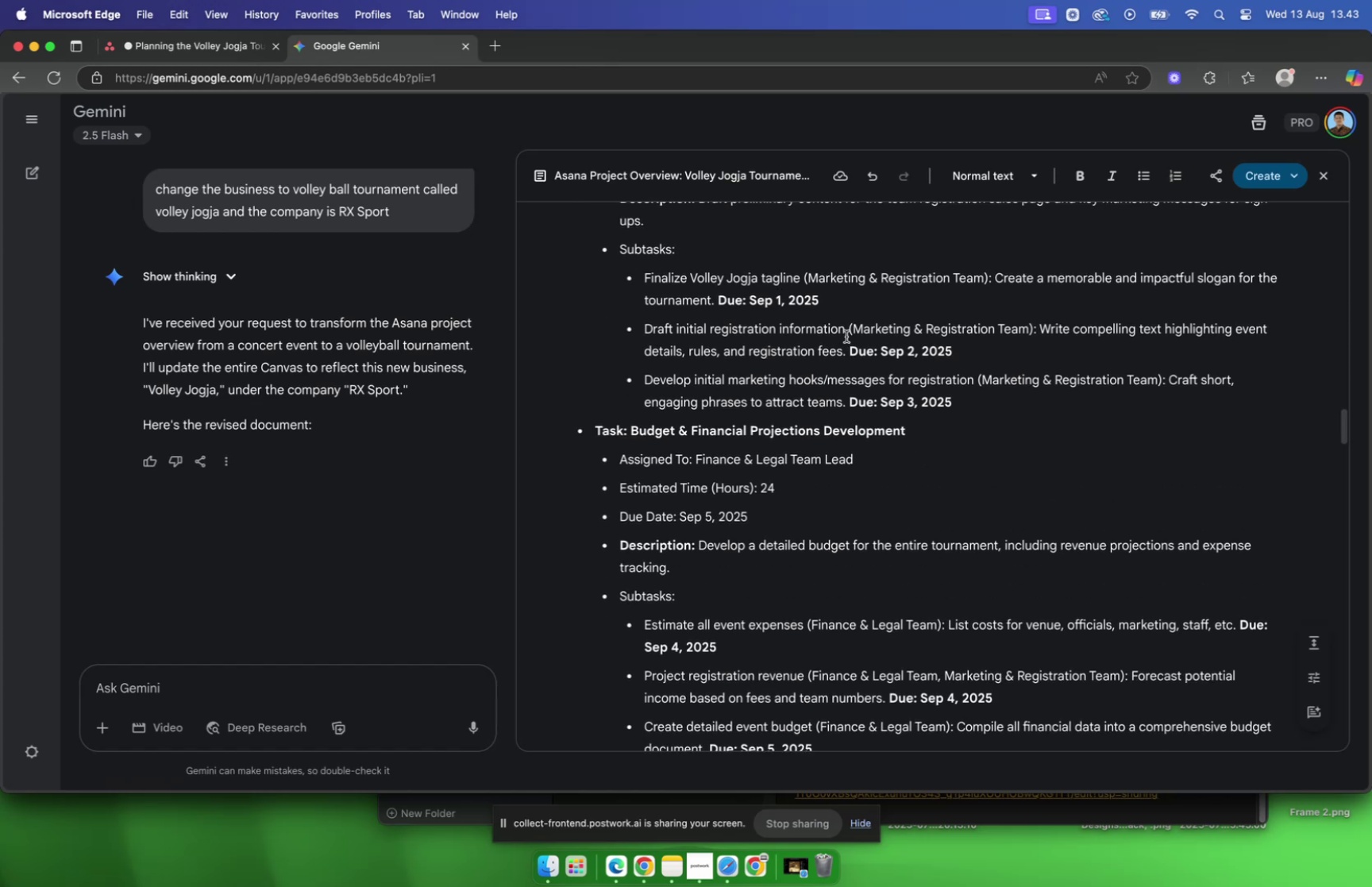 
left_click_drag(start_coordinate=[846, 336], to_coordinate=[646, 337])
 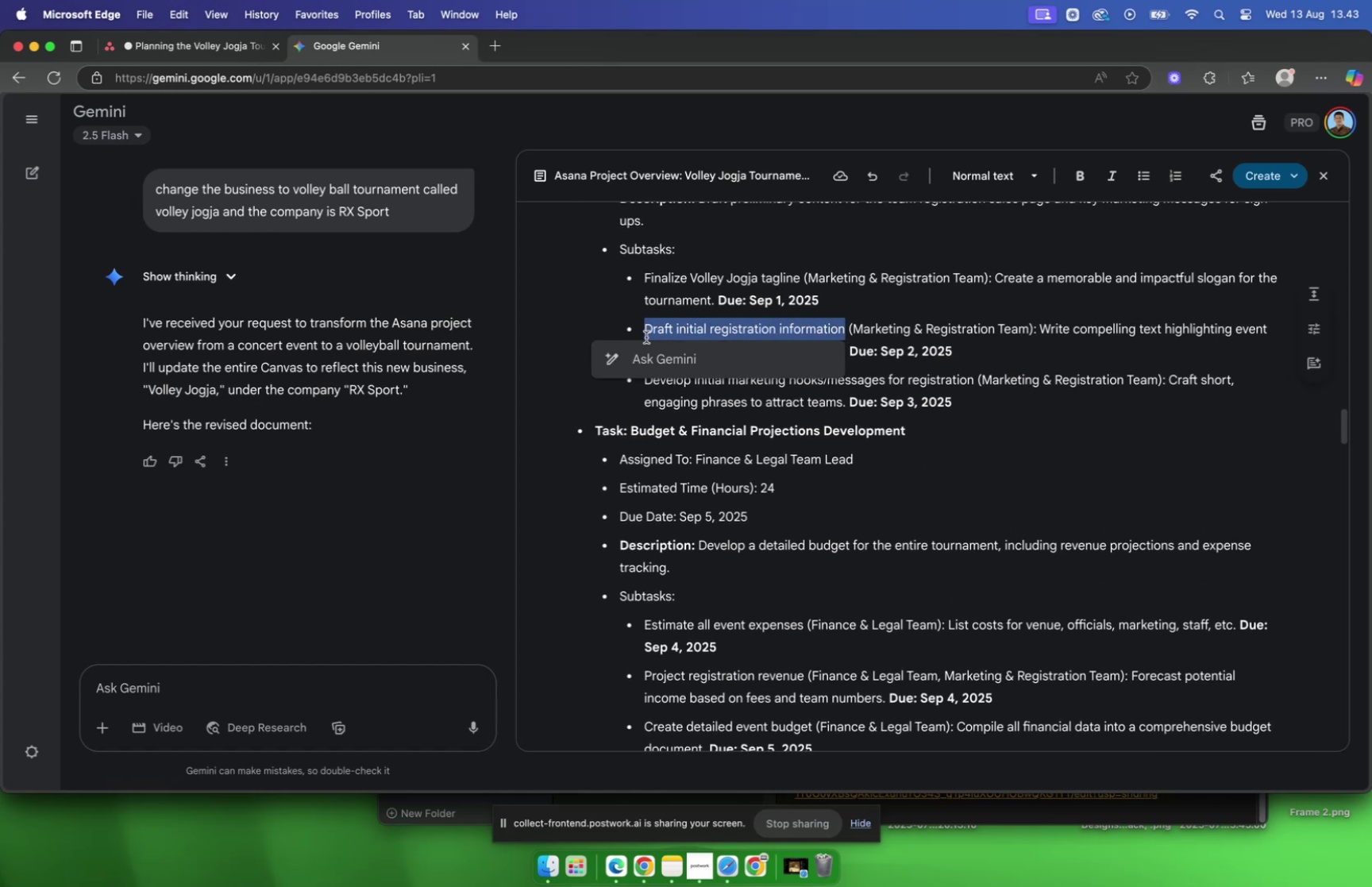 
key(Meta+C)
 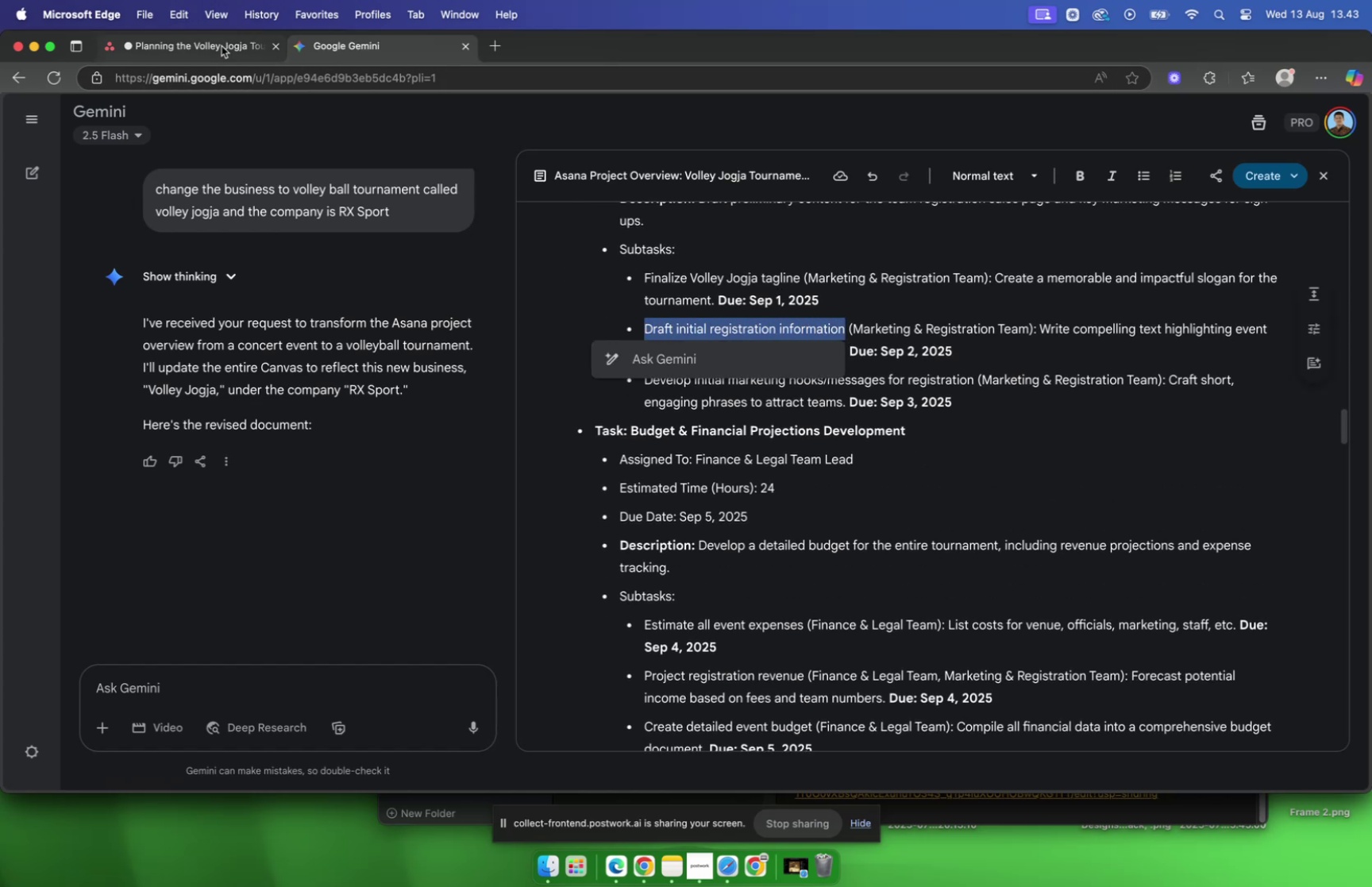 
left_click([222, 46])
 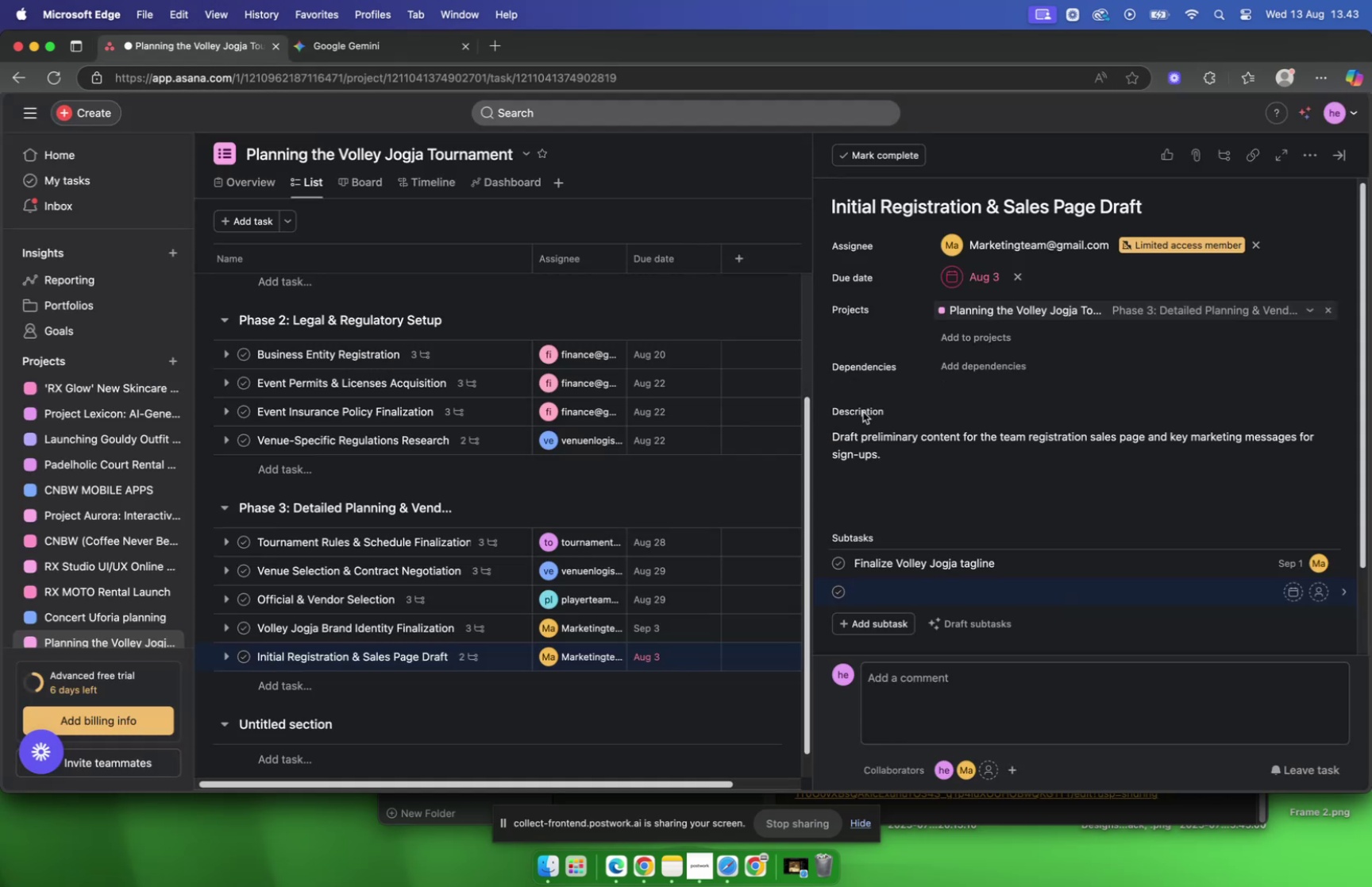 
key(Meta+V)
 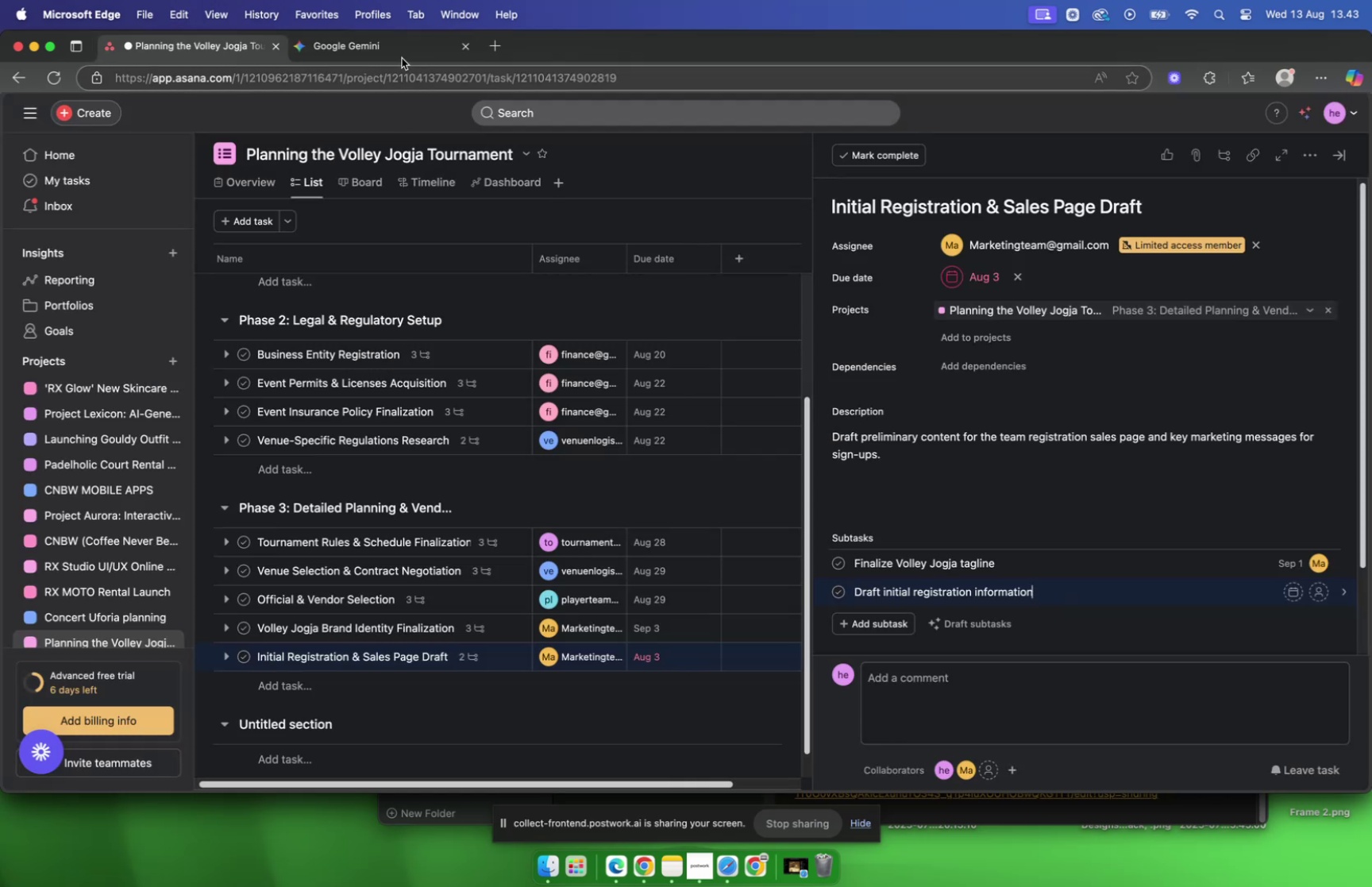 
left_click([390, 55])
 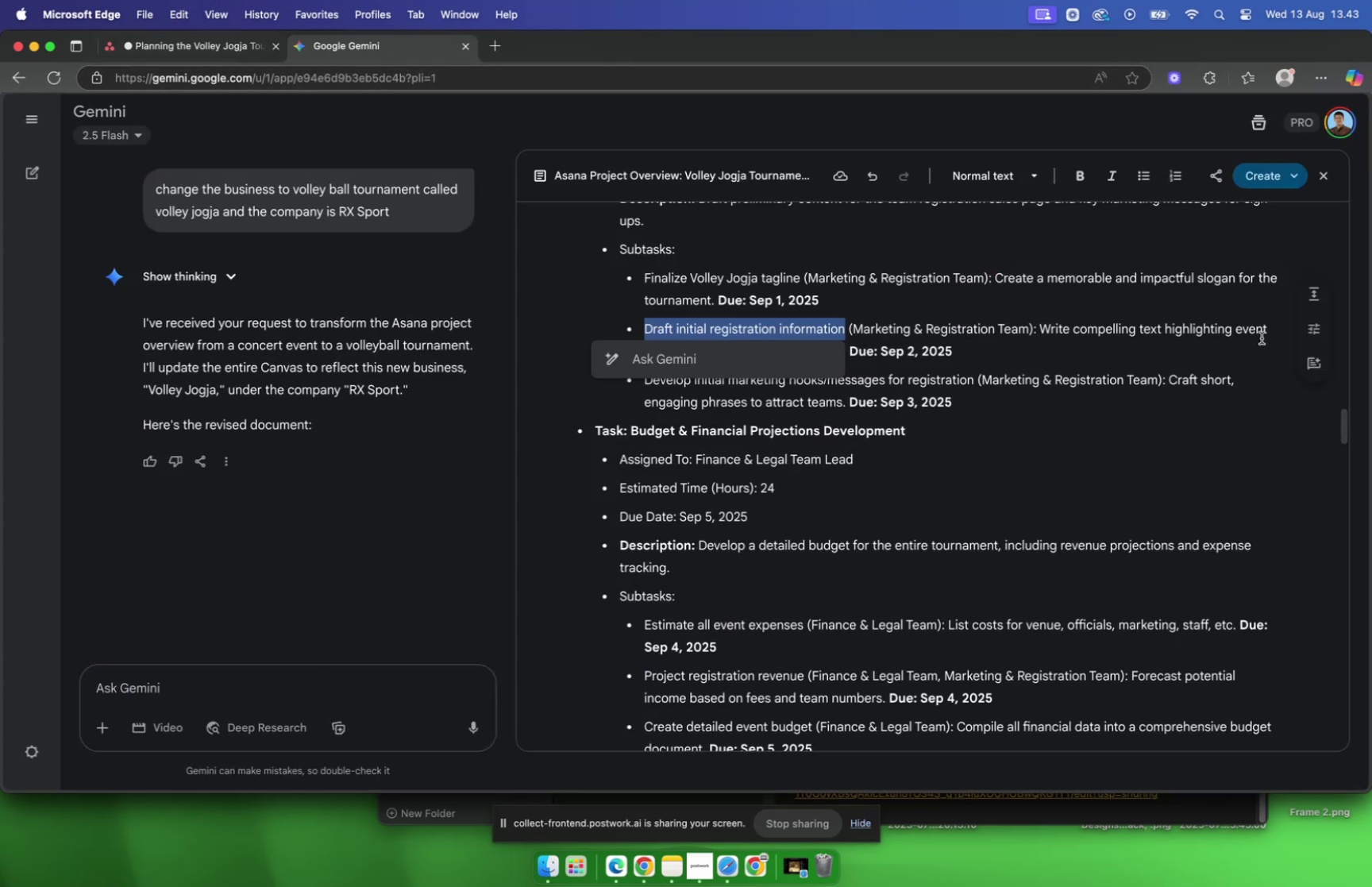 
left_click([1023, 363])
 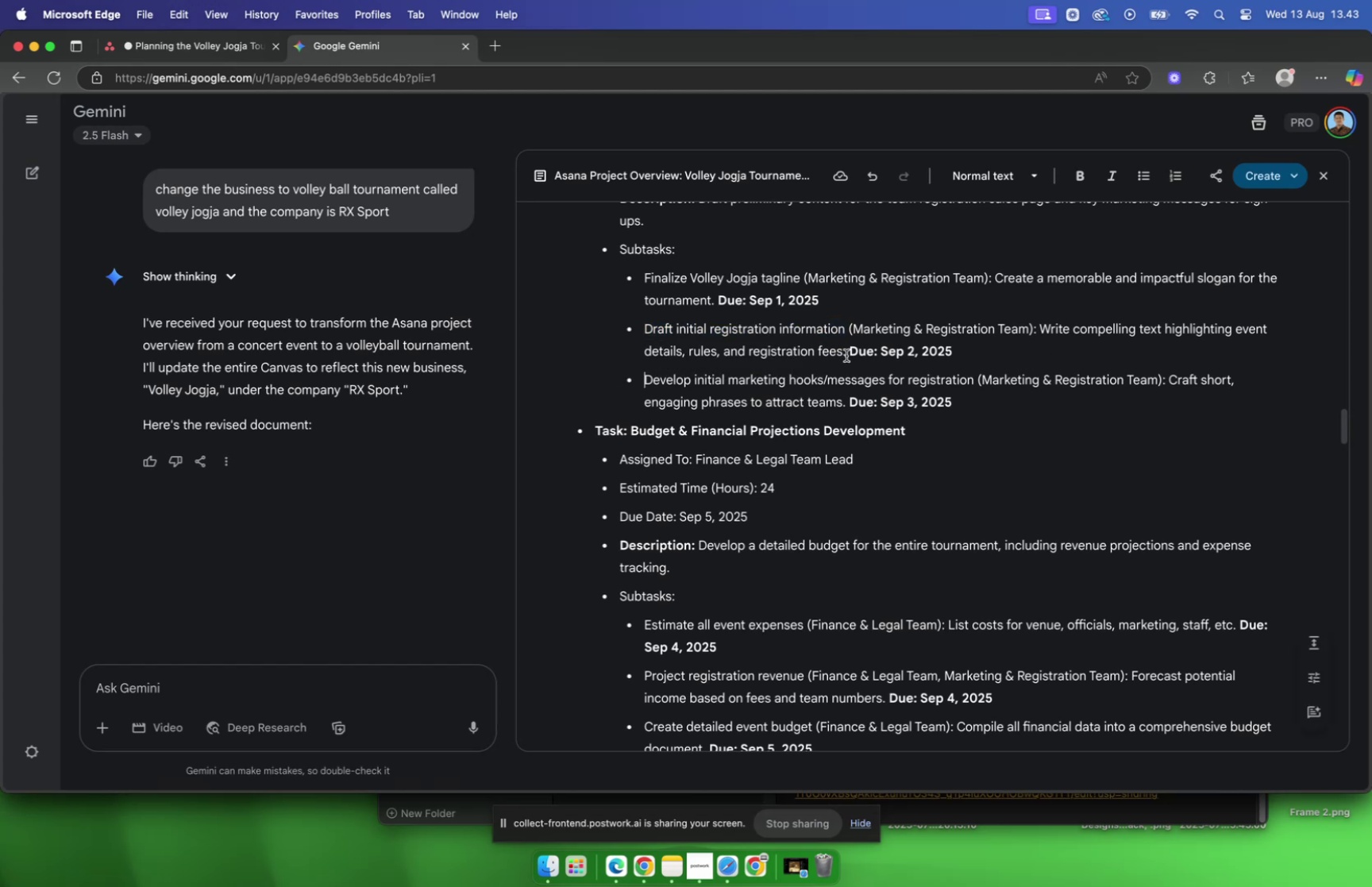 
left_click_drag(start_coordinate=[846, 355], to_coordinate=[1042, 337])
 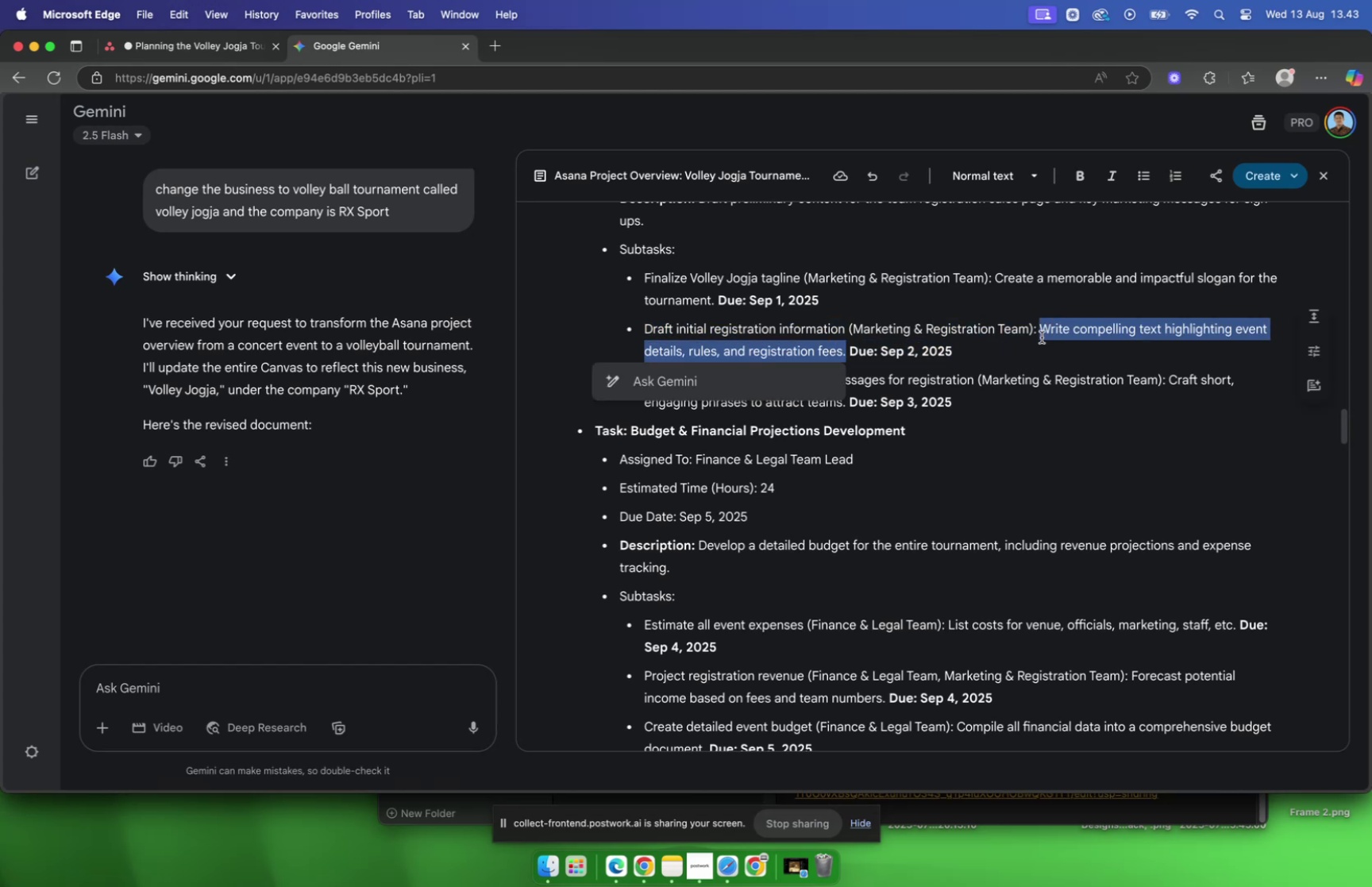 
key(Meta+C)
 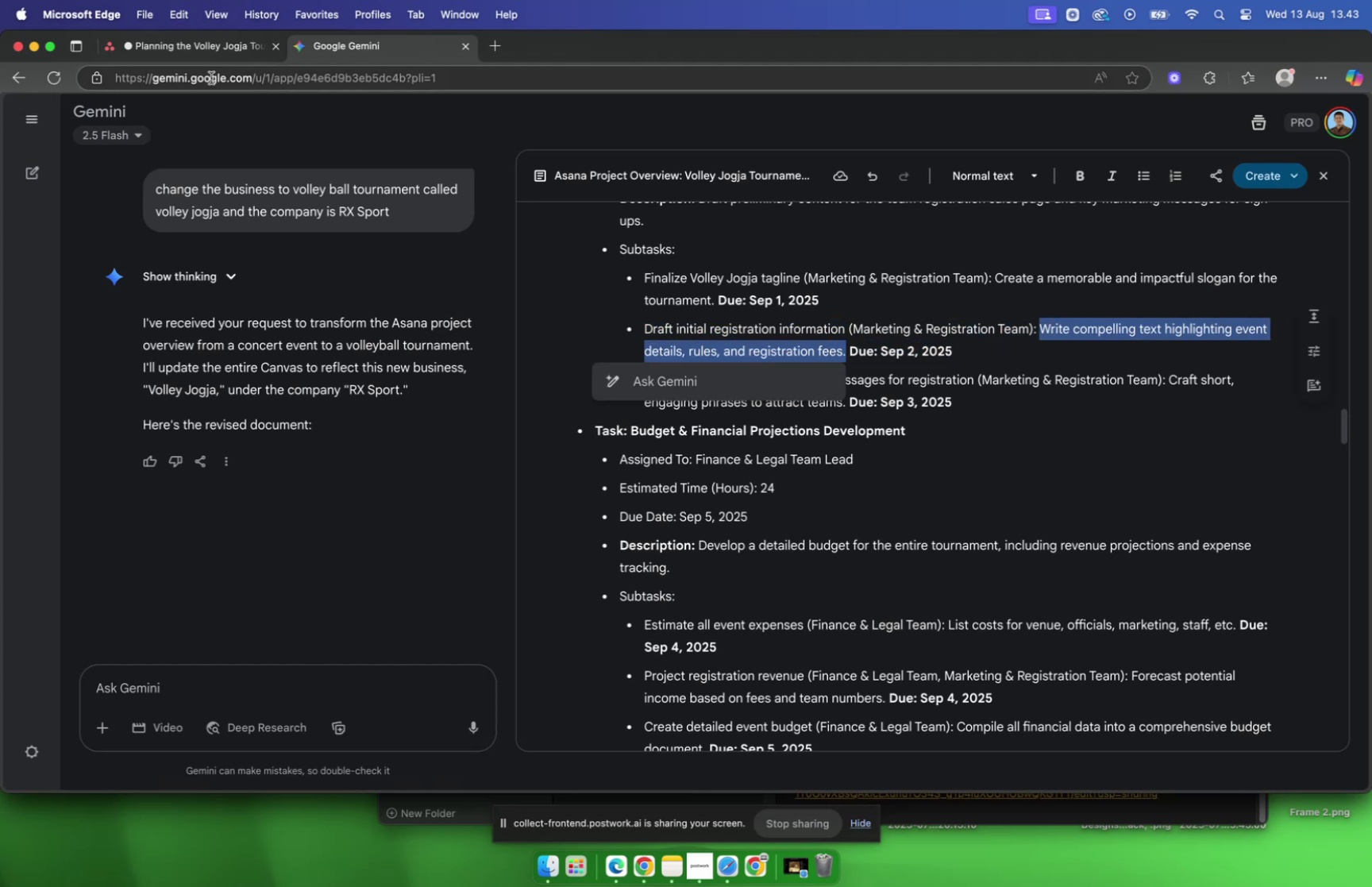 
left_click([198, 55])
 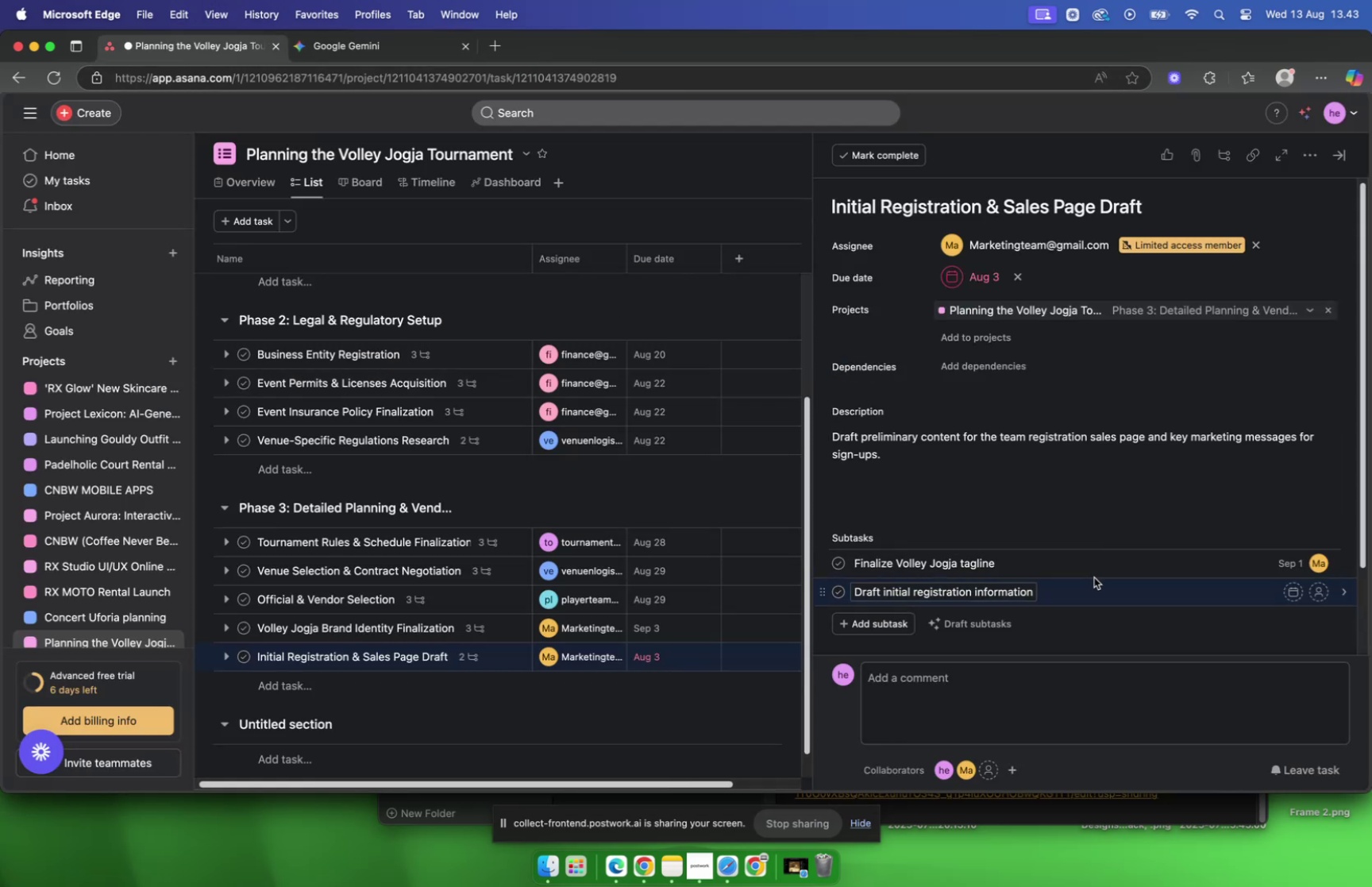 
left_click([1091, 584])
 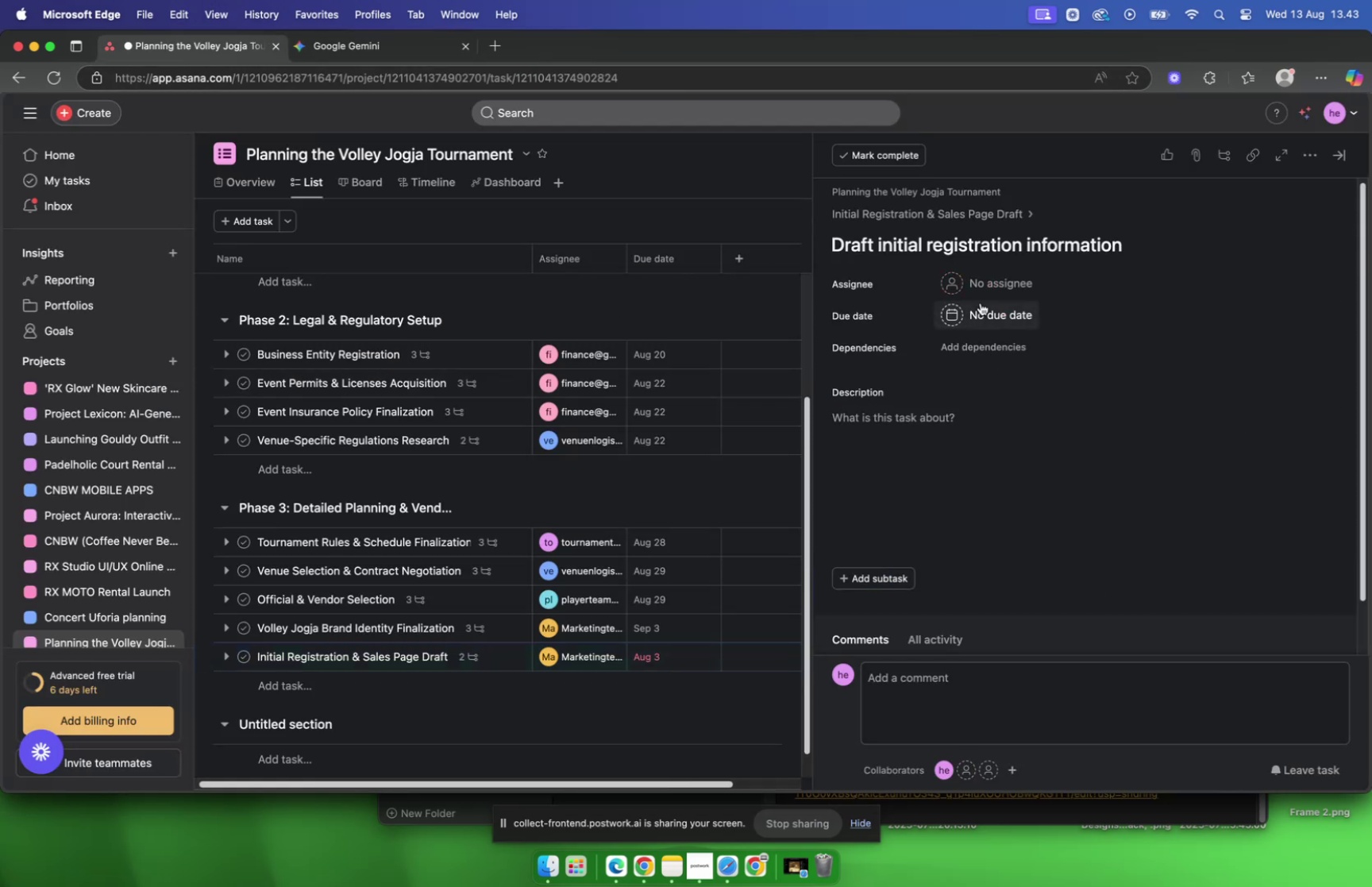 
left_click([981, 303])
 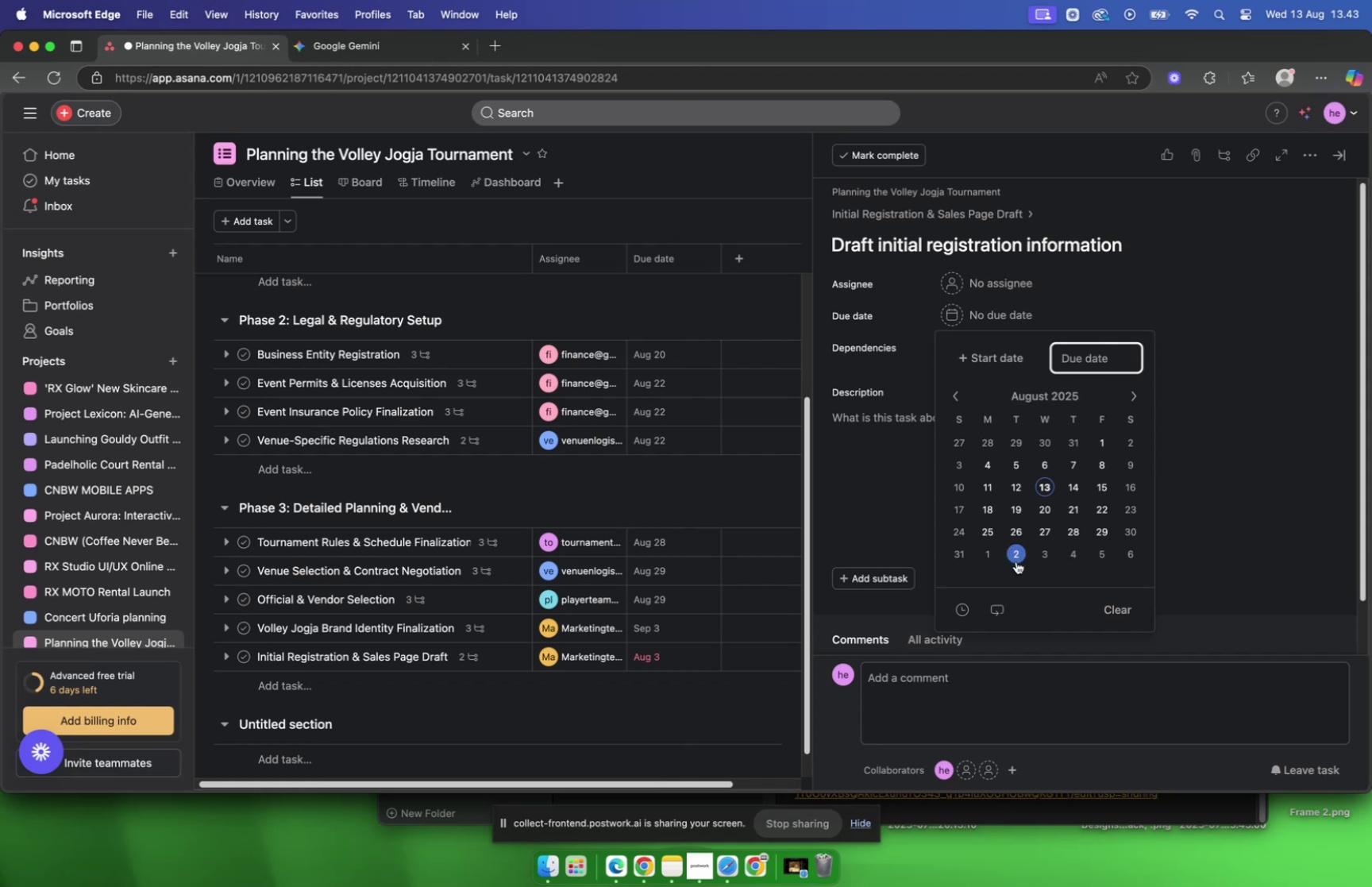 
left_click([1016, 561])
 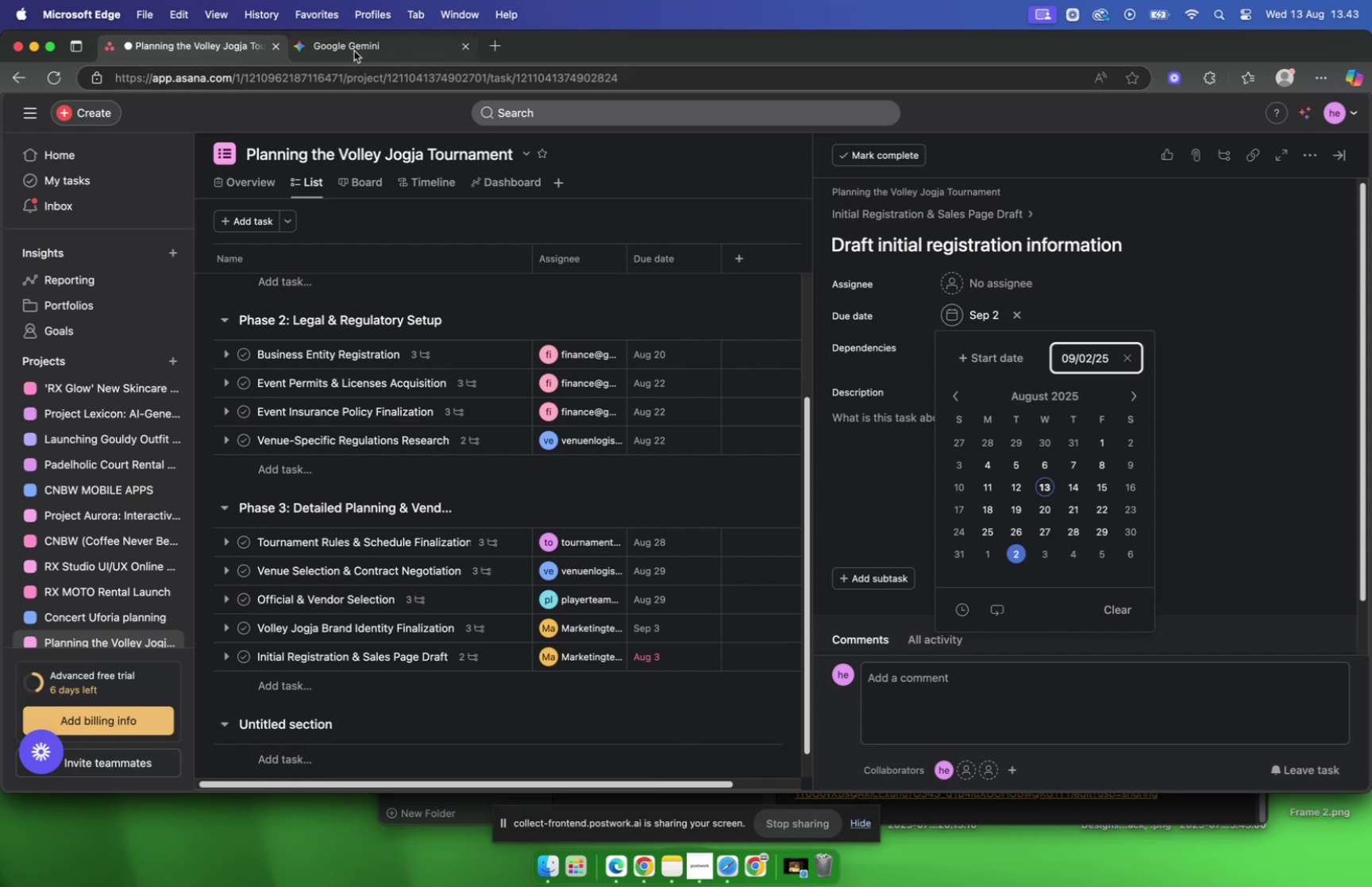 
left_click([354, 51])
 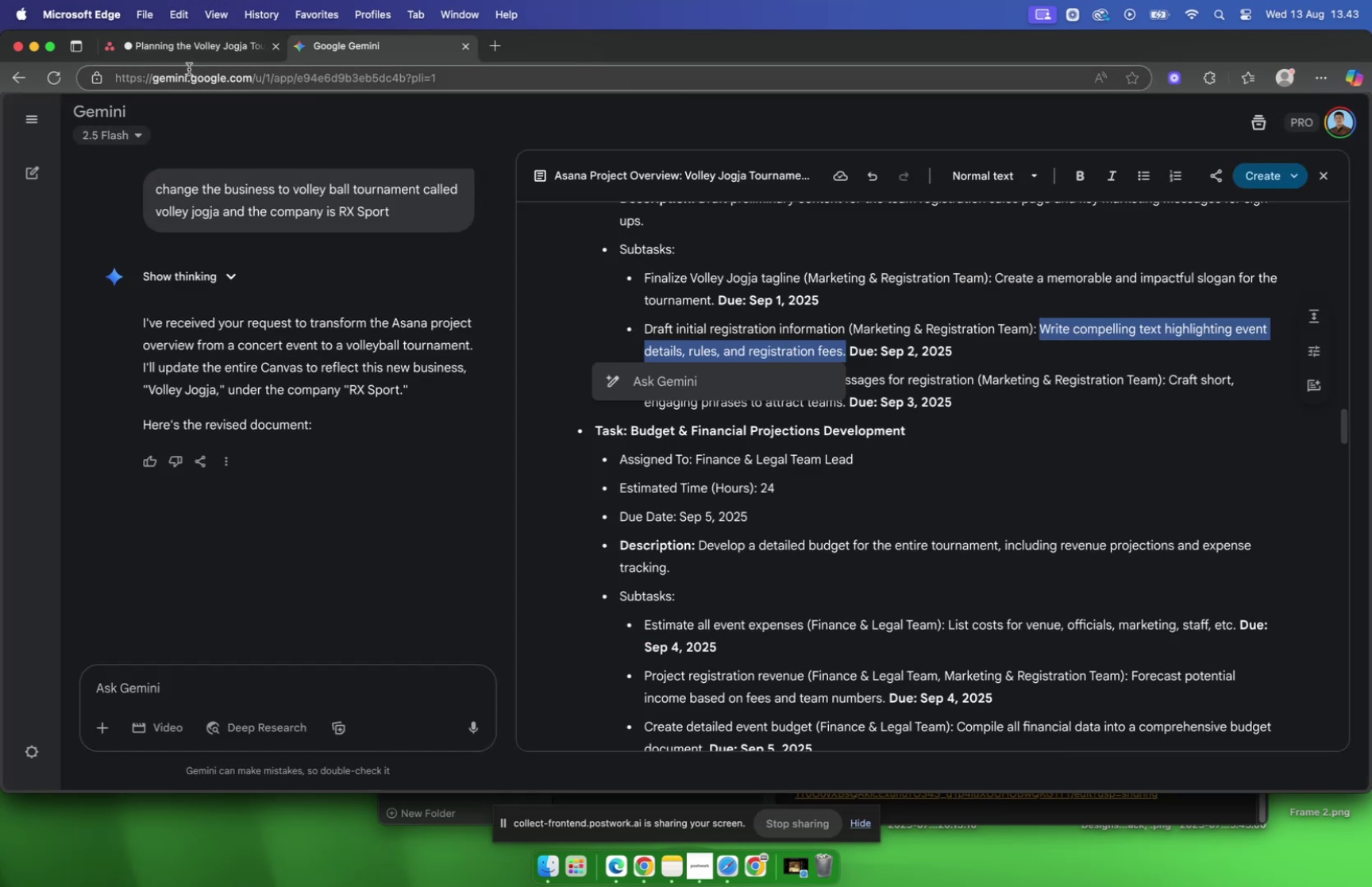 
left_click([184, 52])
 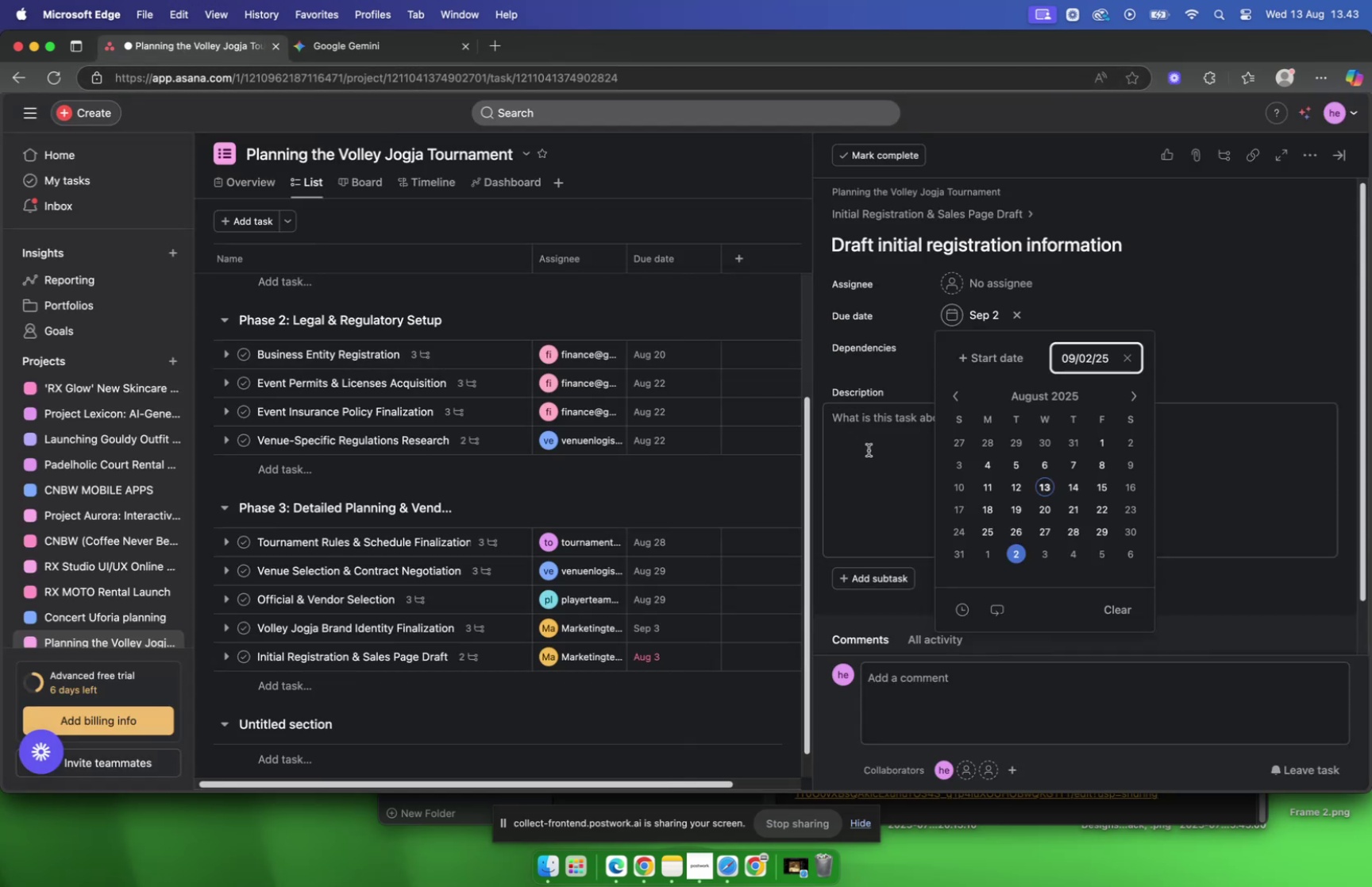 
left_click([869, 450])
 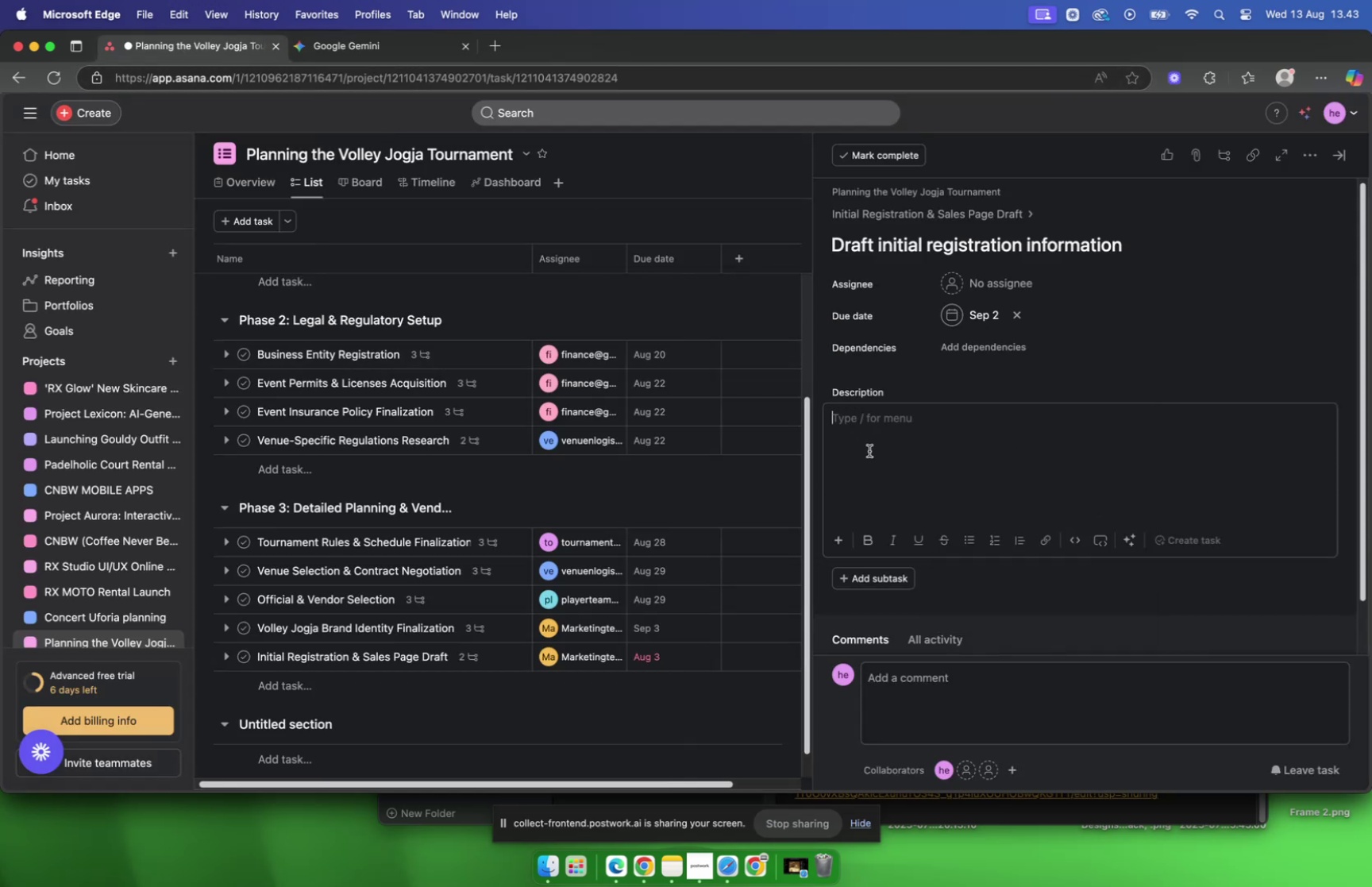 
key(Meta+V)
 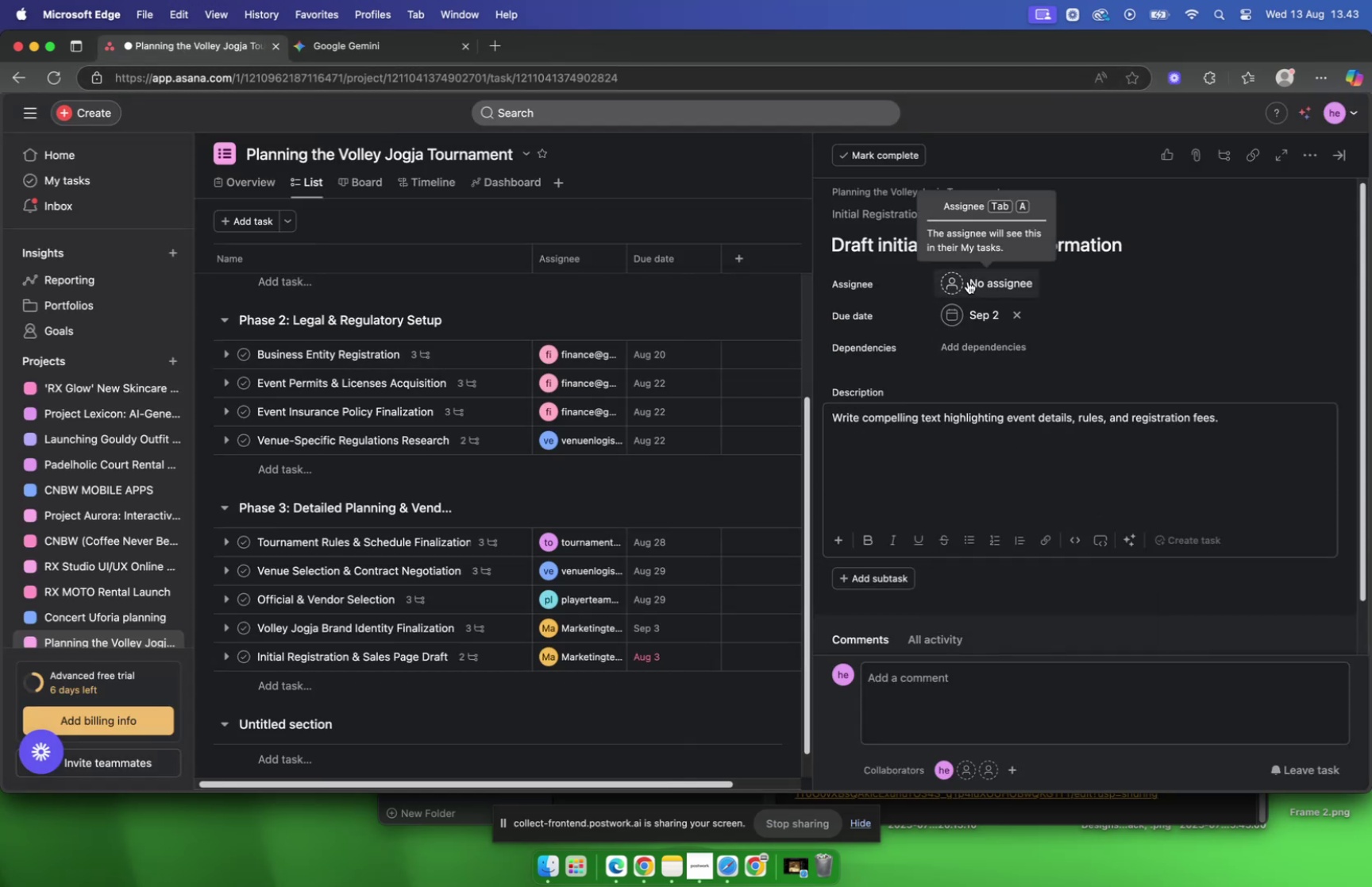 
left_click([968, 281])
 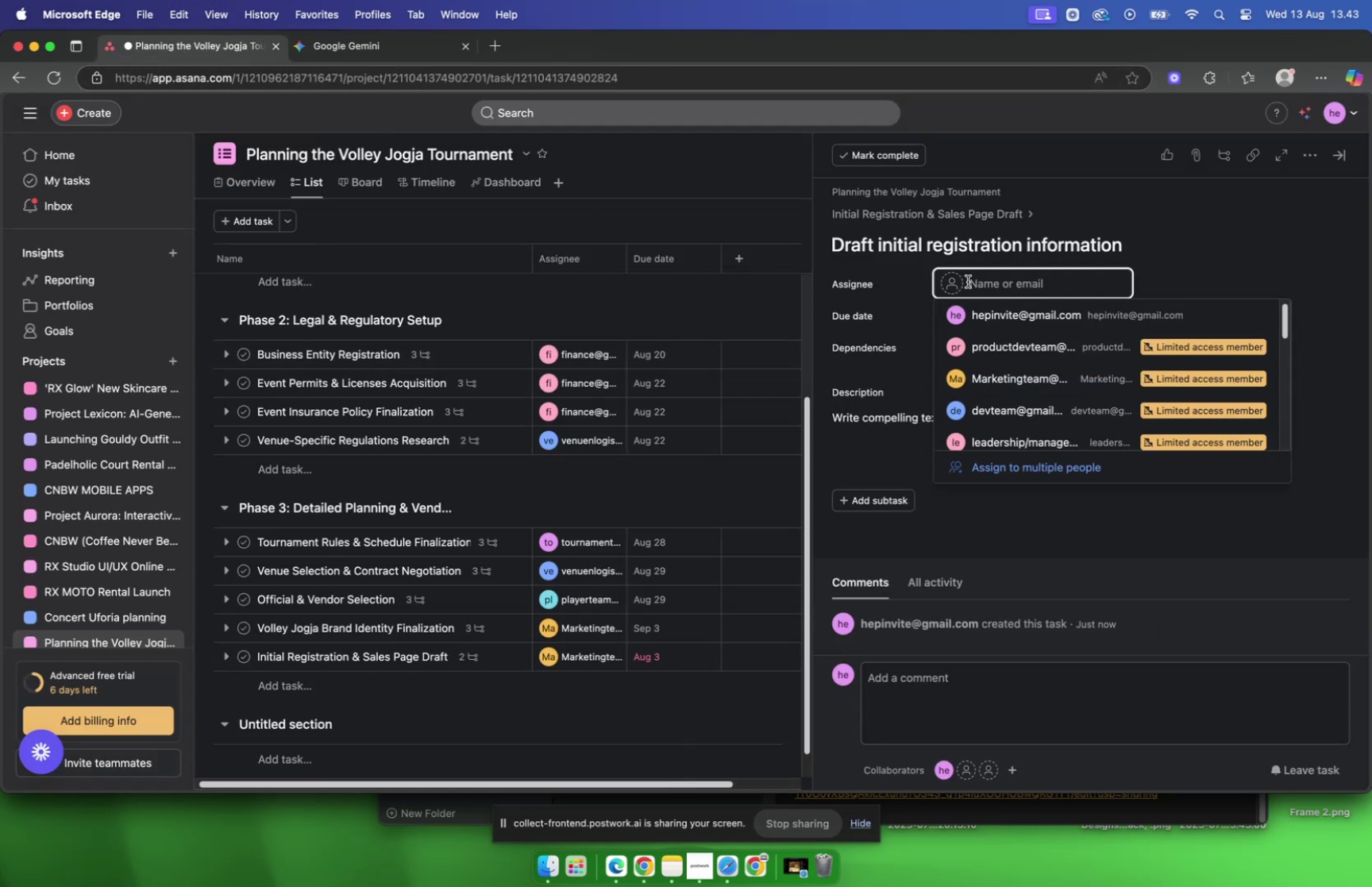 
type(mar)
 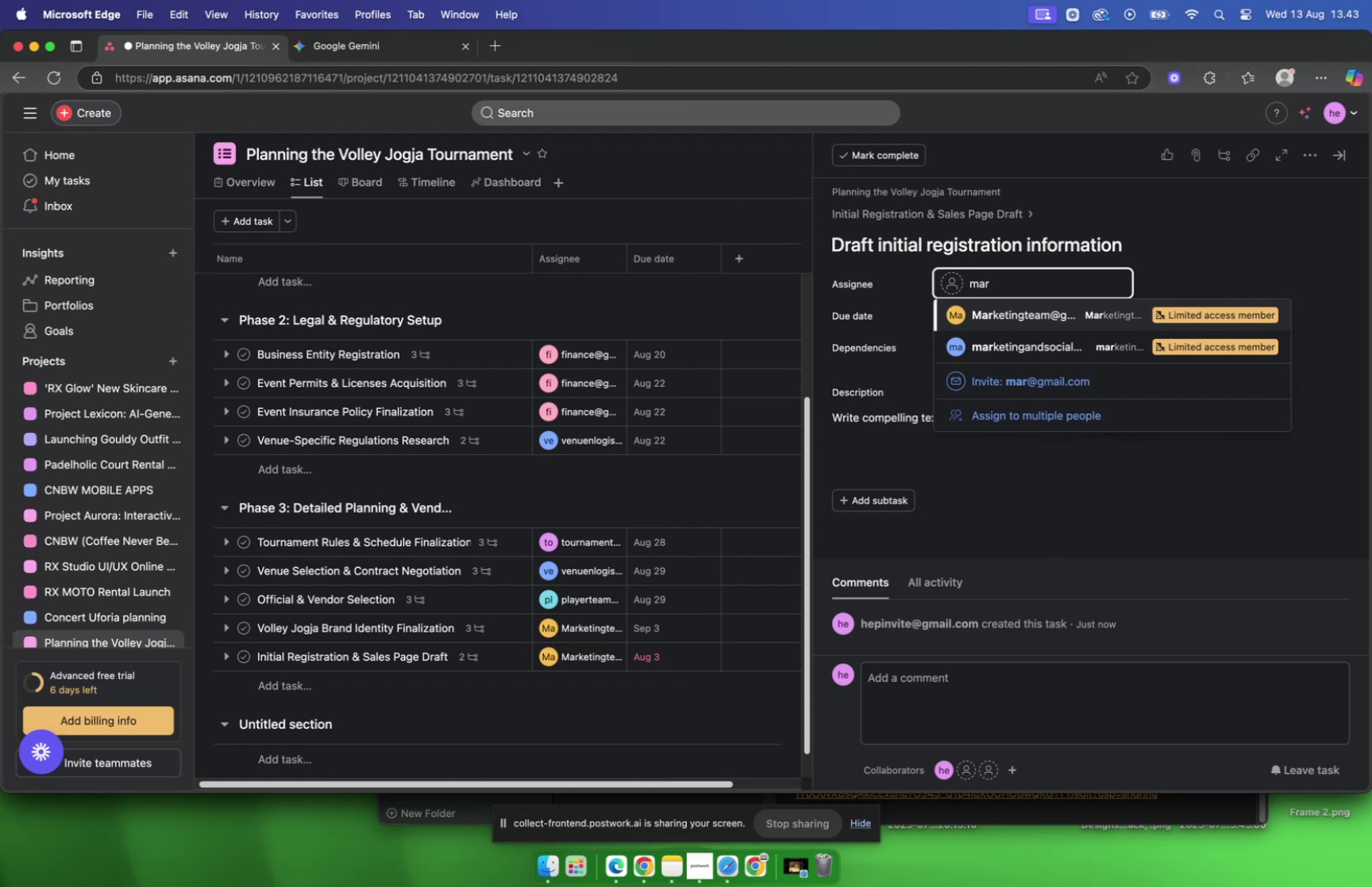 
key(Enter)
 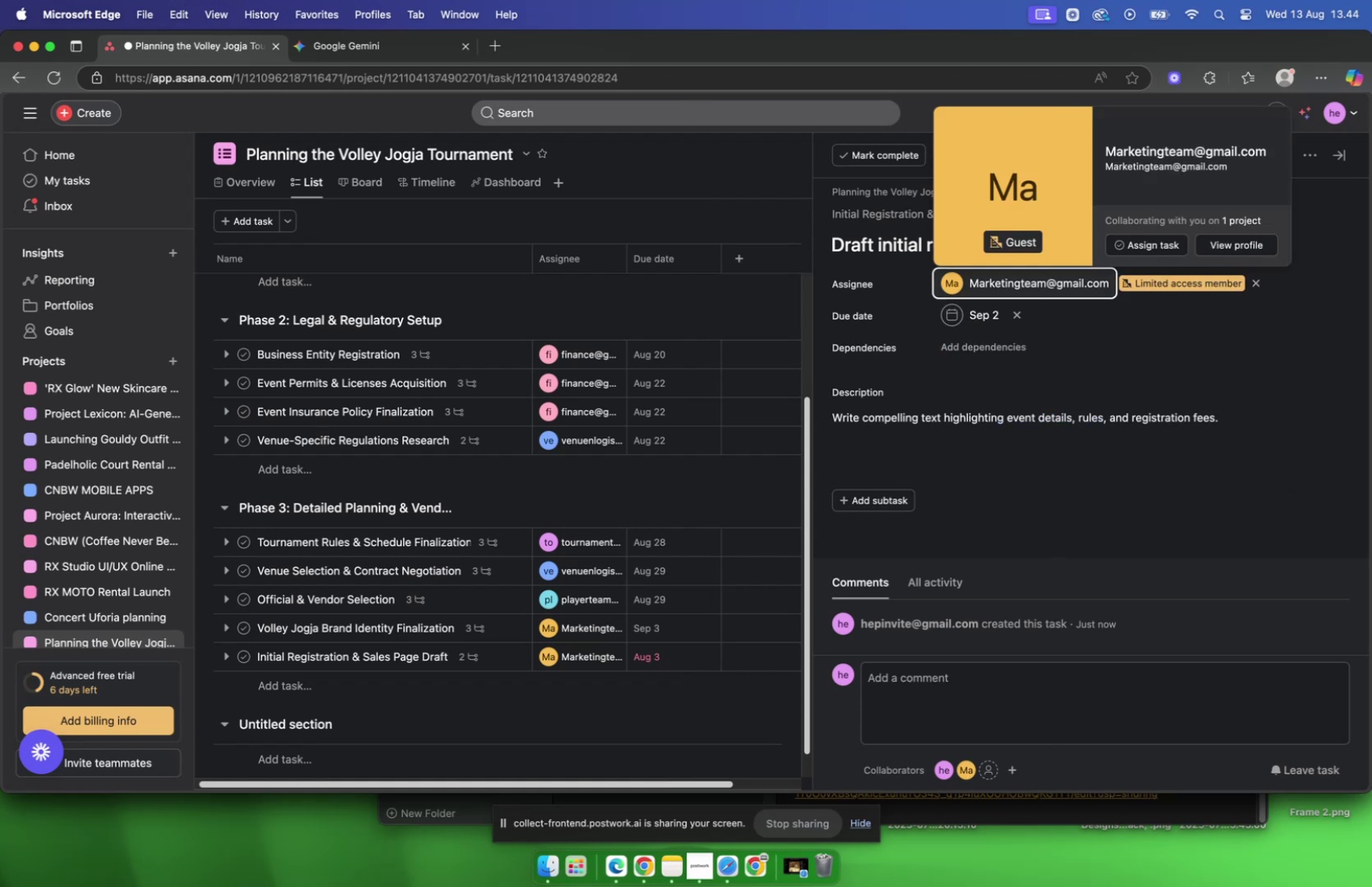 
wait(10.52)
 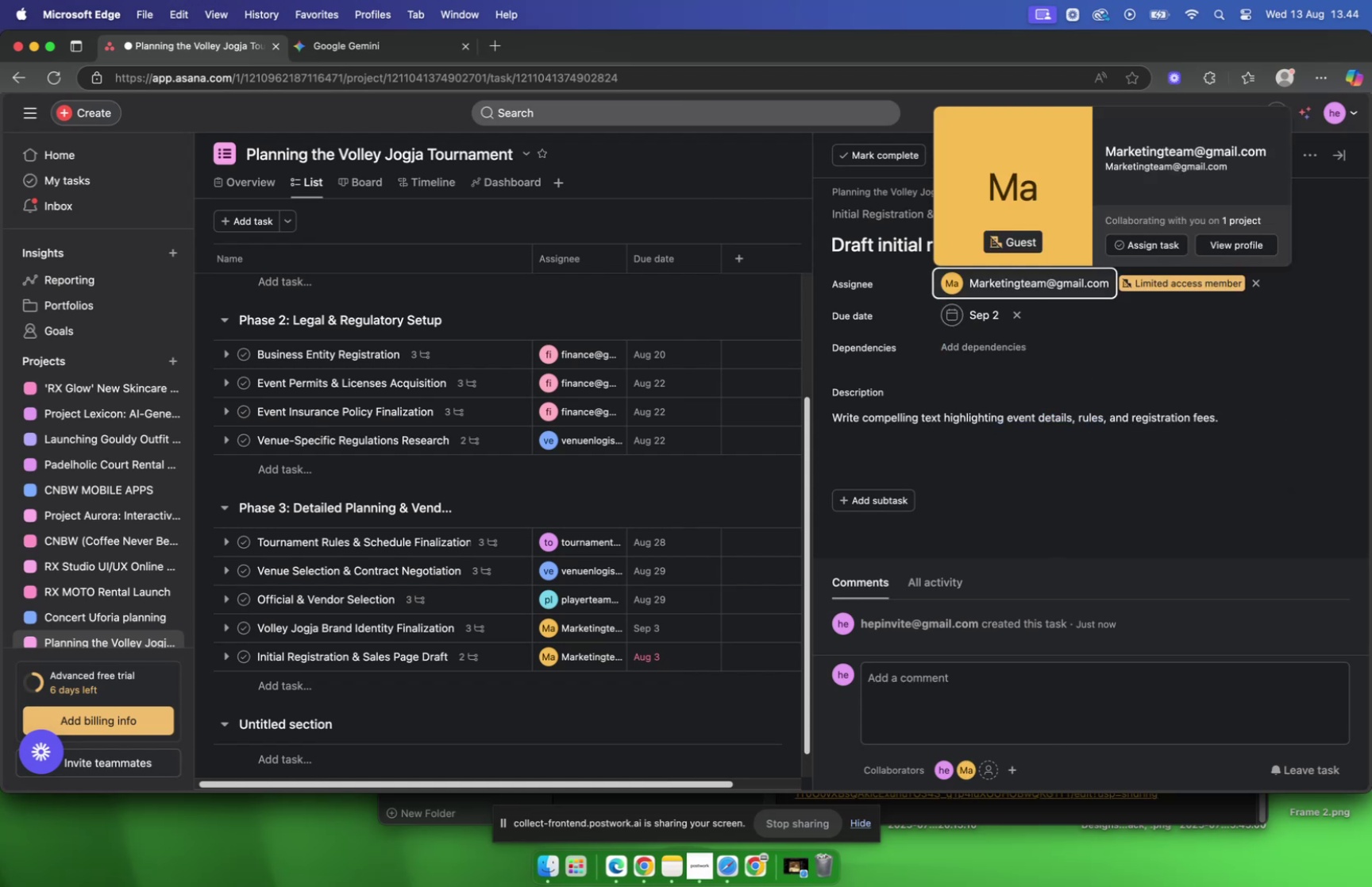 
left_click([351, 39])
 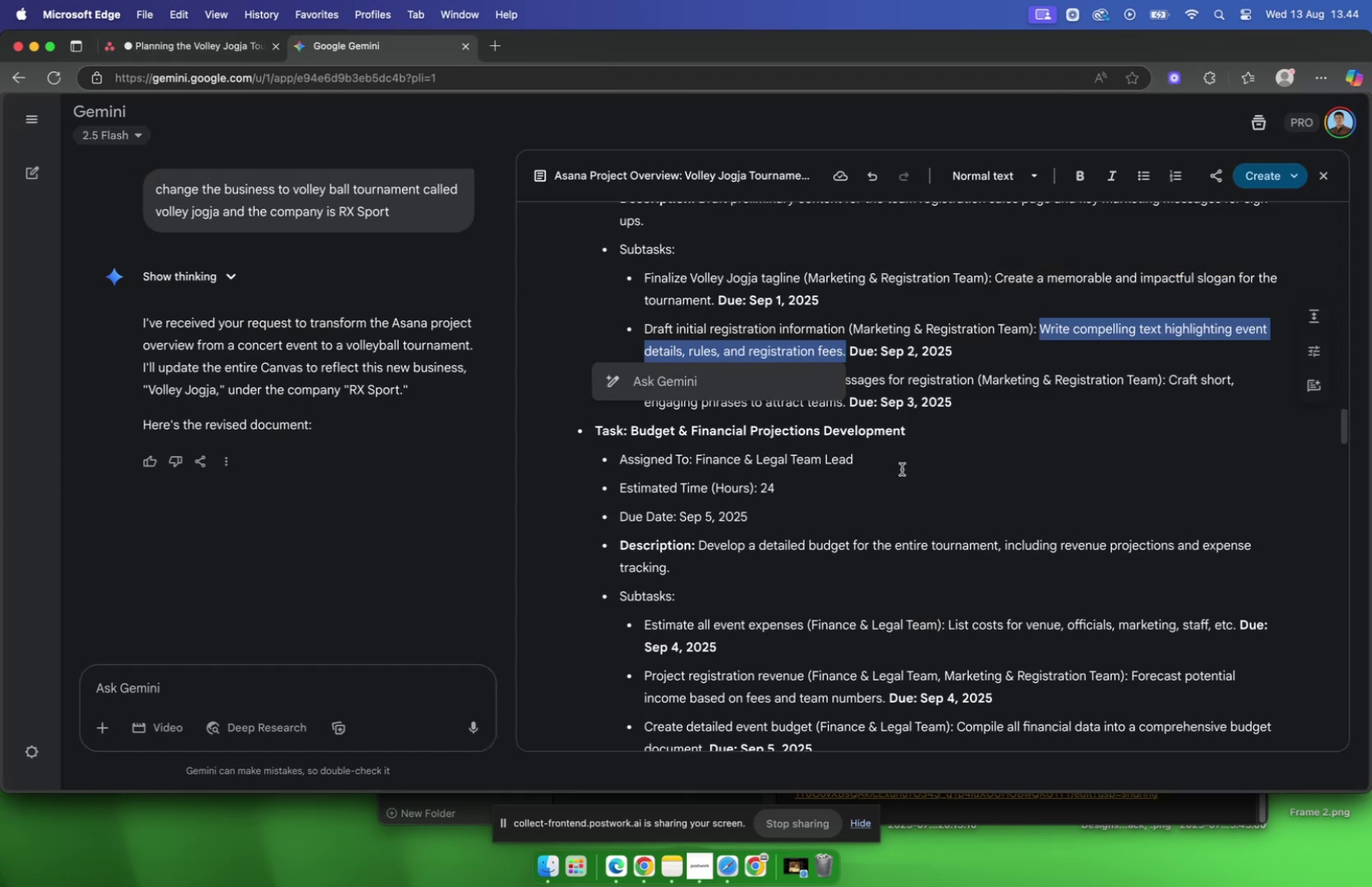 
left_click([902, 469])
 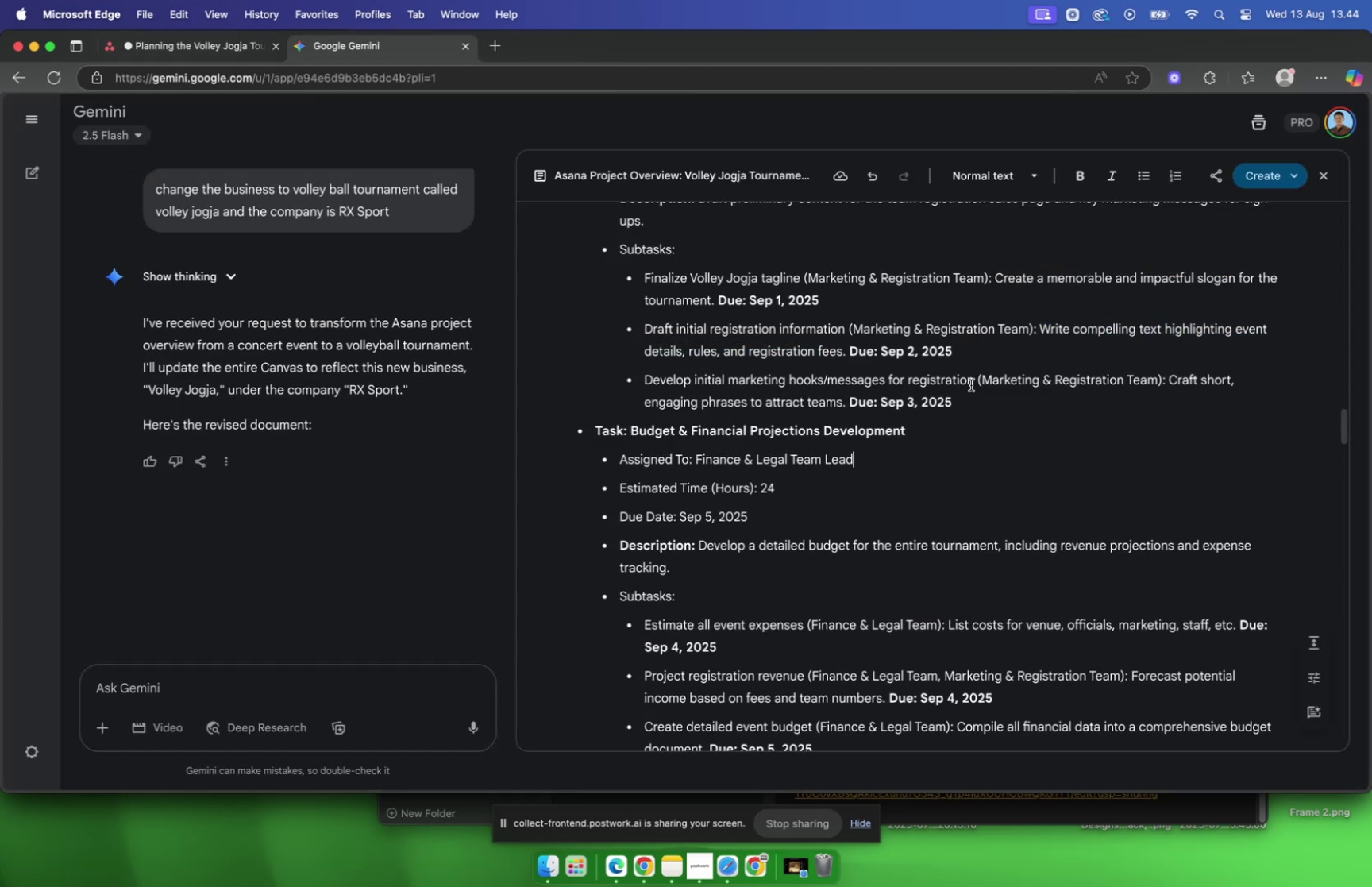 
left_click_drag(start_coordinate=[973, 384], to_coordinate=[648, 384])
 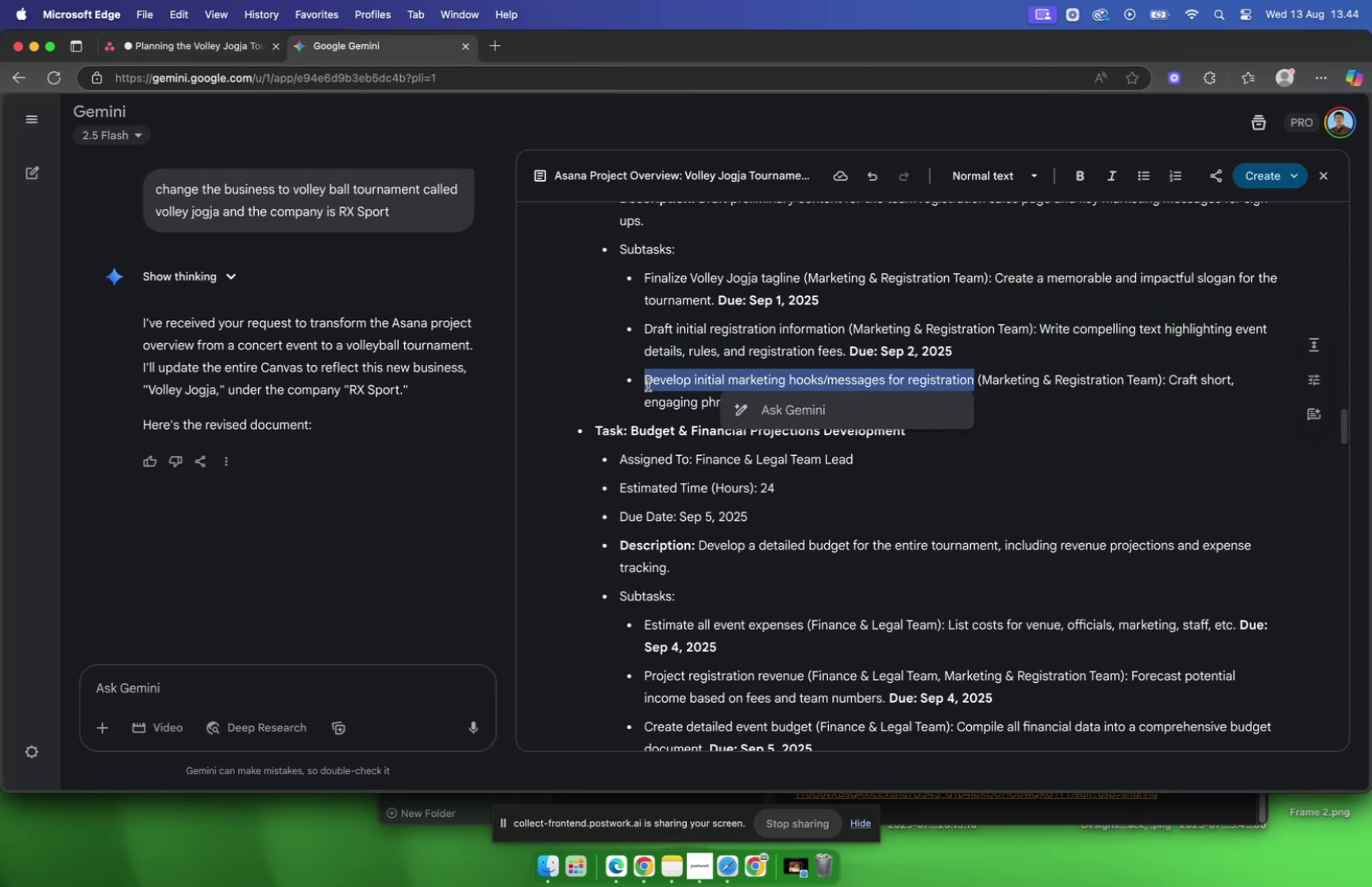 
key(Meta+C)
 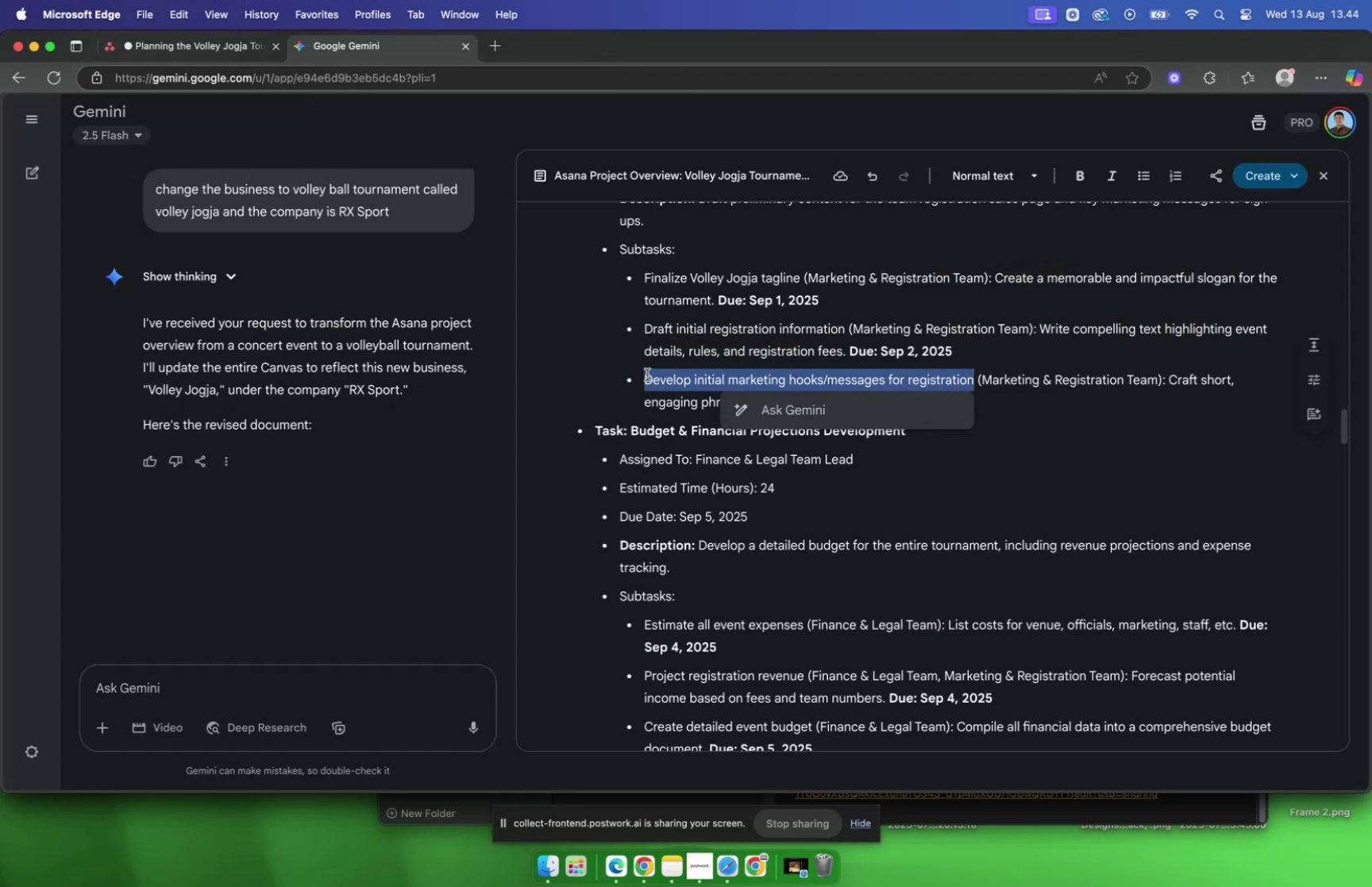 
left_click([647, 374])
 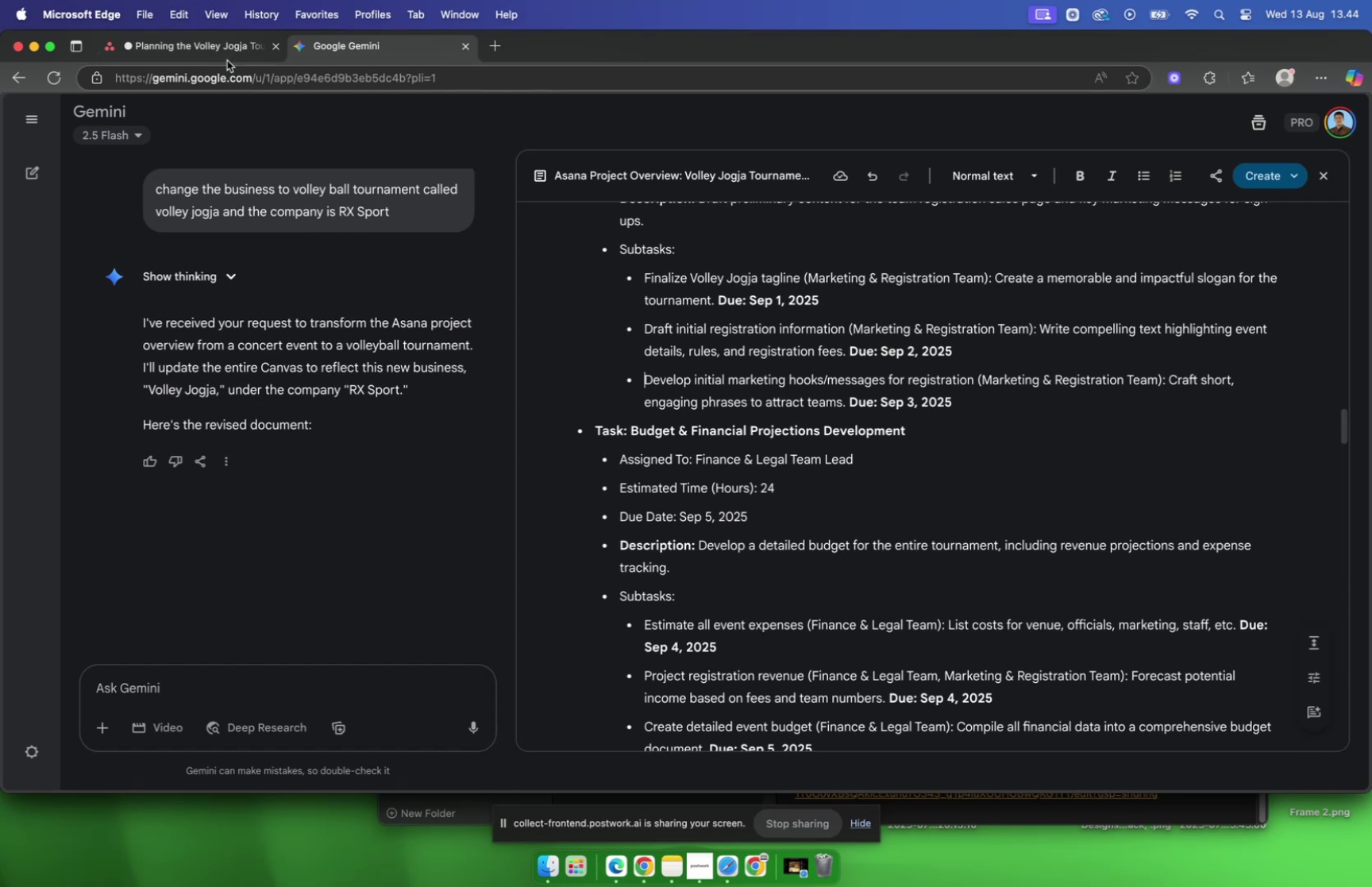 
left_click([214, 52])
 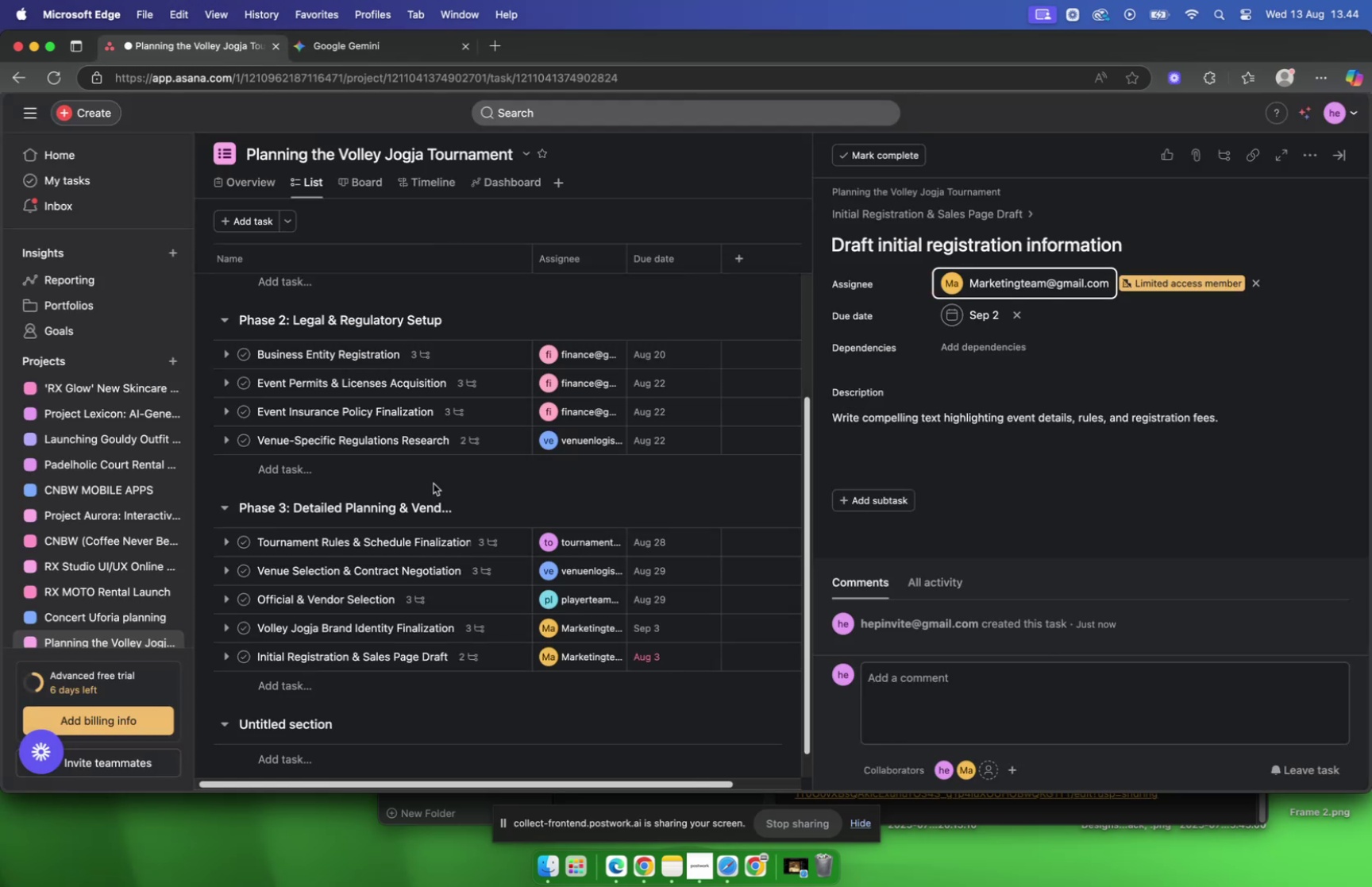 
scroll: coordinate [432, 485], scroll_direction: down, amount: 6.0
 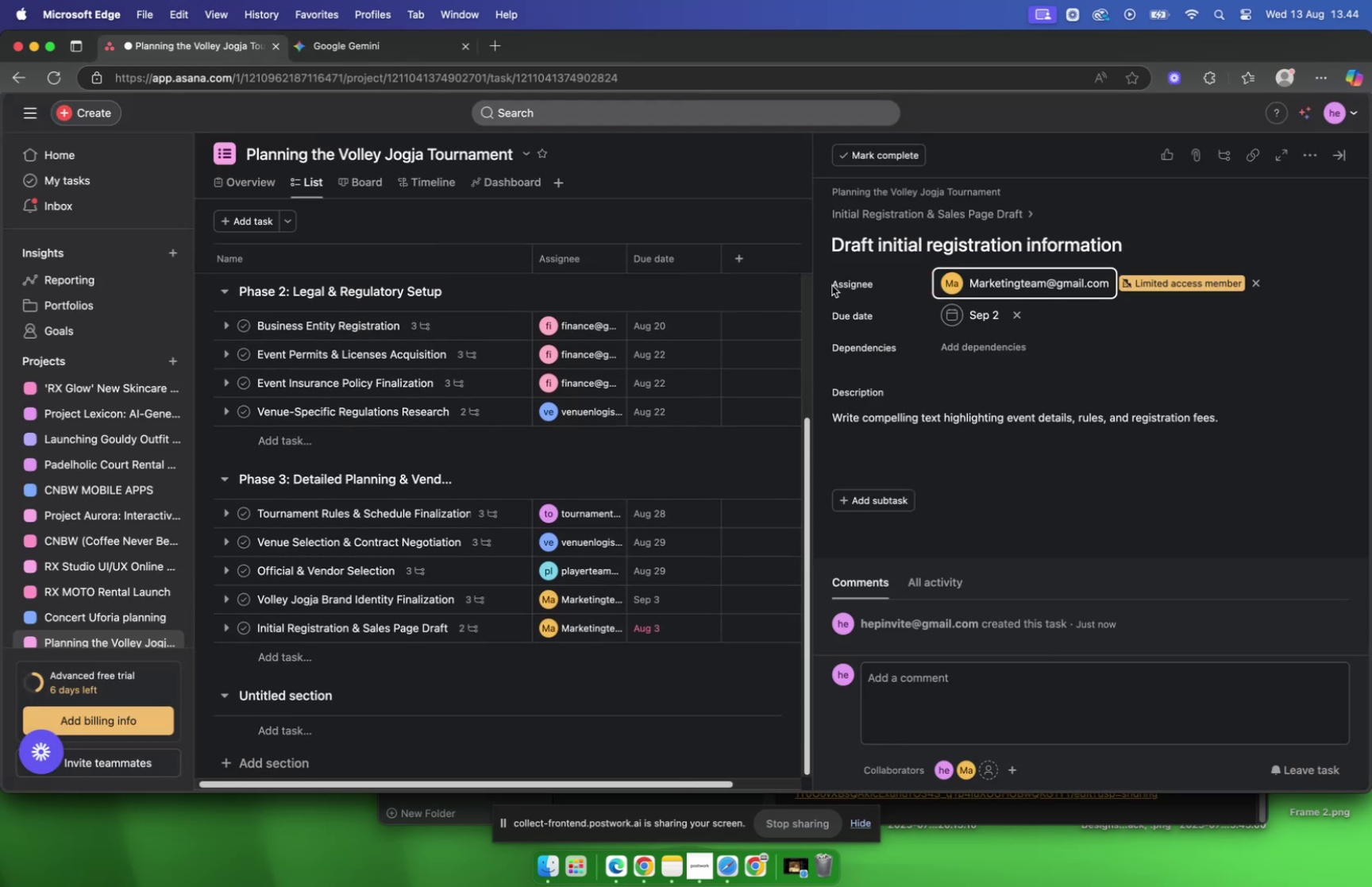 
left_click([882, 221])
 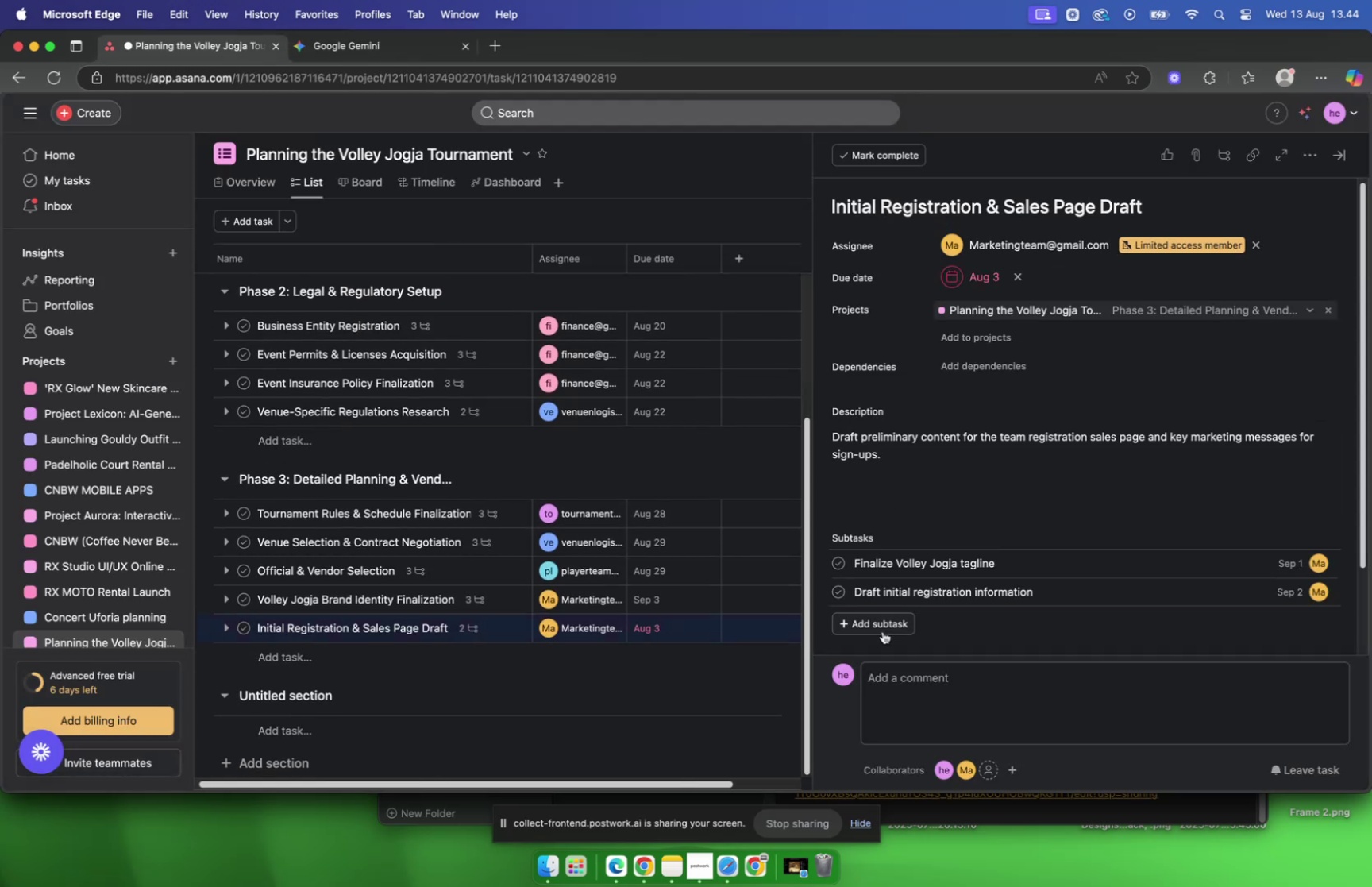 
left_click([883, 624])
 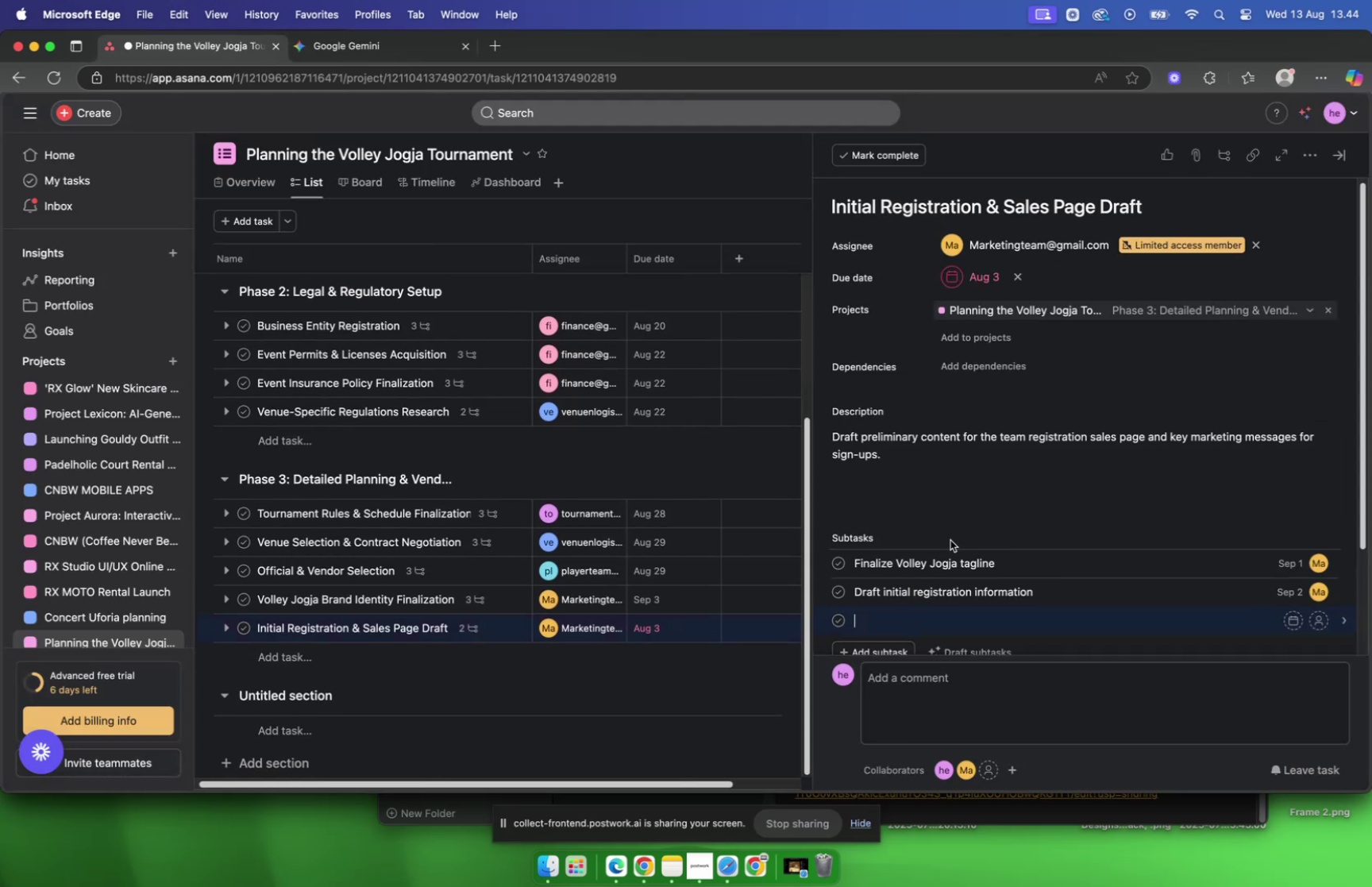 
key(Meta+V)
 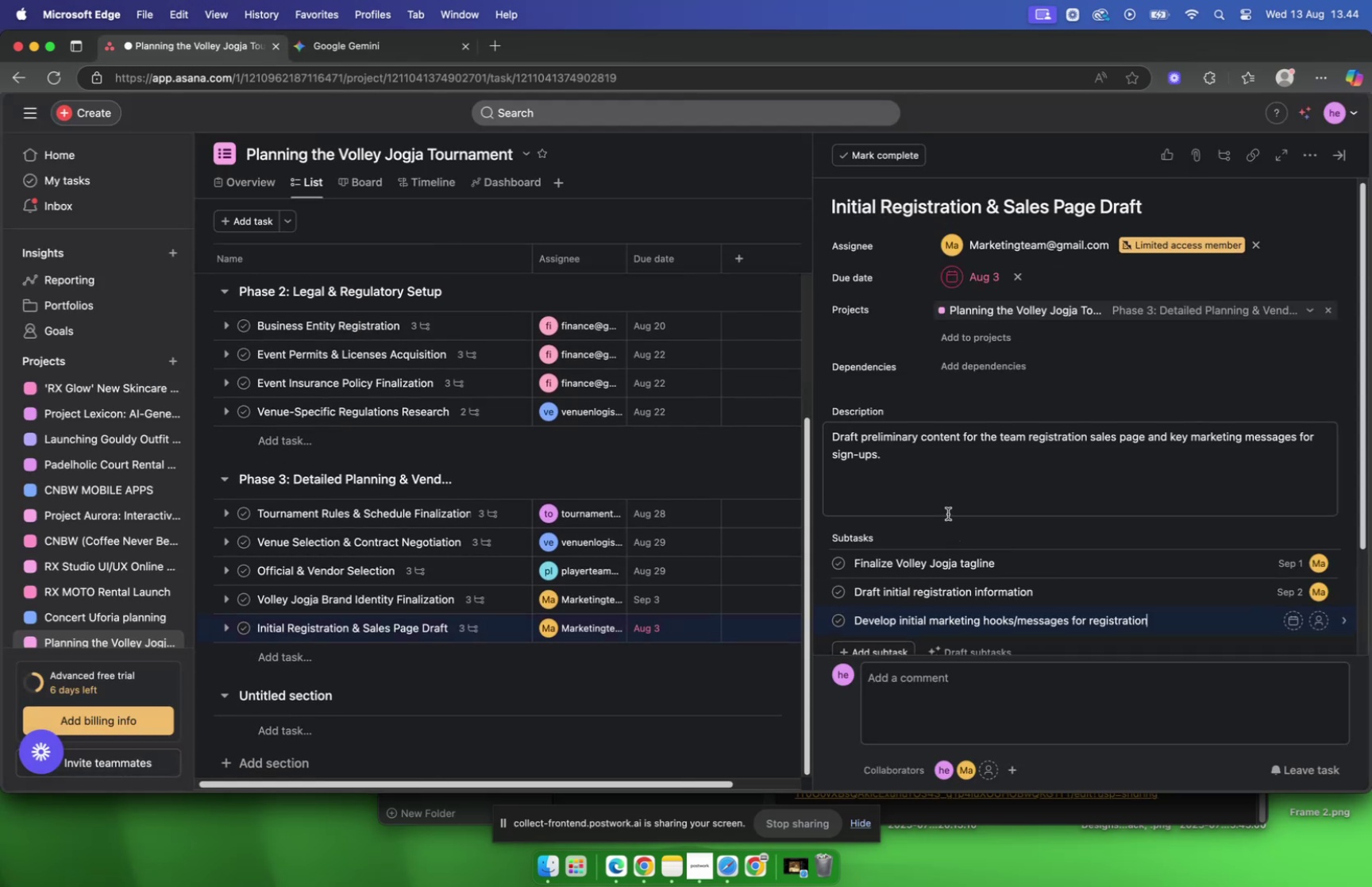 
scroll: coordinate [948, 513], scroll_direction: down, amount: 2.0
 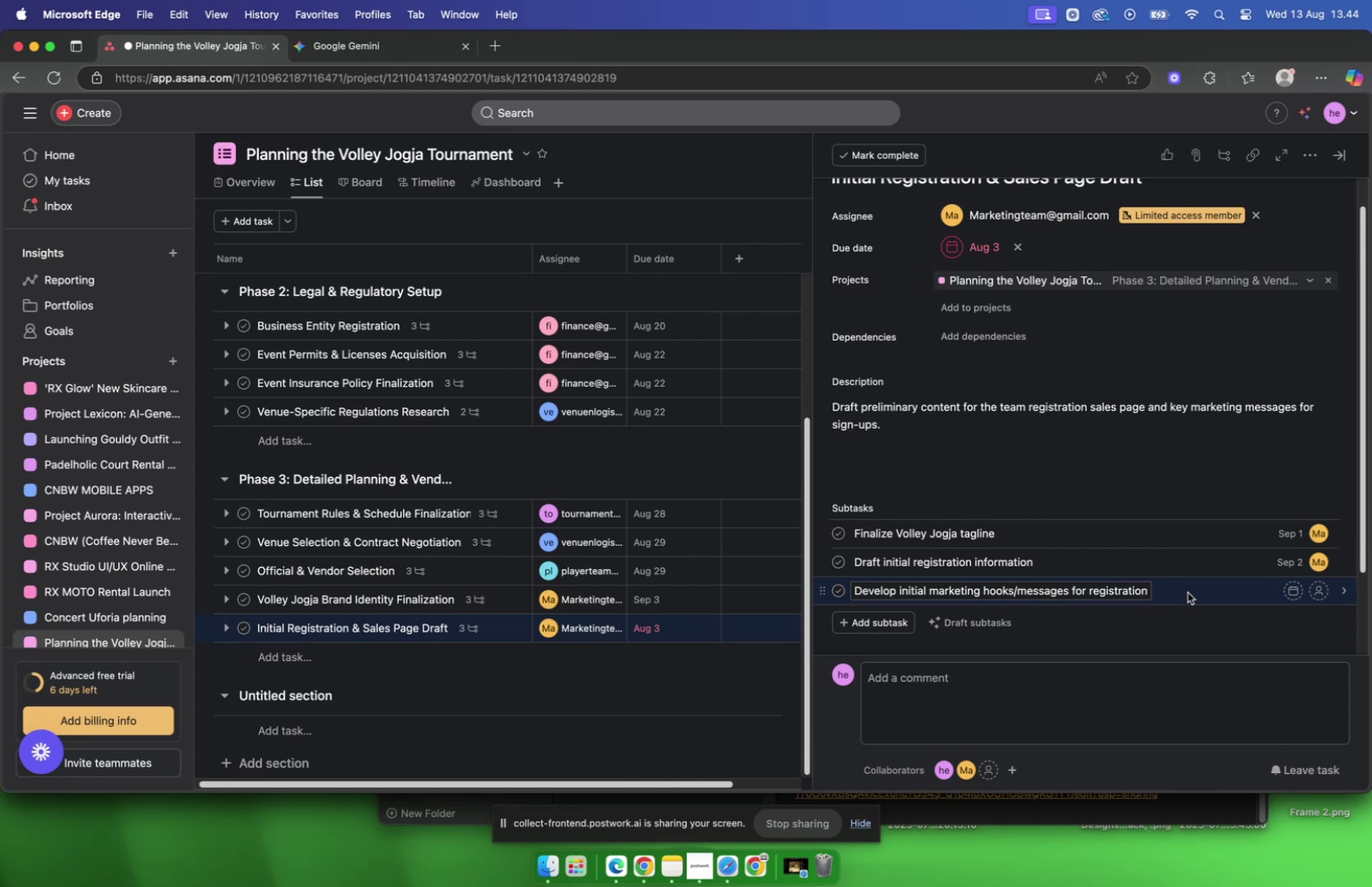 
left_click([1188, 592])
 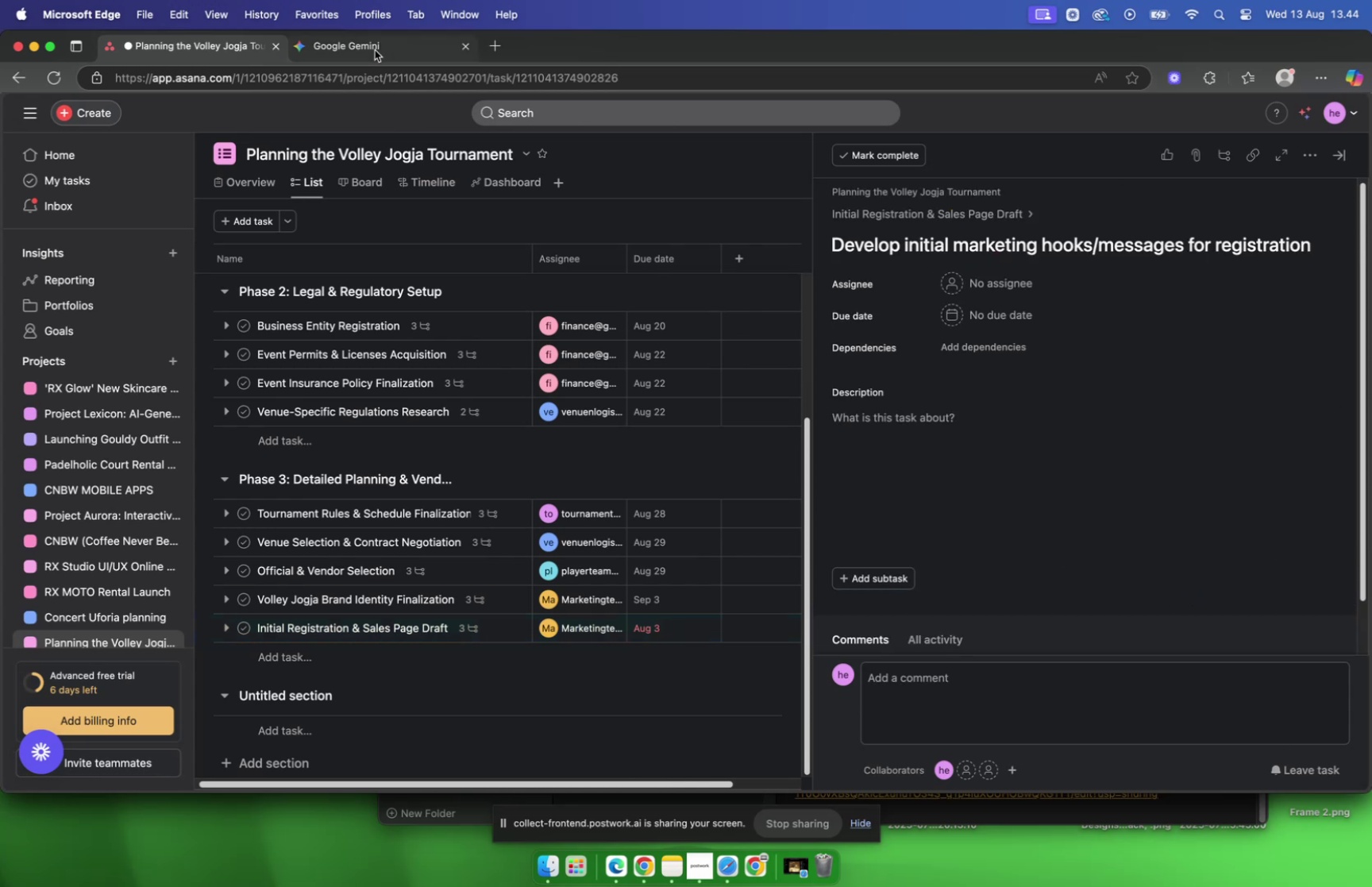 
left_click([375, 50])
 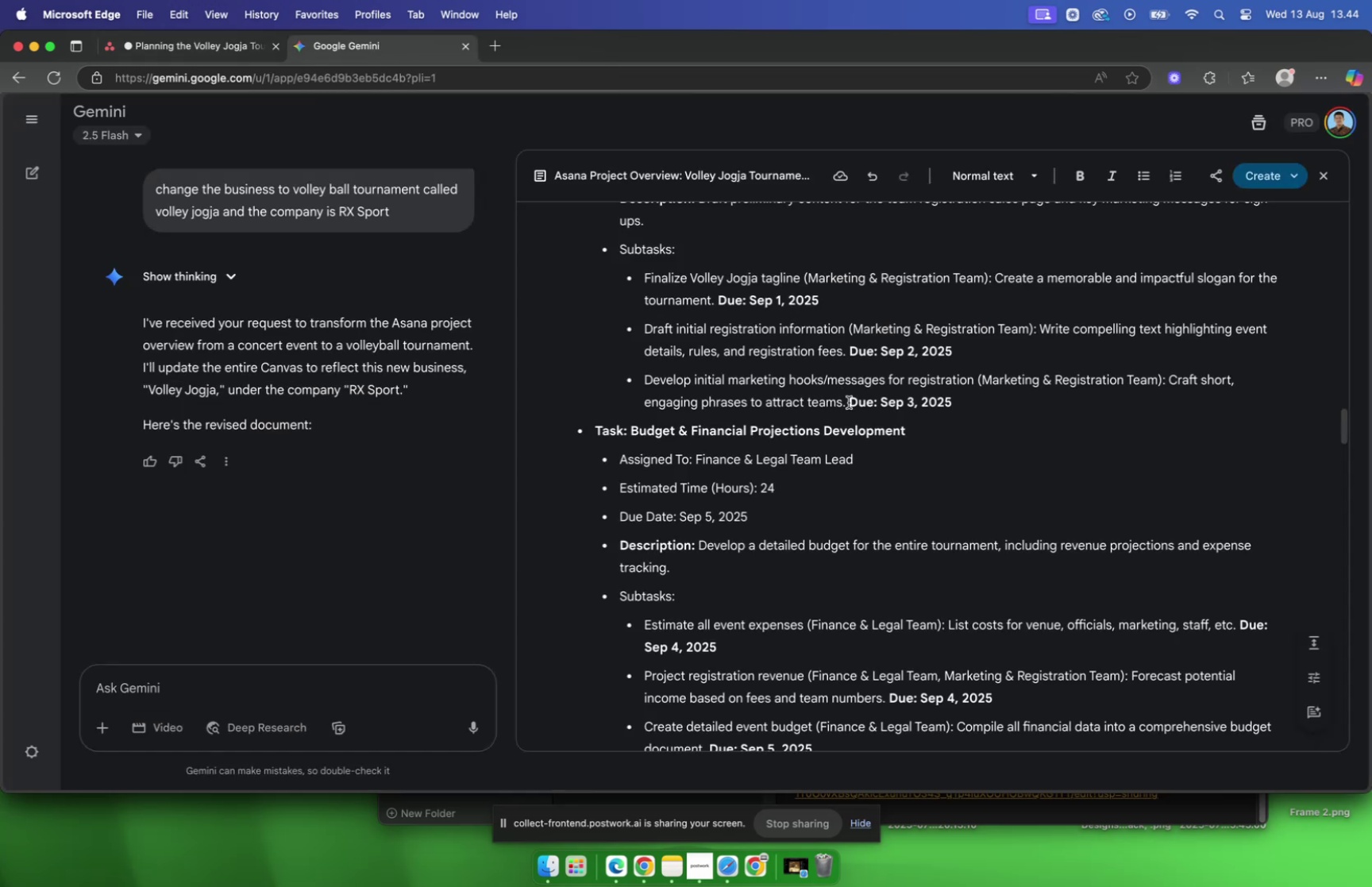 
left_click_drag(start_coordinate=[845, 404], to_coordinate=[1170, 383])
 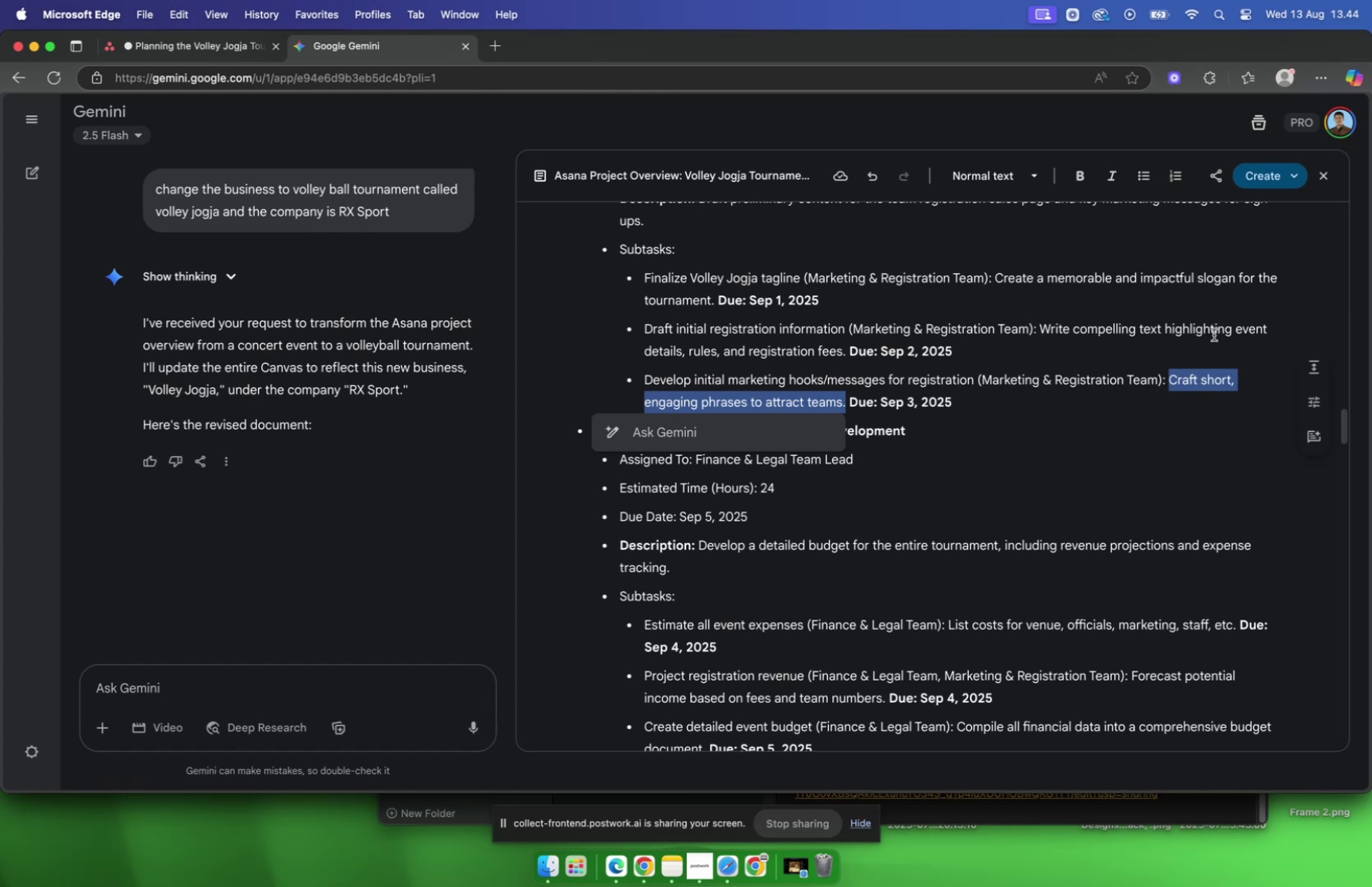 
key(Meta+C)
 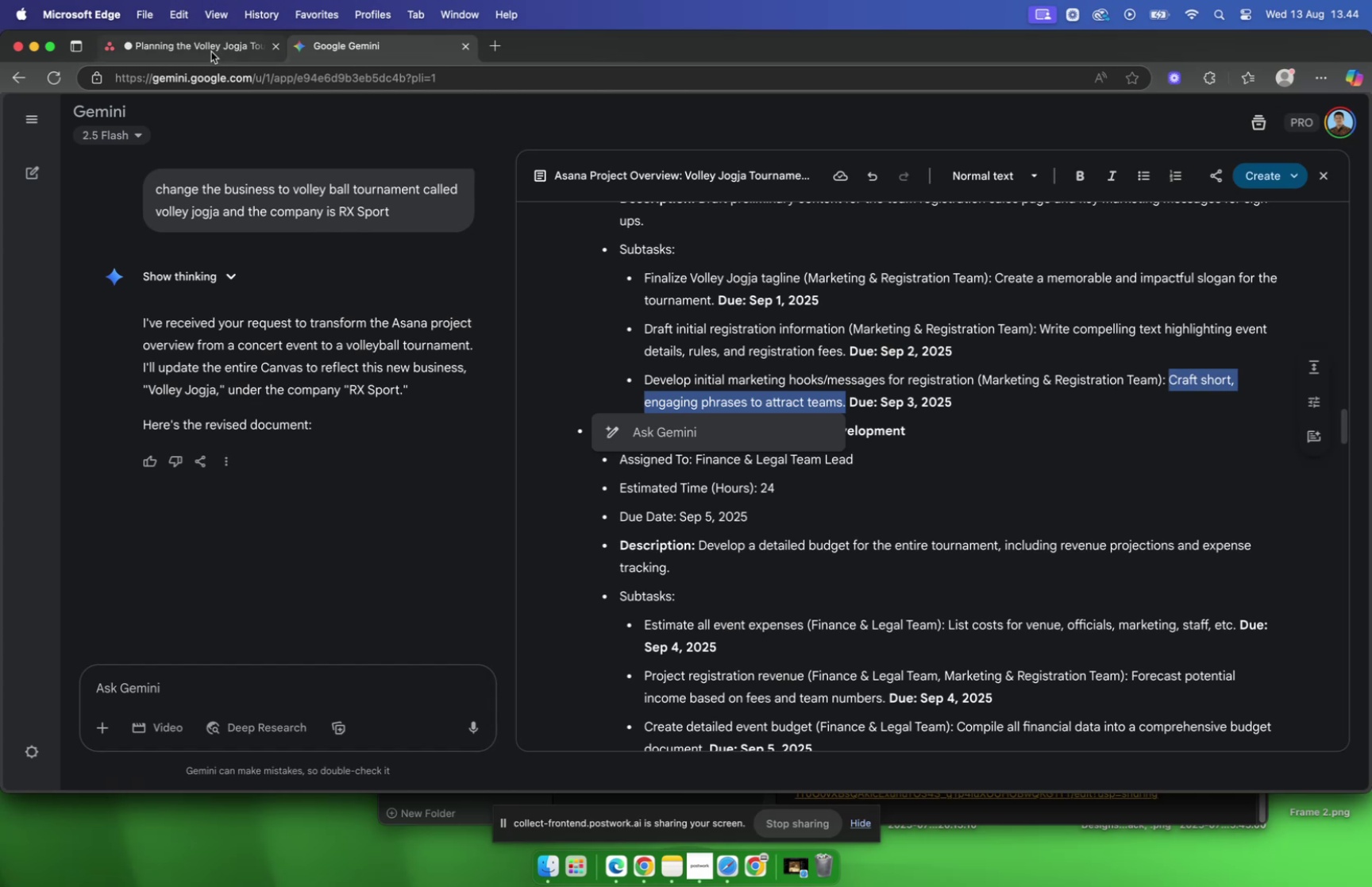 
left_click([213, 50])
 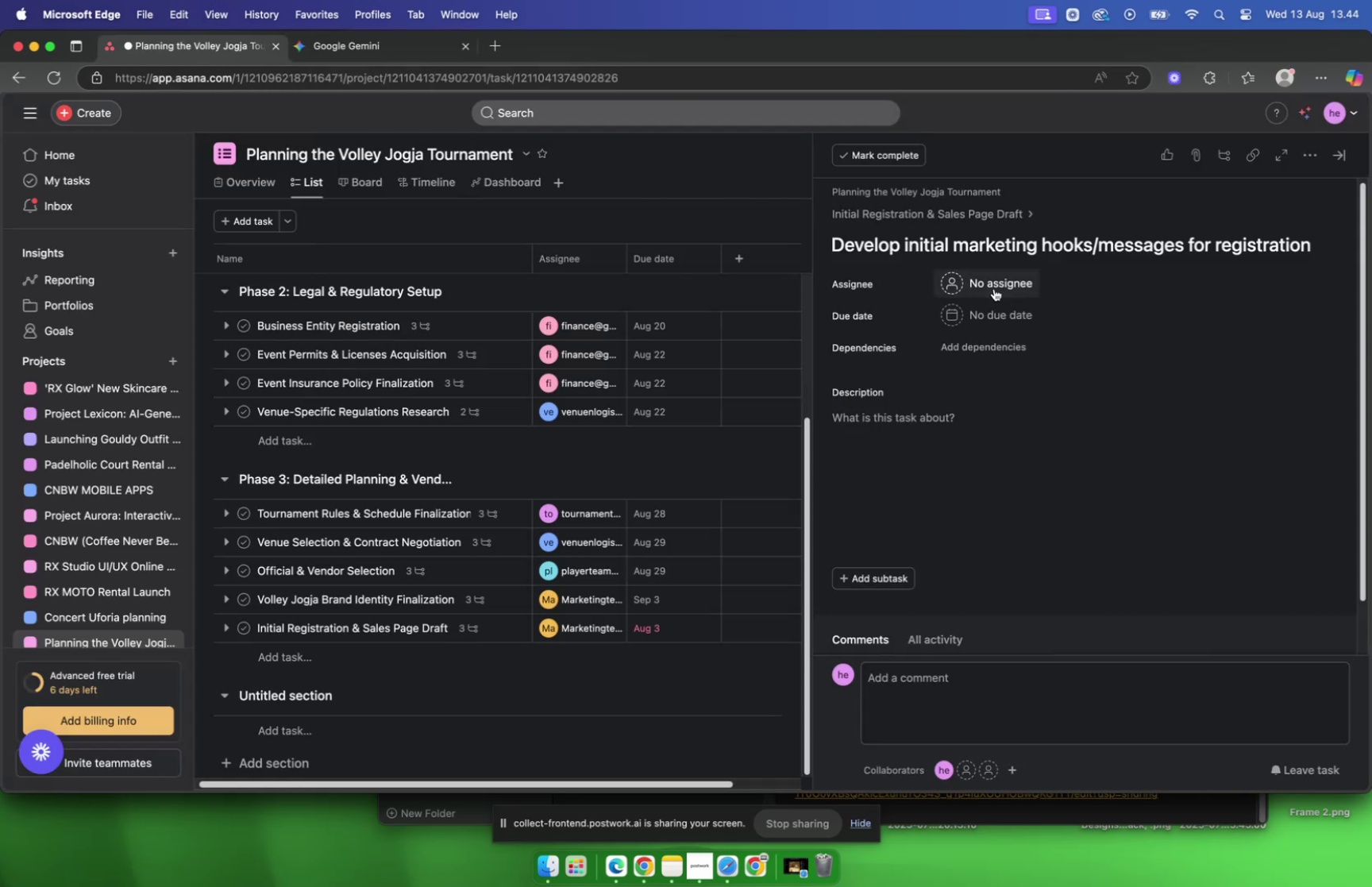 
left_click([994, 288])
 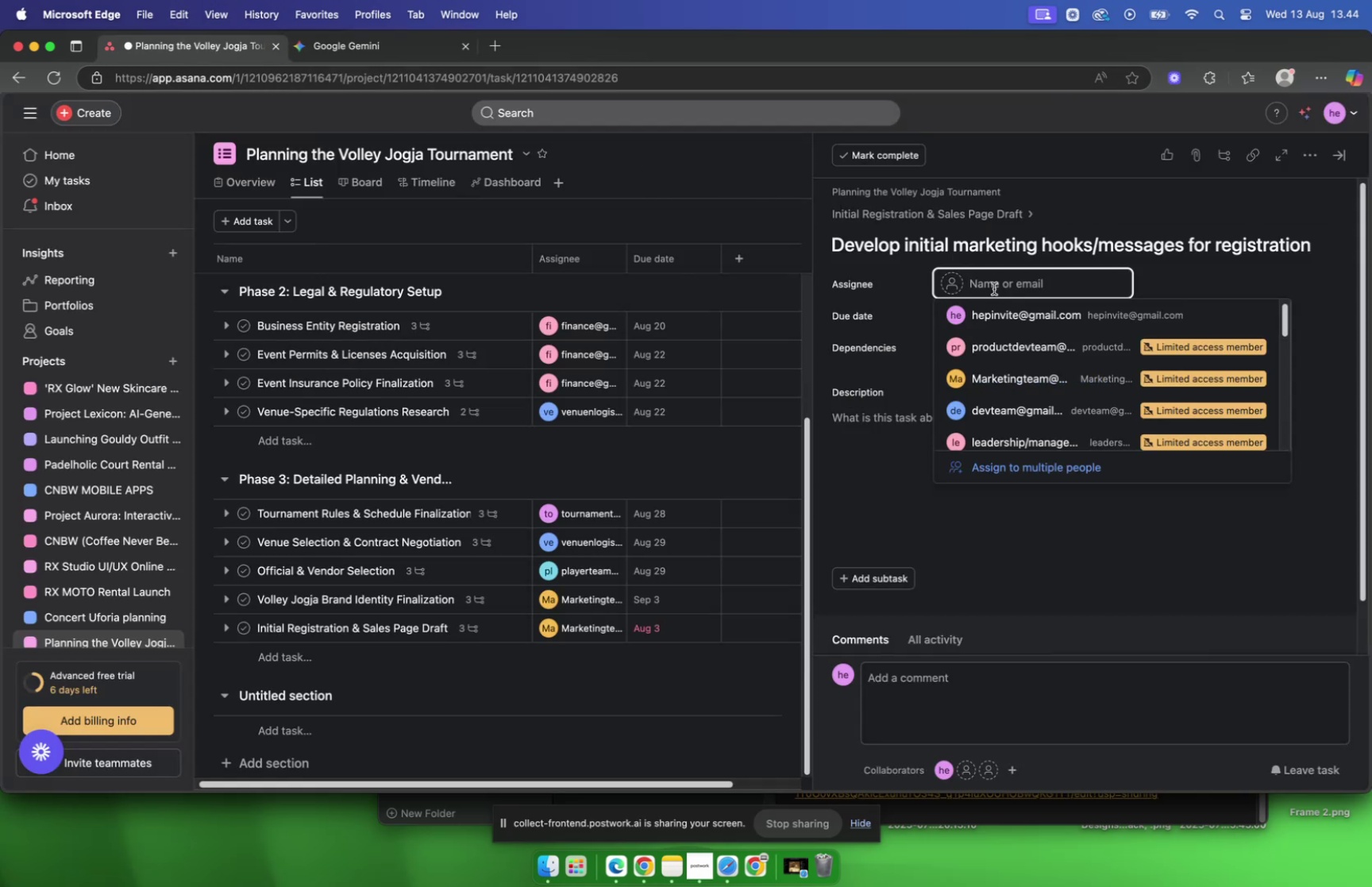 
type(mar)
 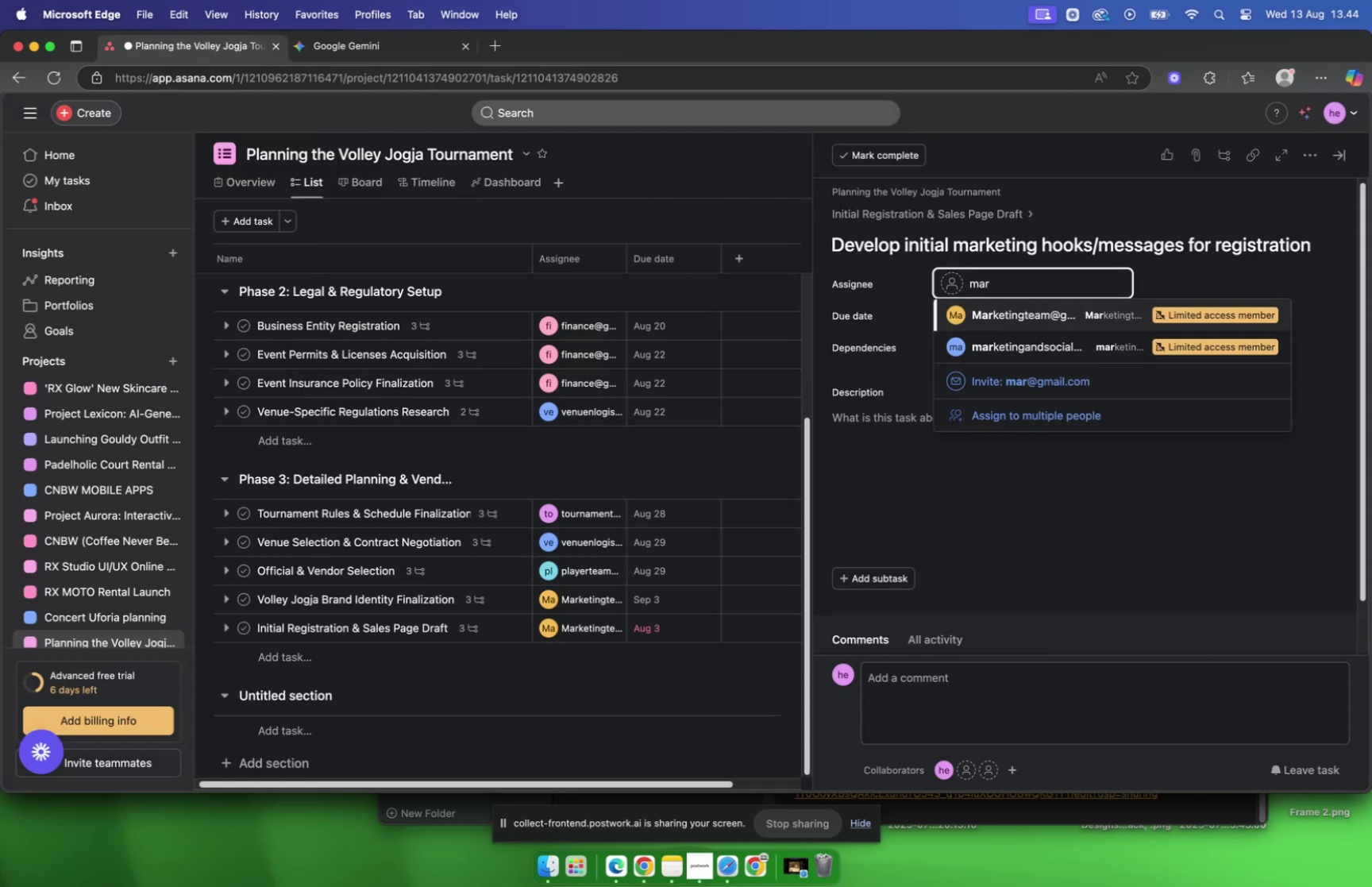 
key(Enter)
 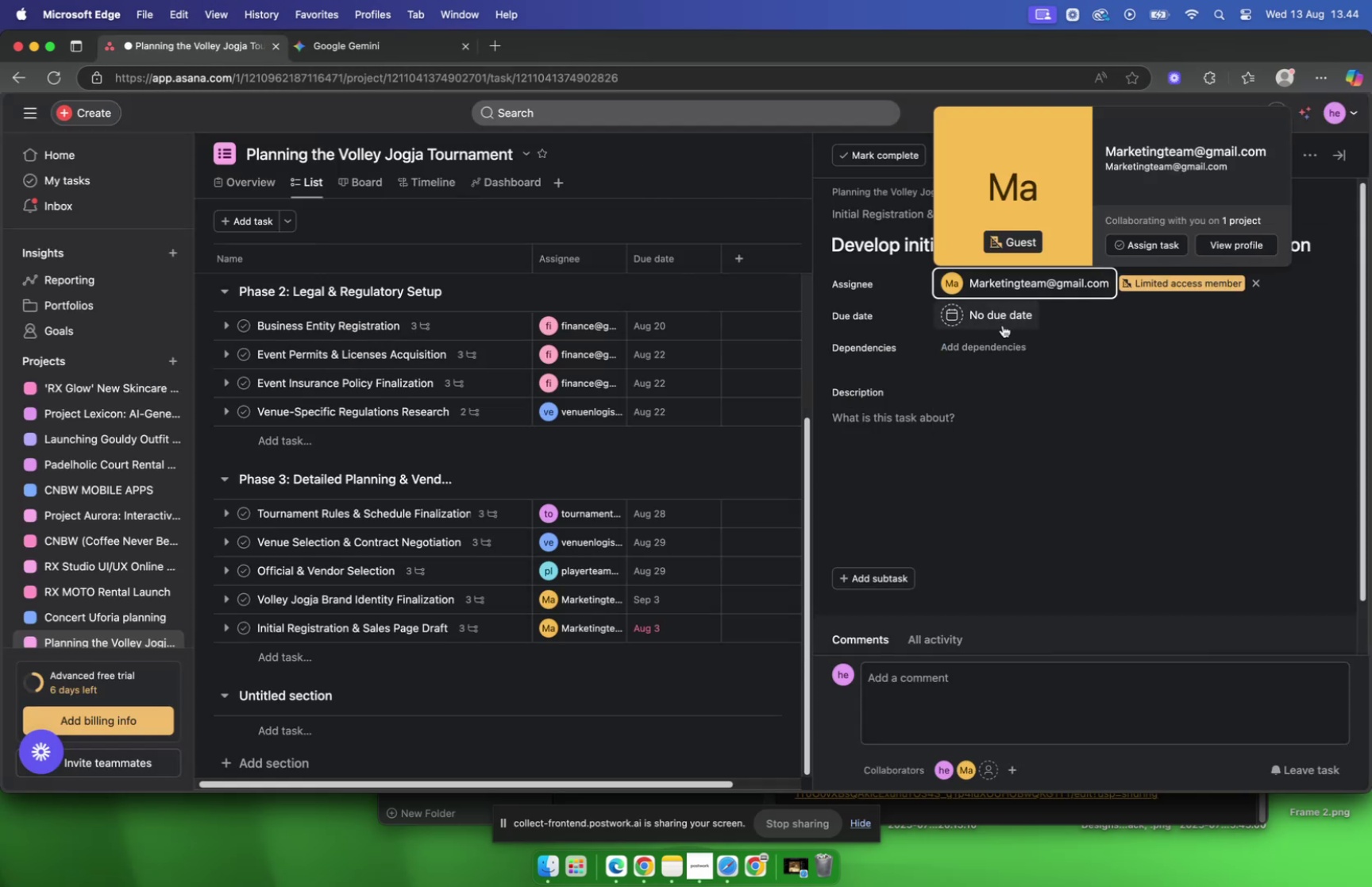 
left_click([1003, 325])
 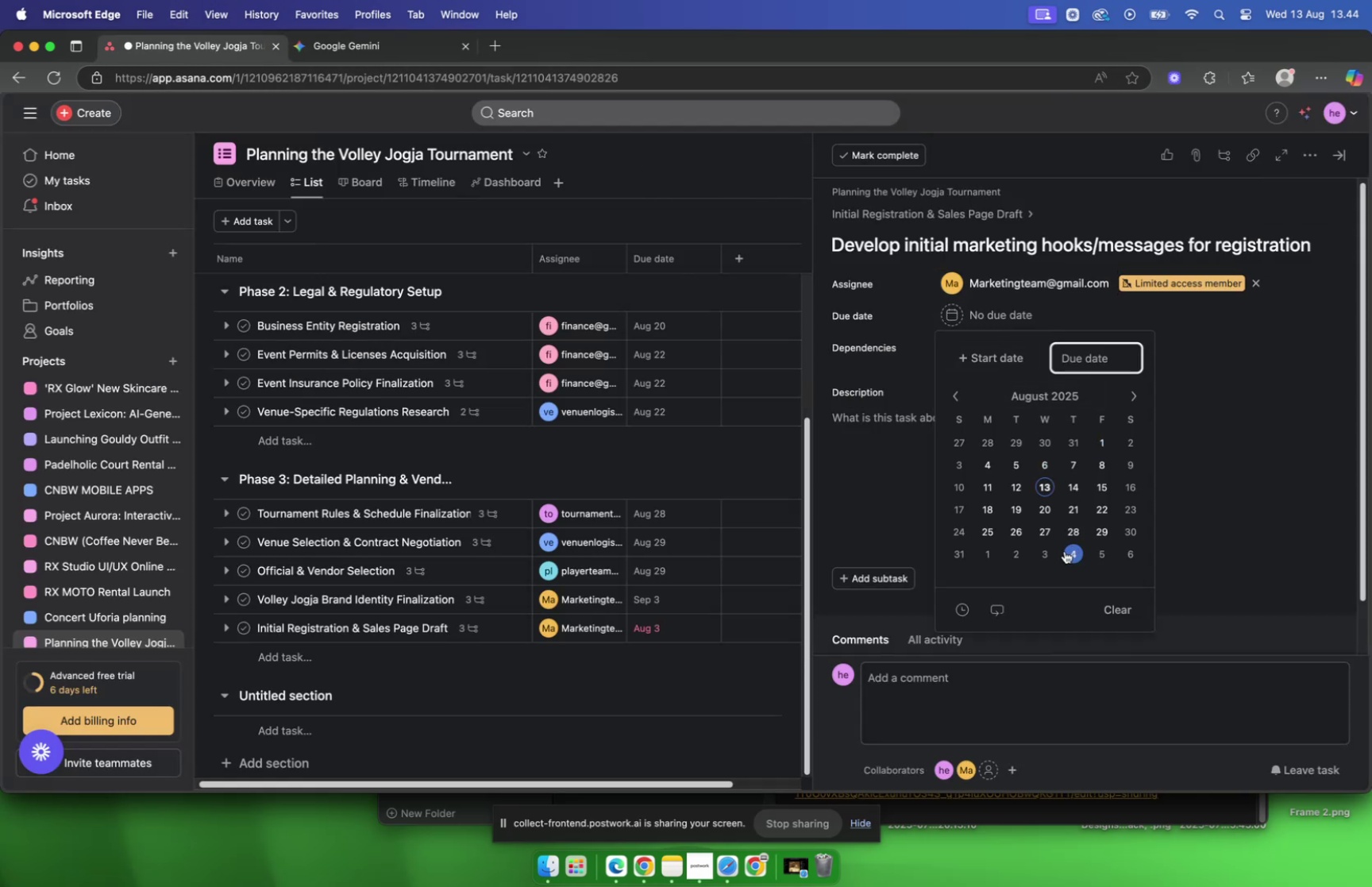 
left_click([1050, 555])
 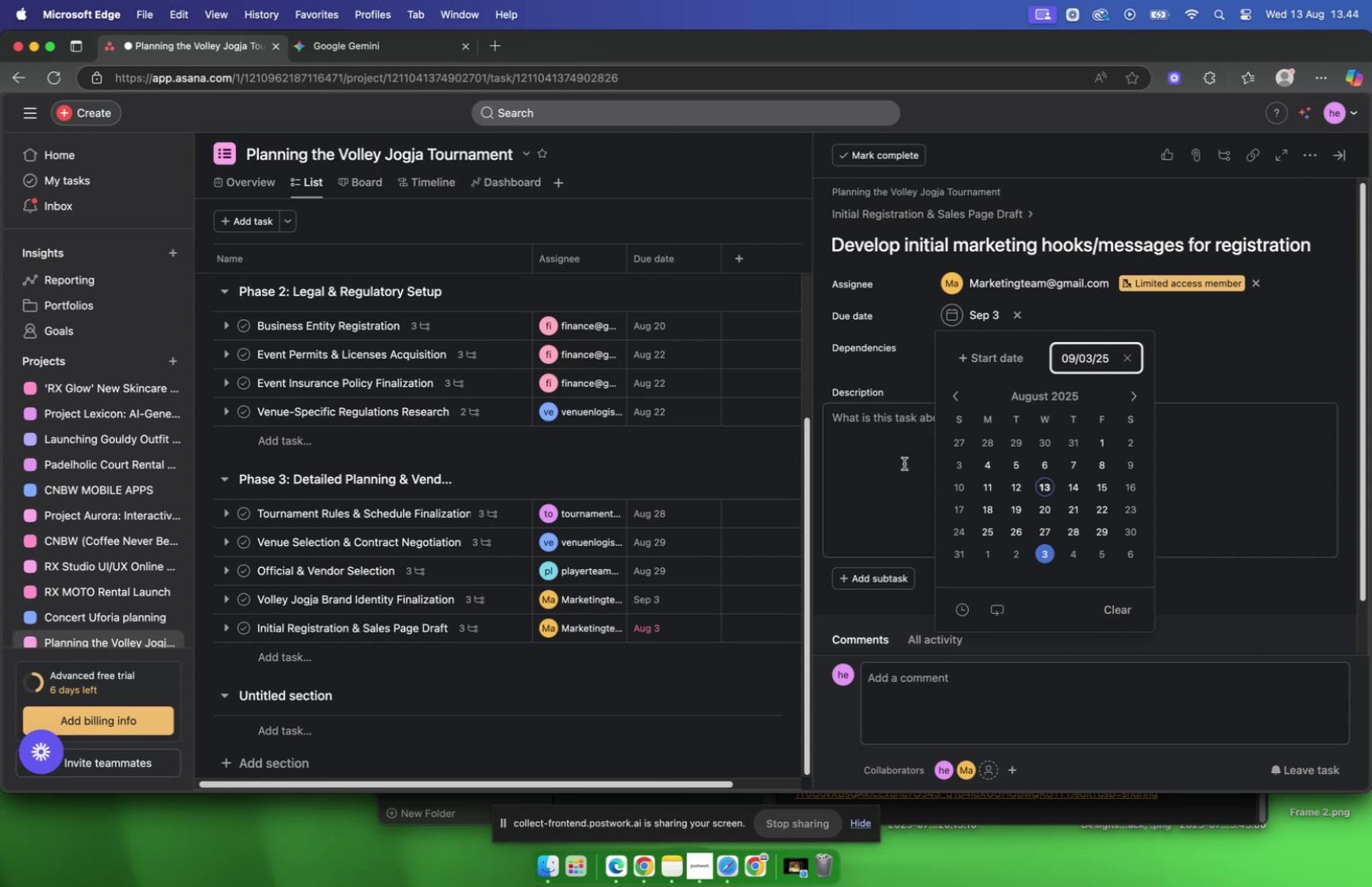 
left_click([904, 463])
 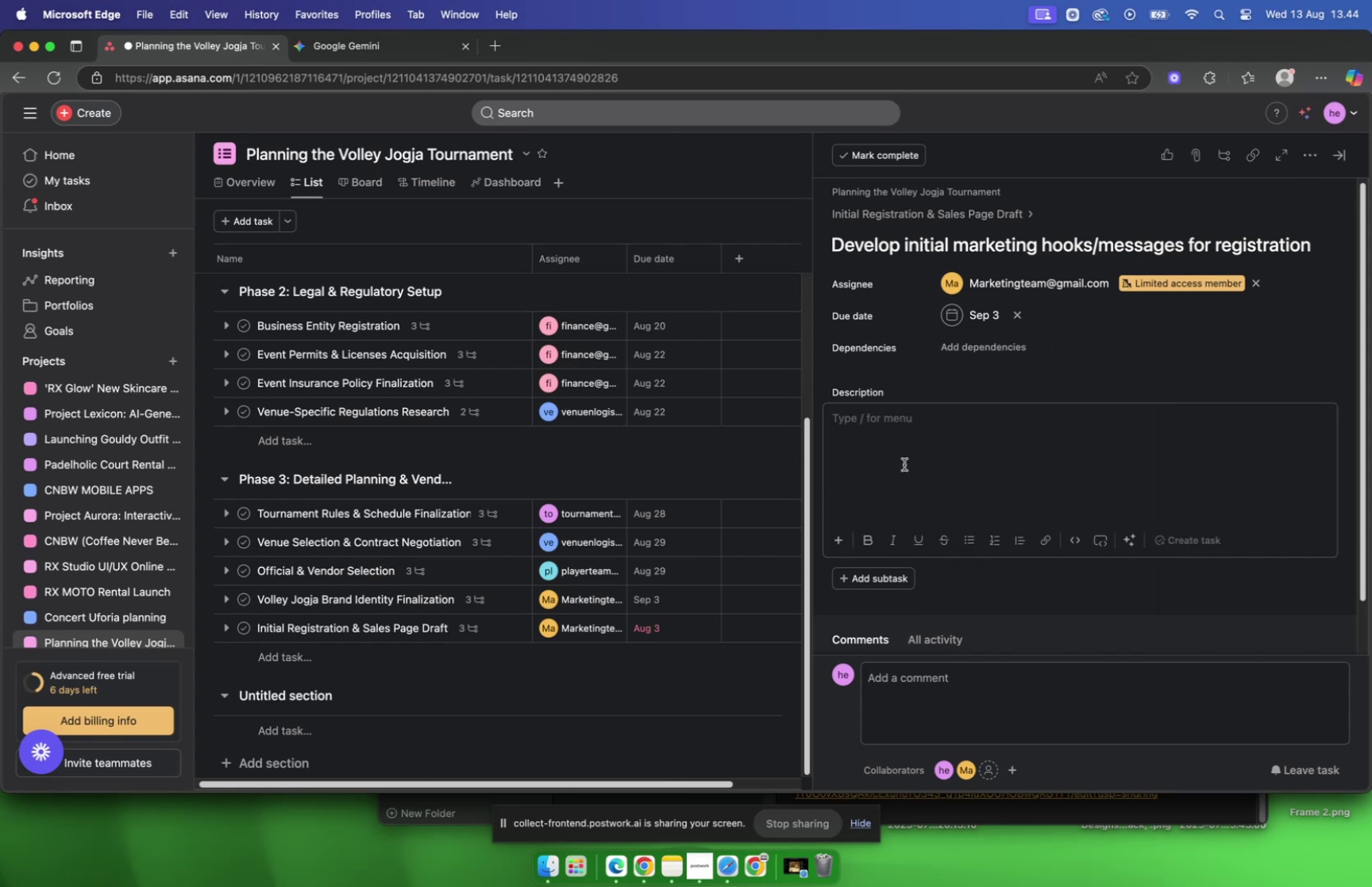 
key(Meta+V)
 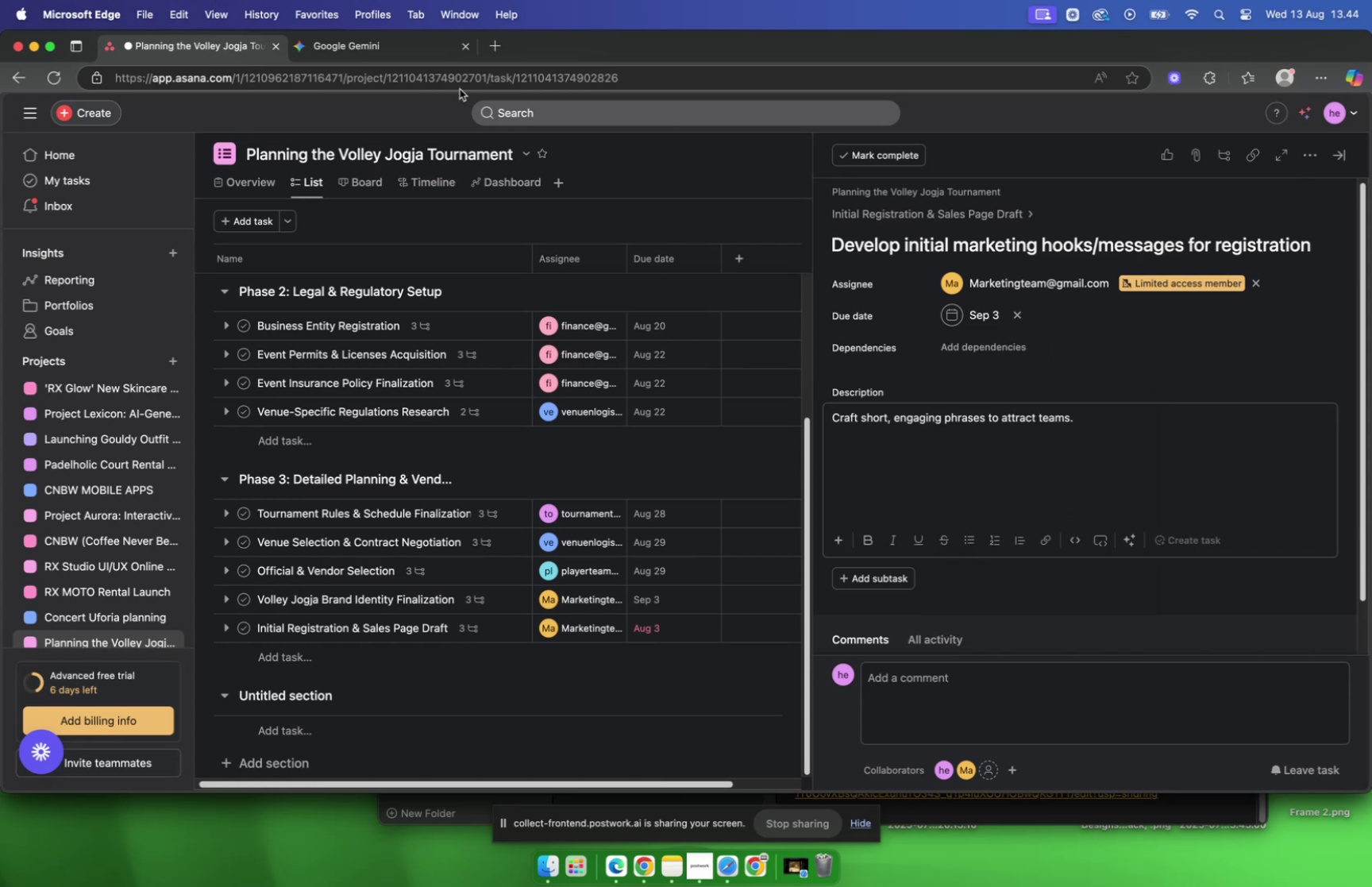 
left_click([396, 50])
 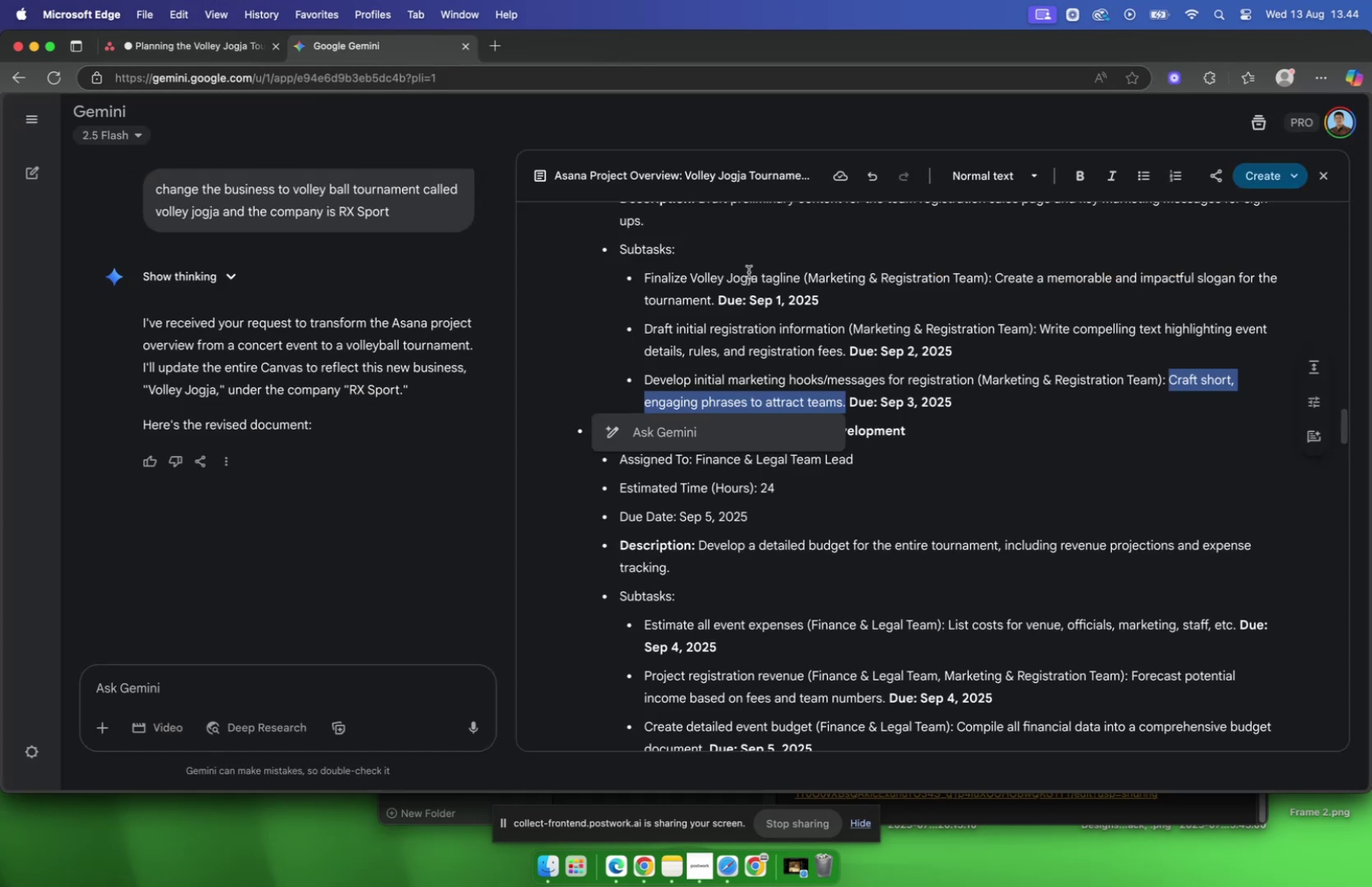 
scroll: coordinate [761, 279], scroll_direction: down, amount: 5.0
 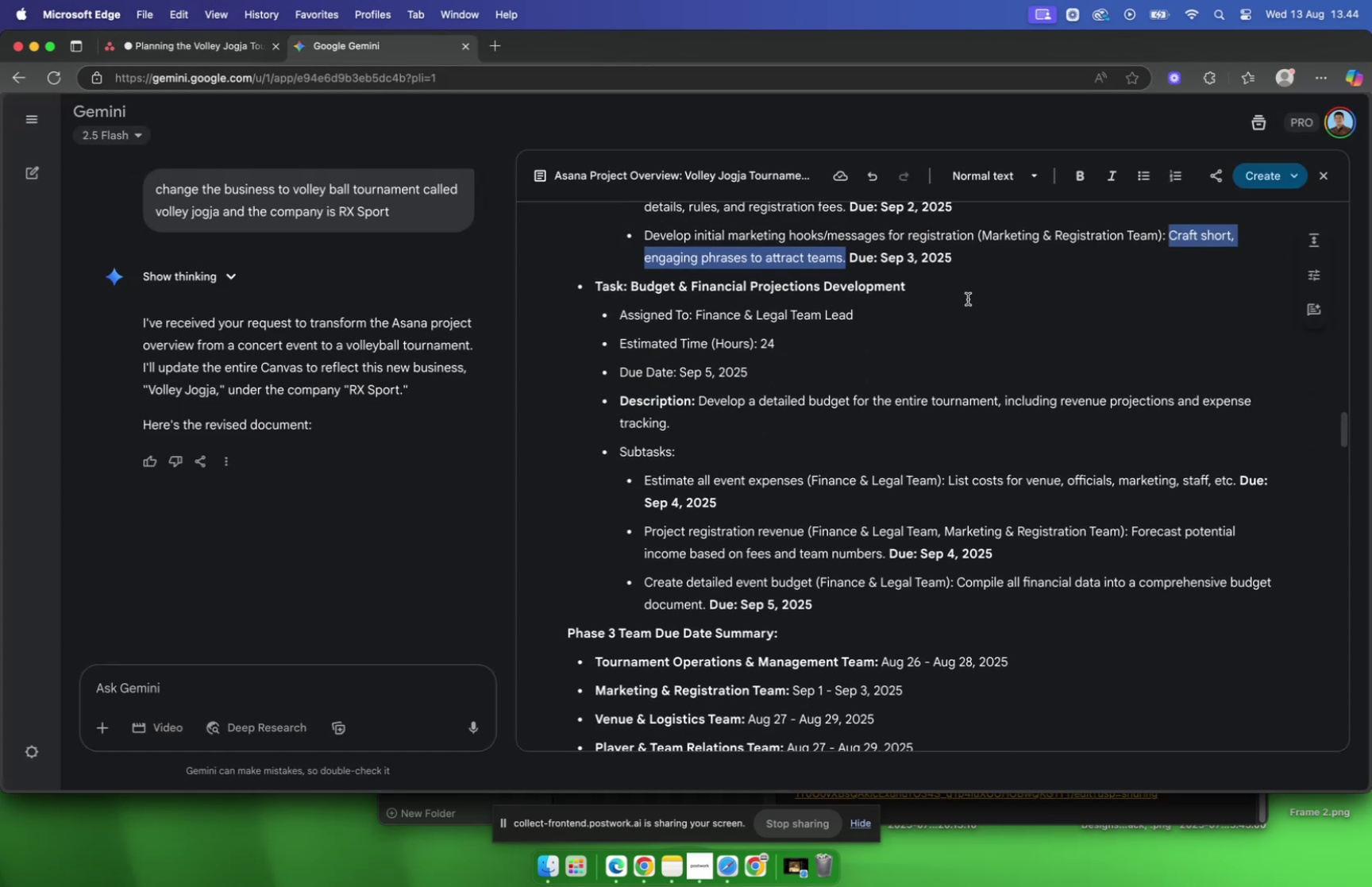 
left_click([968, 299])
 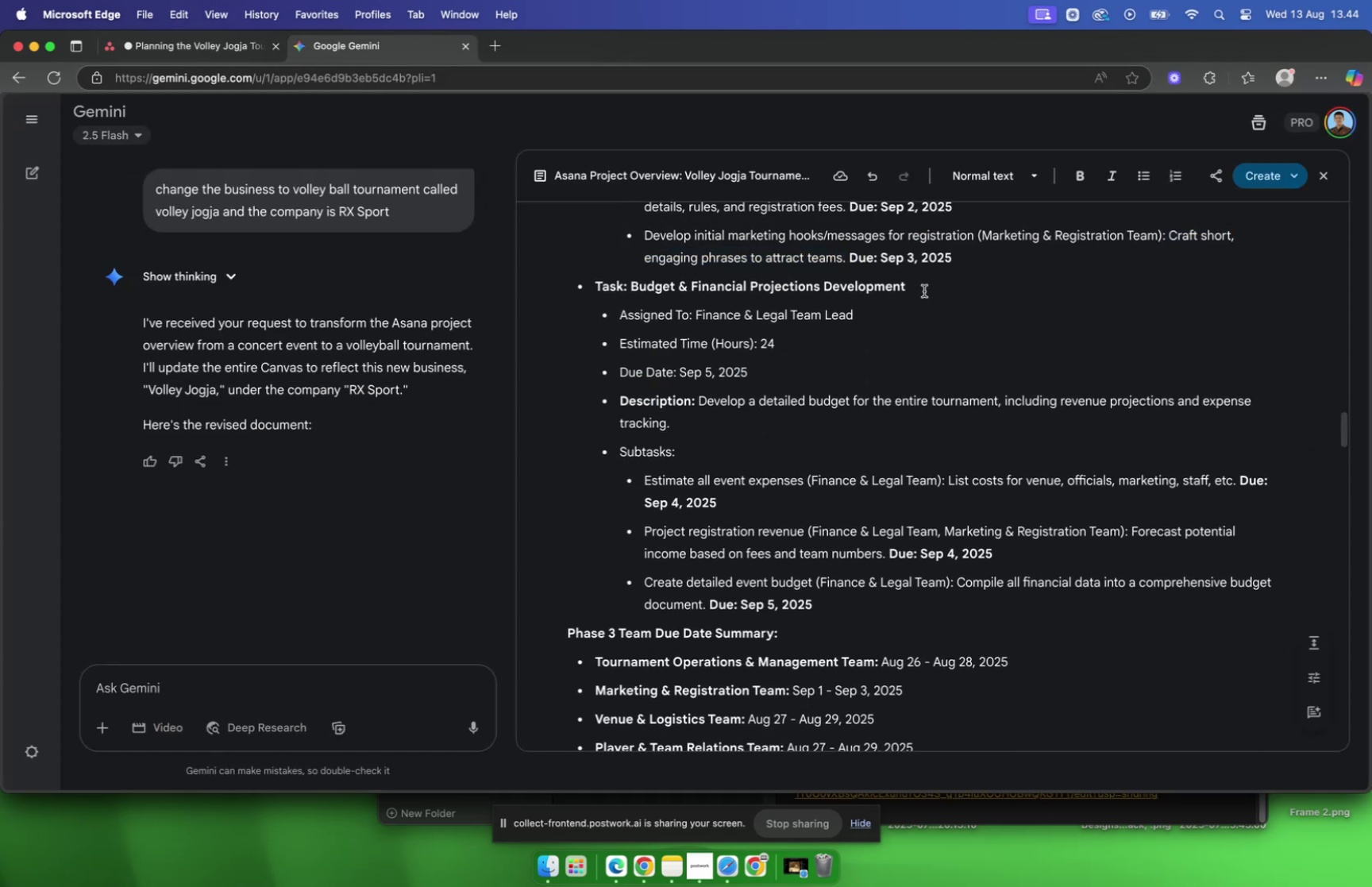 
left_click_drag(start_coordinate=[924, 291], to_coordinate=[632, 294])
 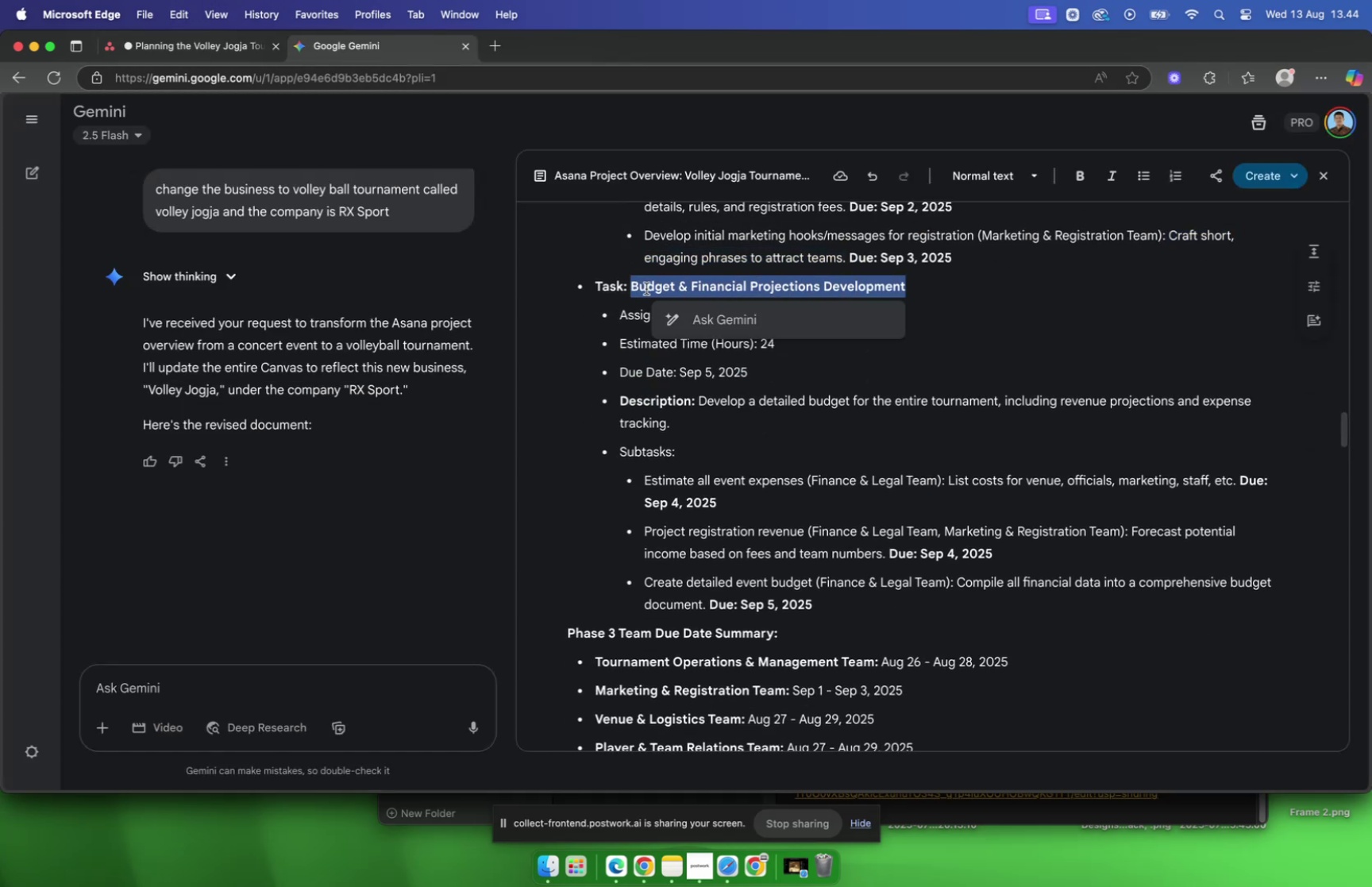 
key(Meta+C)
 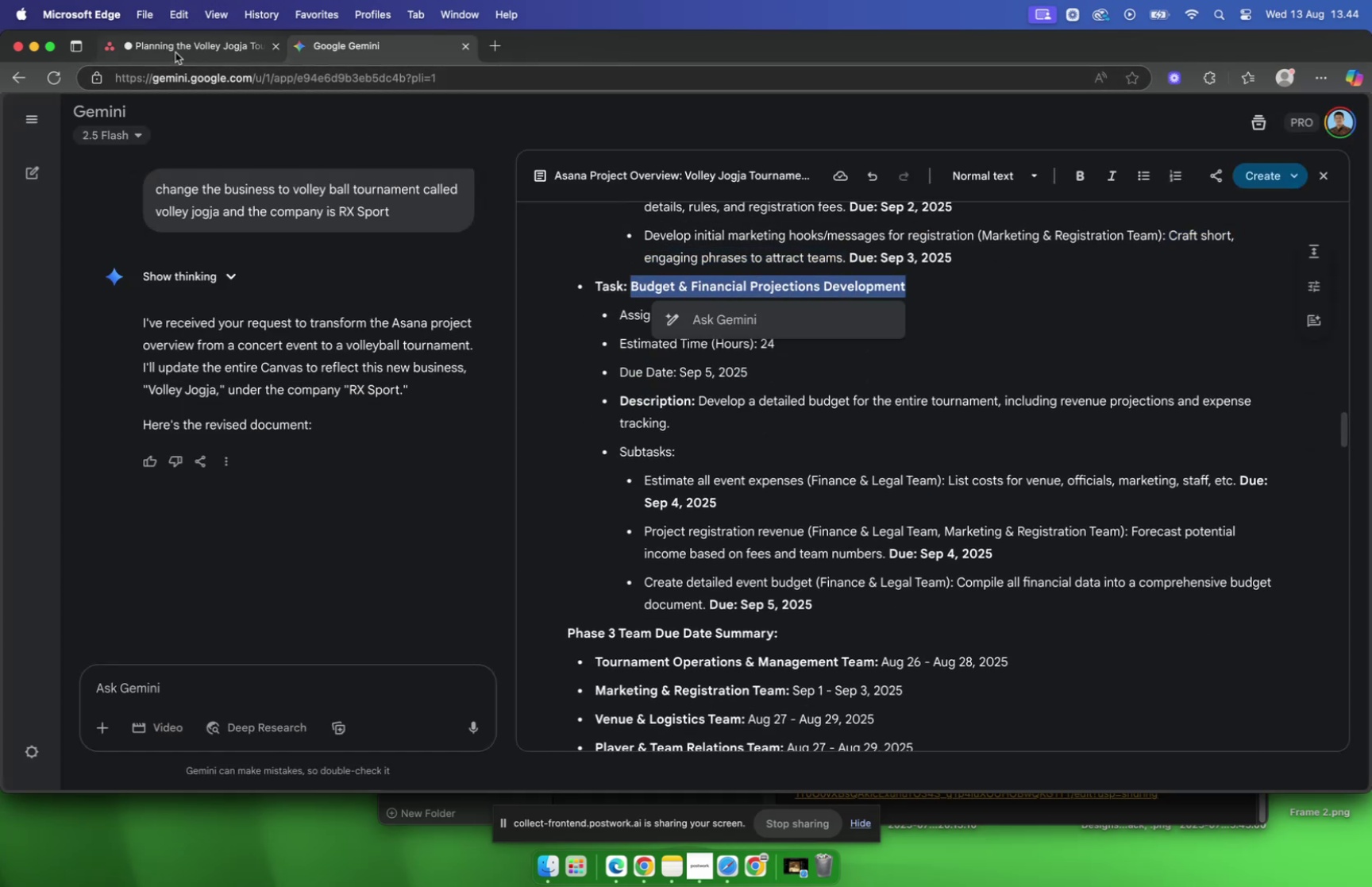 
left_click([174, 50])
 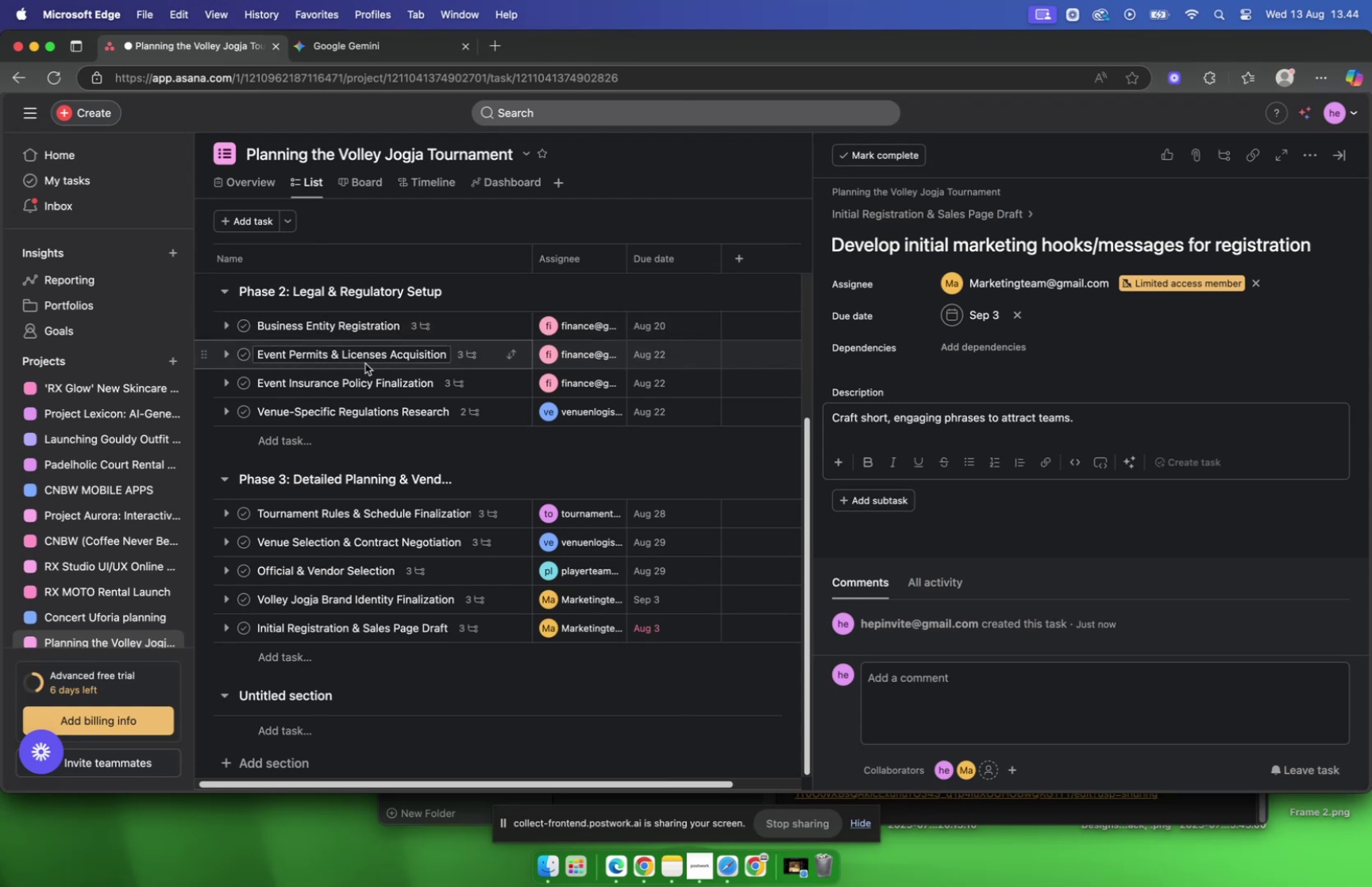 
scroll: coordinate [366, 359], scroll_direction: down, amount: 6.0
 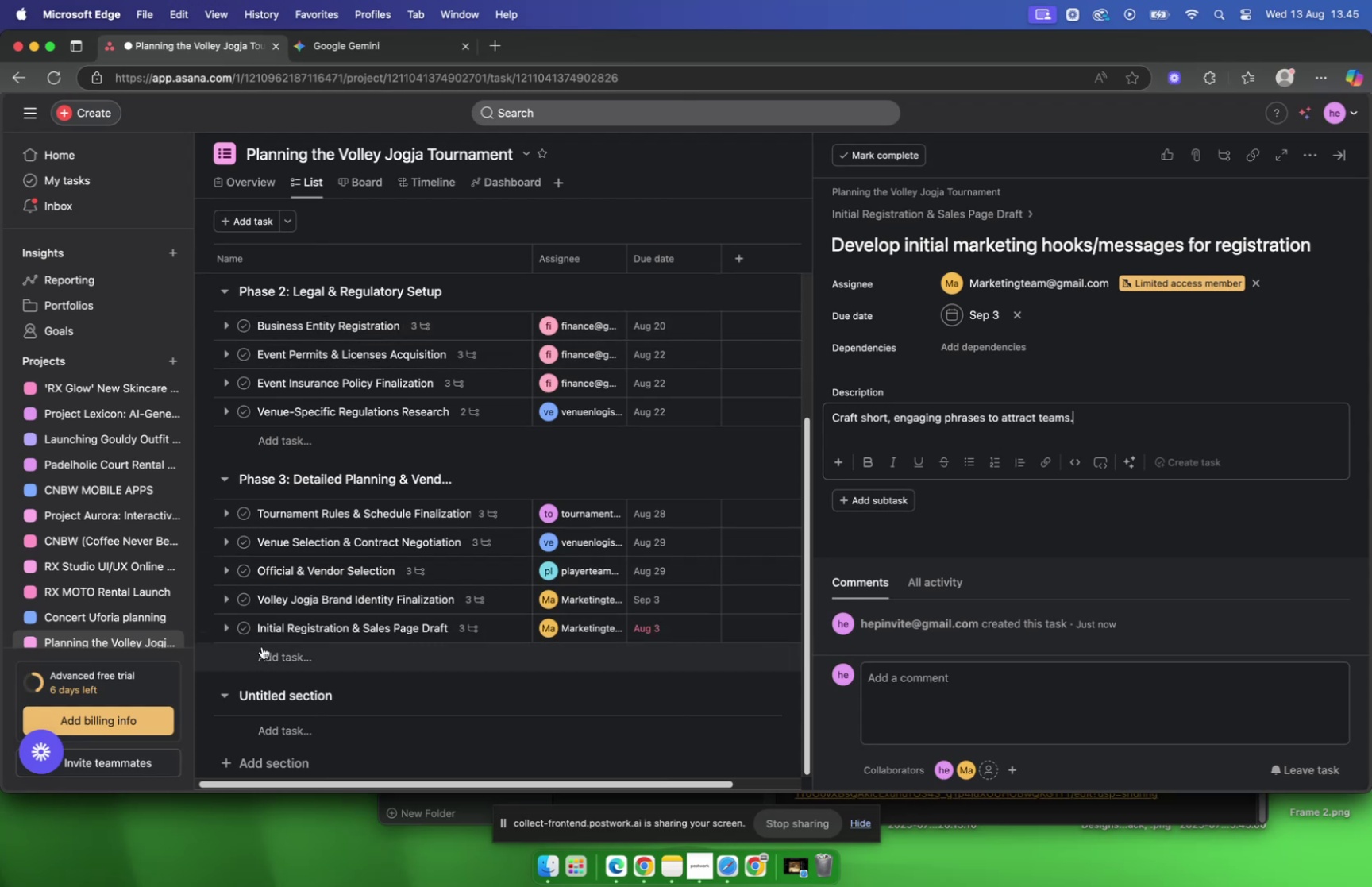 
left_click([262, 646])
 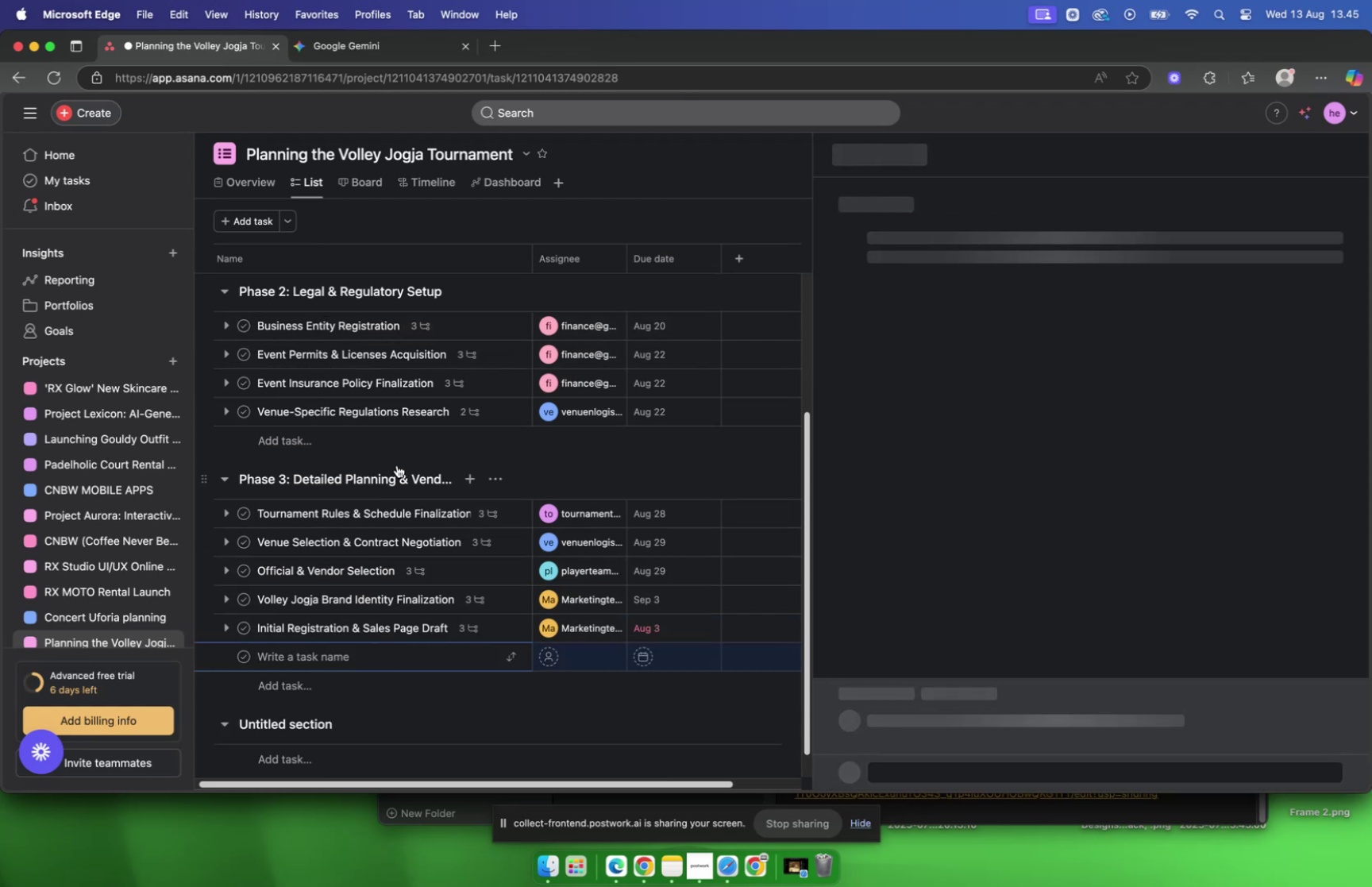 
key(Meta+V)
 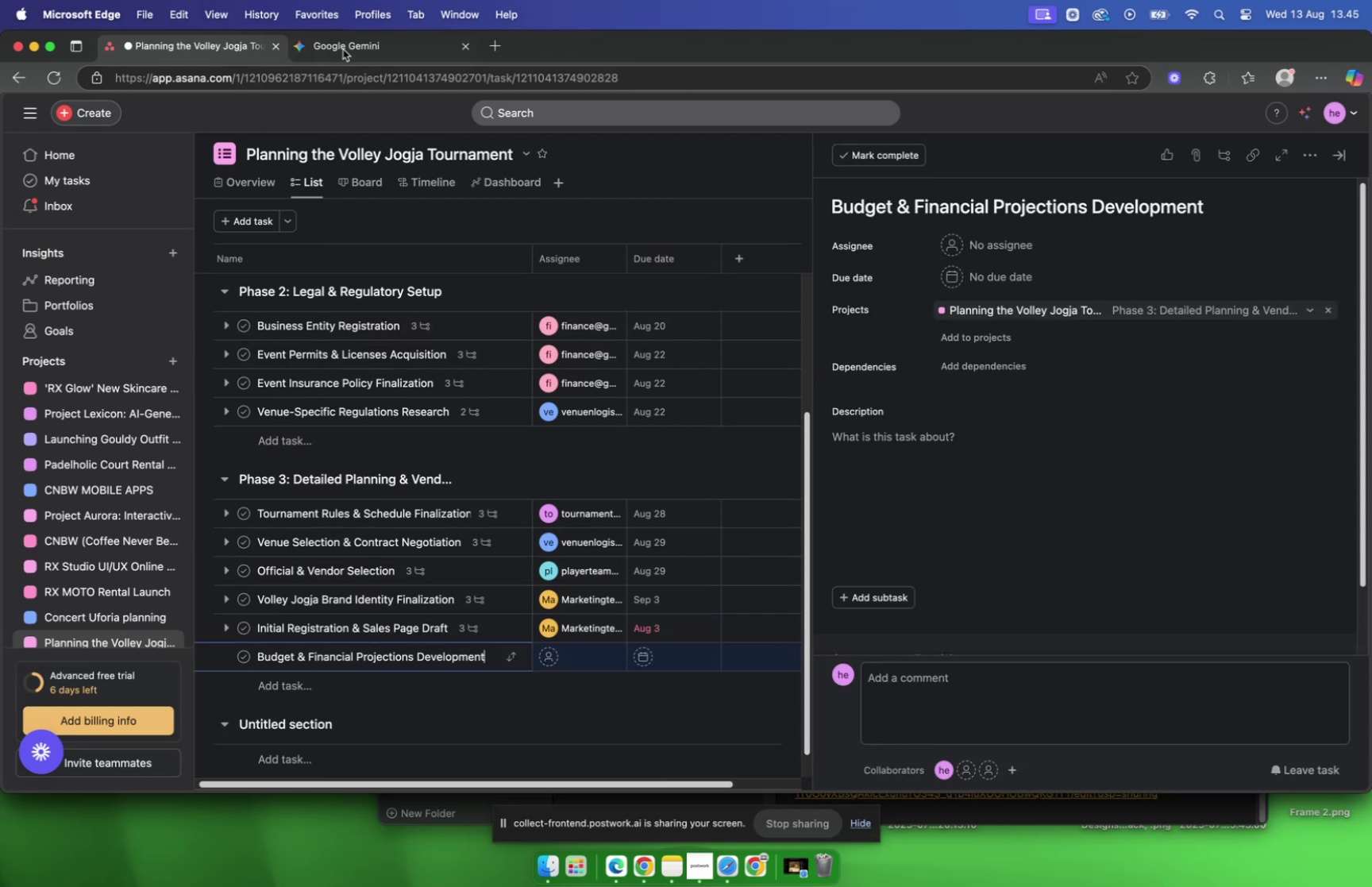 
left_click([344, 47])
 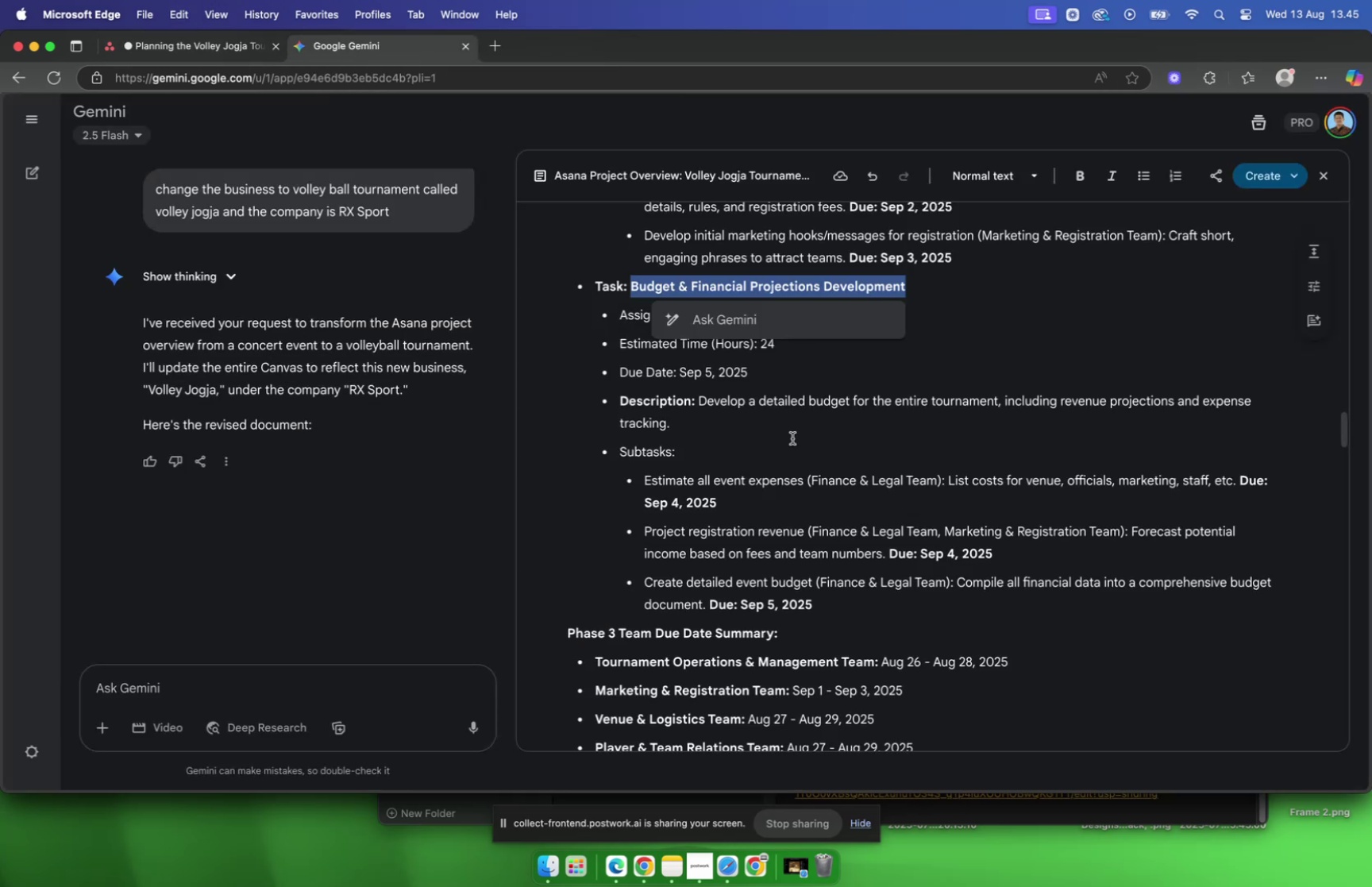 
left_click([792, 438])
 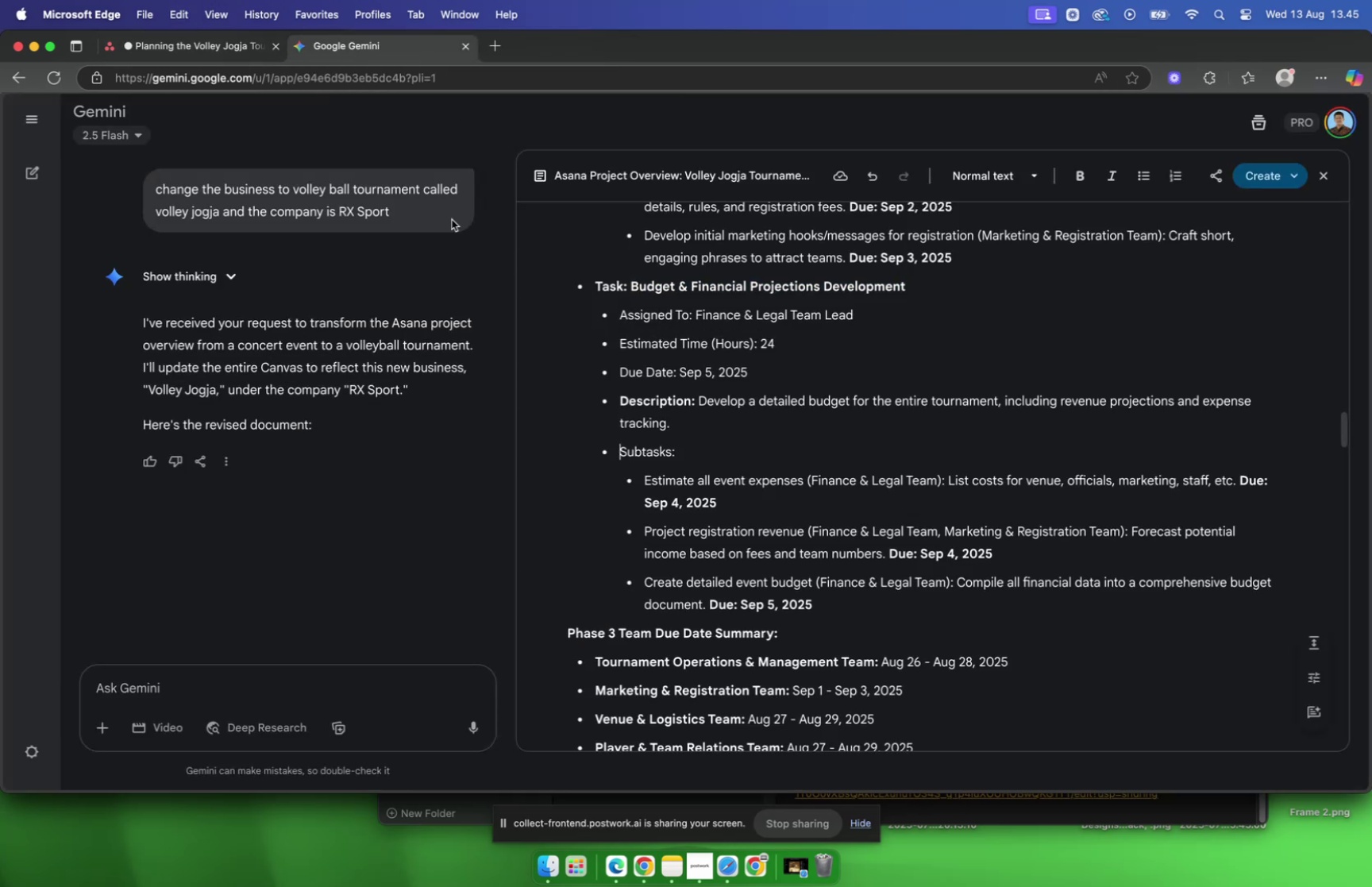 
left_click_drag(start_coordinate=[696, 427], to_coordinate=[702, 407])
 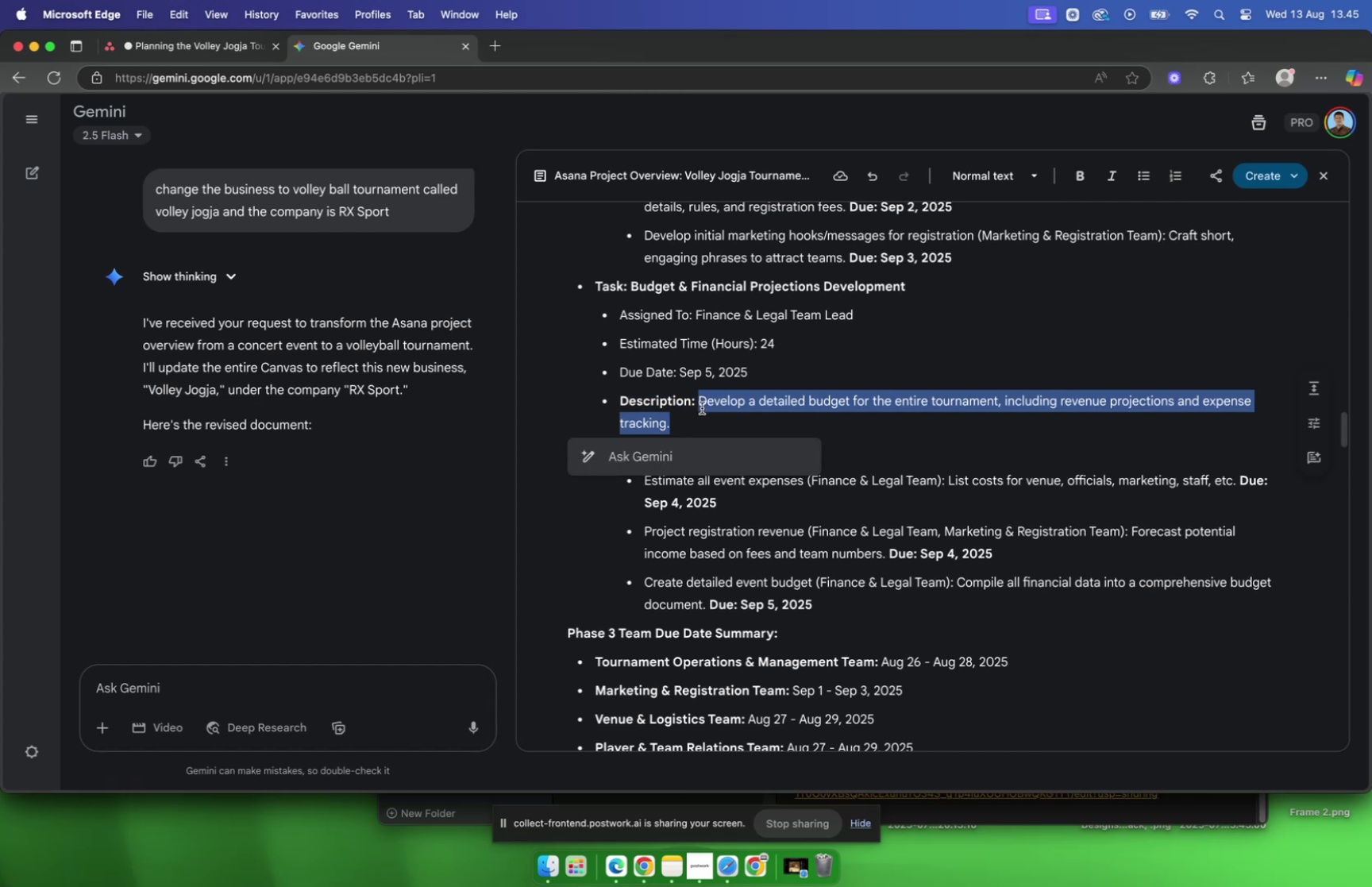 
key(Meta+C)
 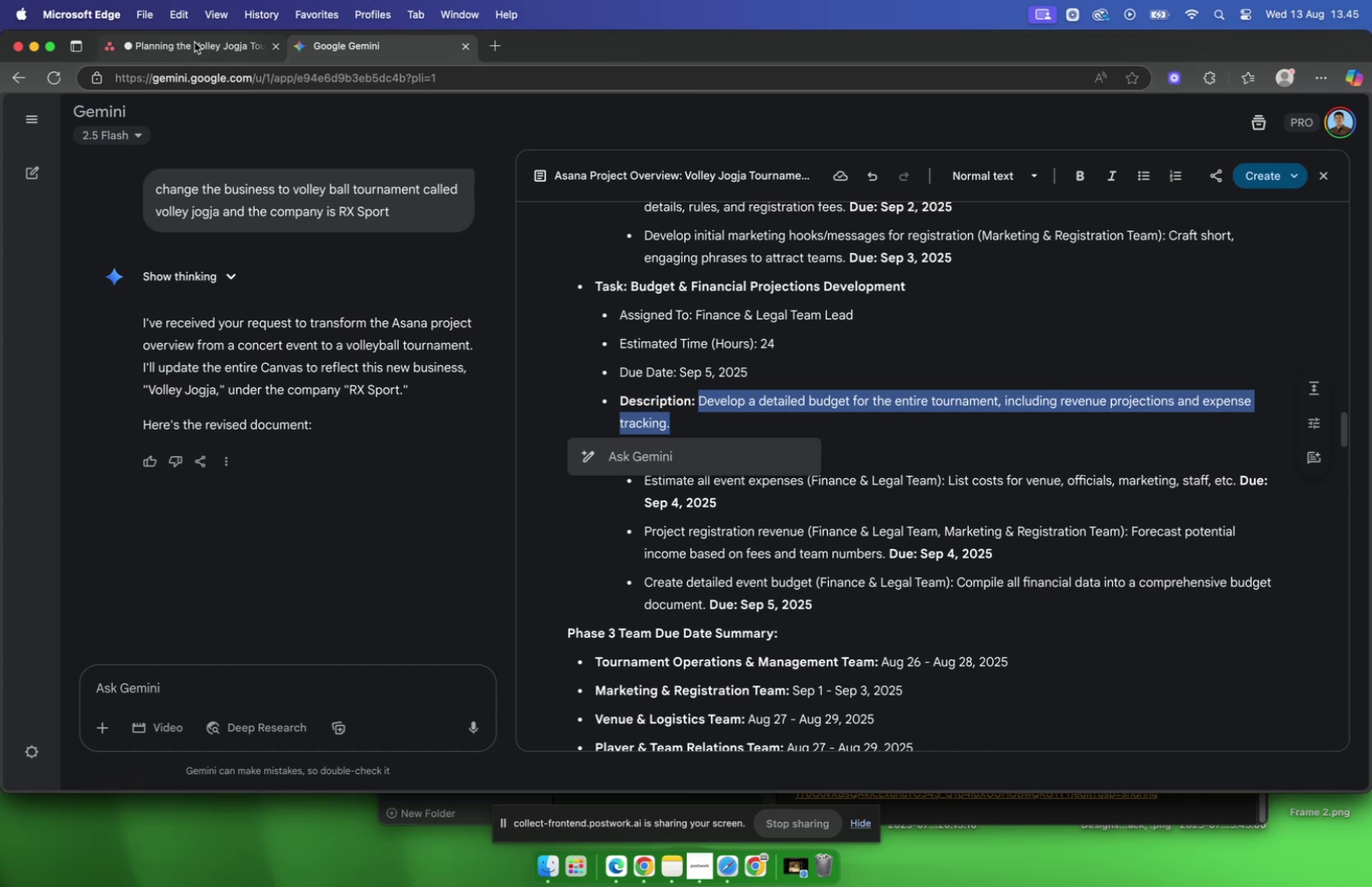 
left_click([195, 42])
 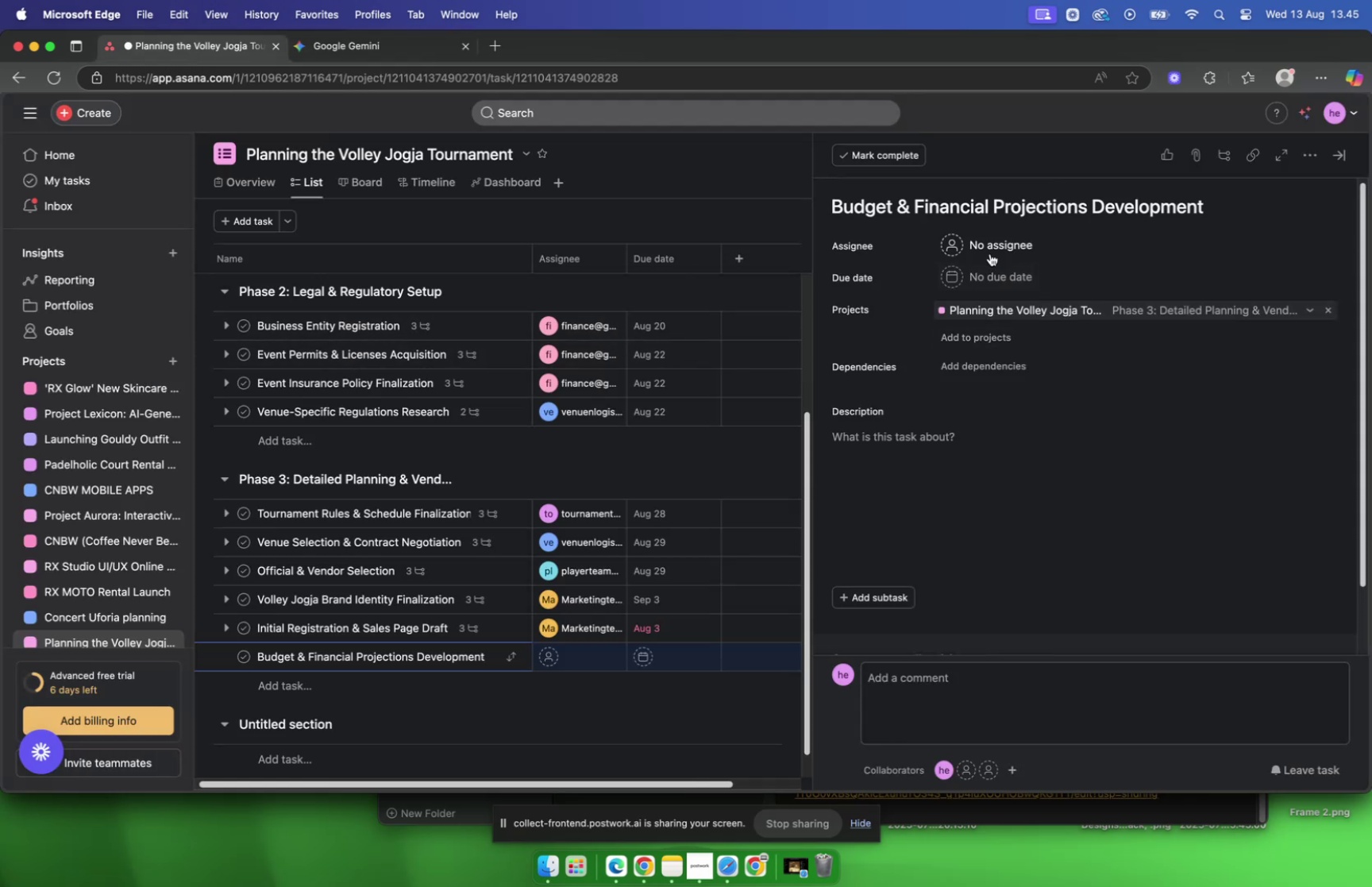 
left_click([991, 244])
 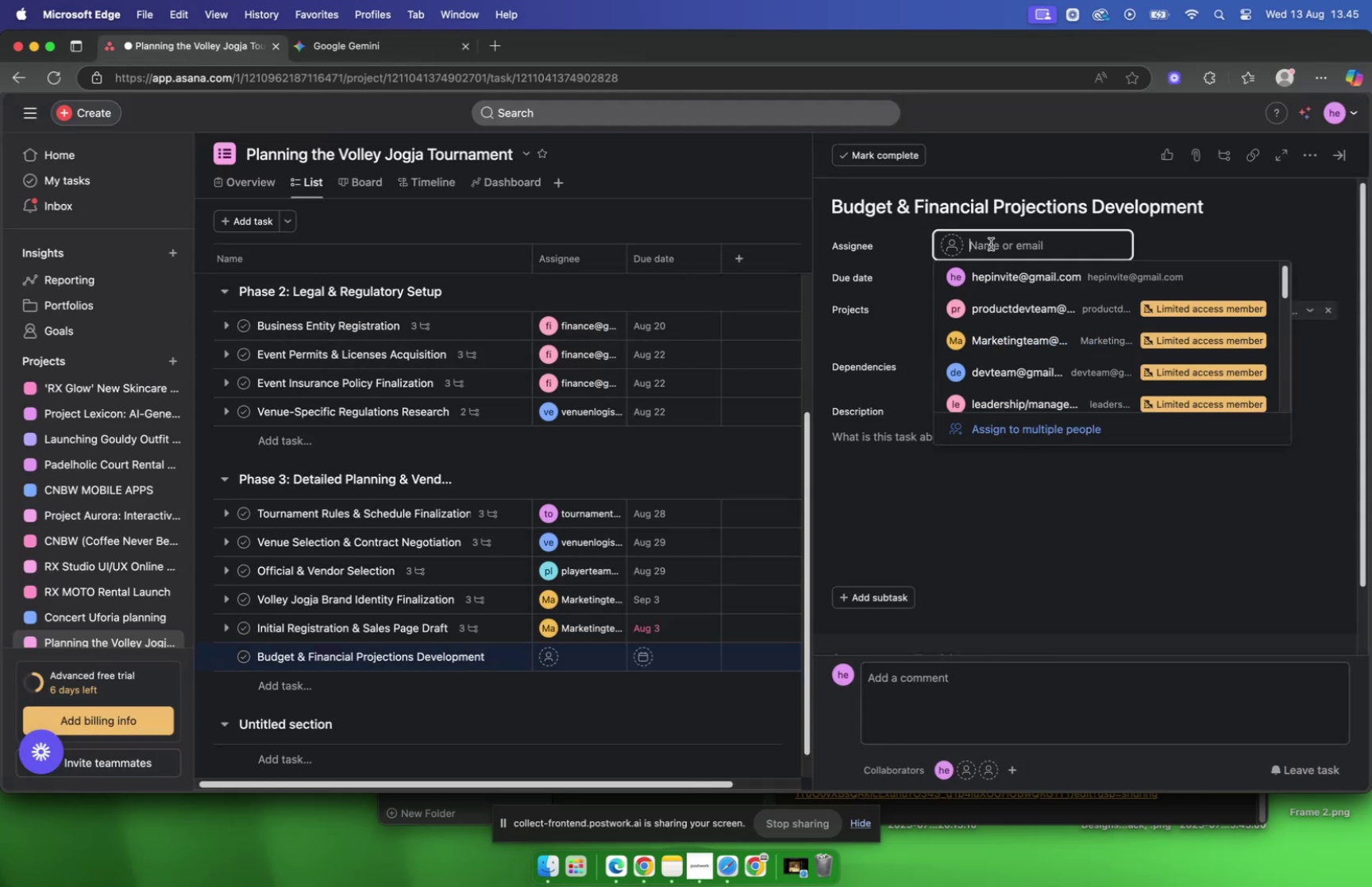 
type(finan)
 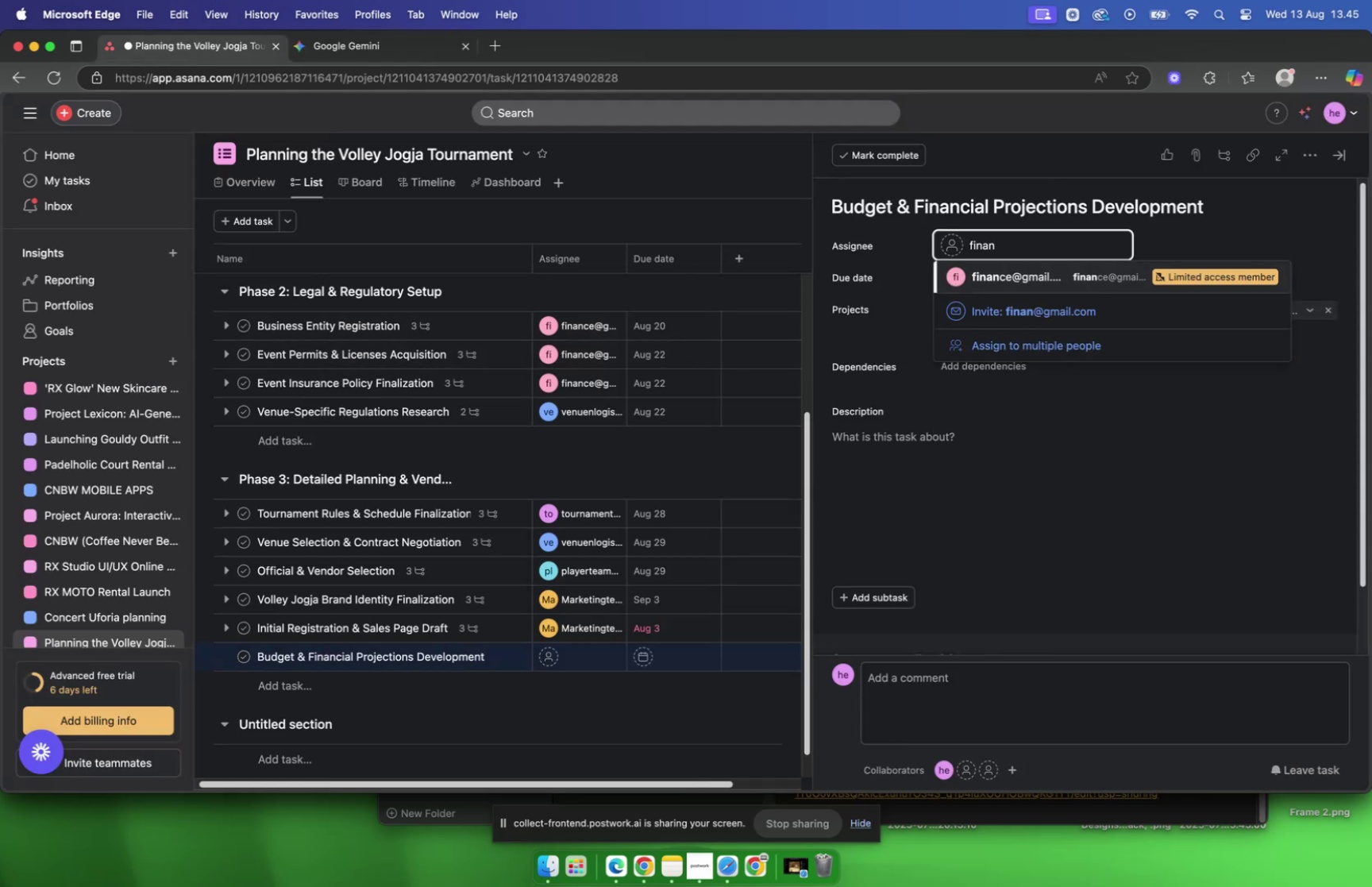 
key(Enter)
 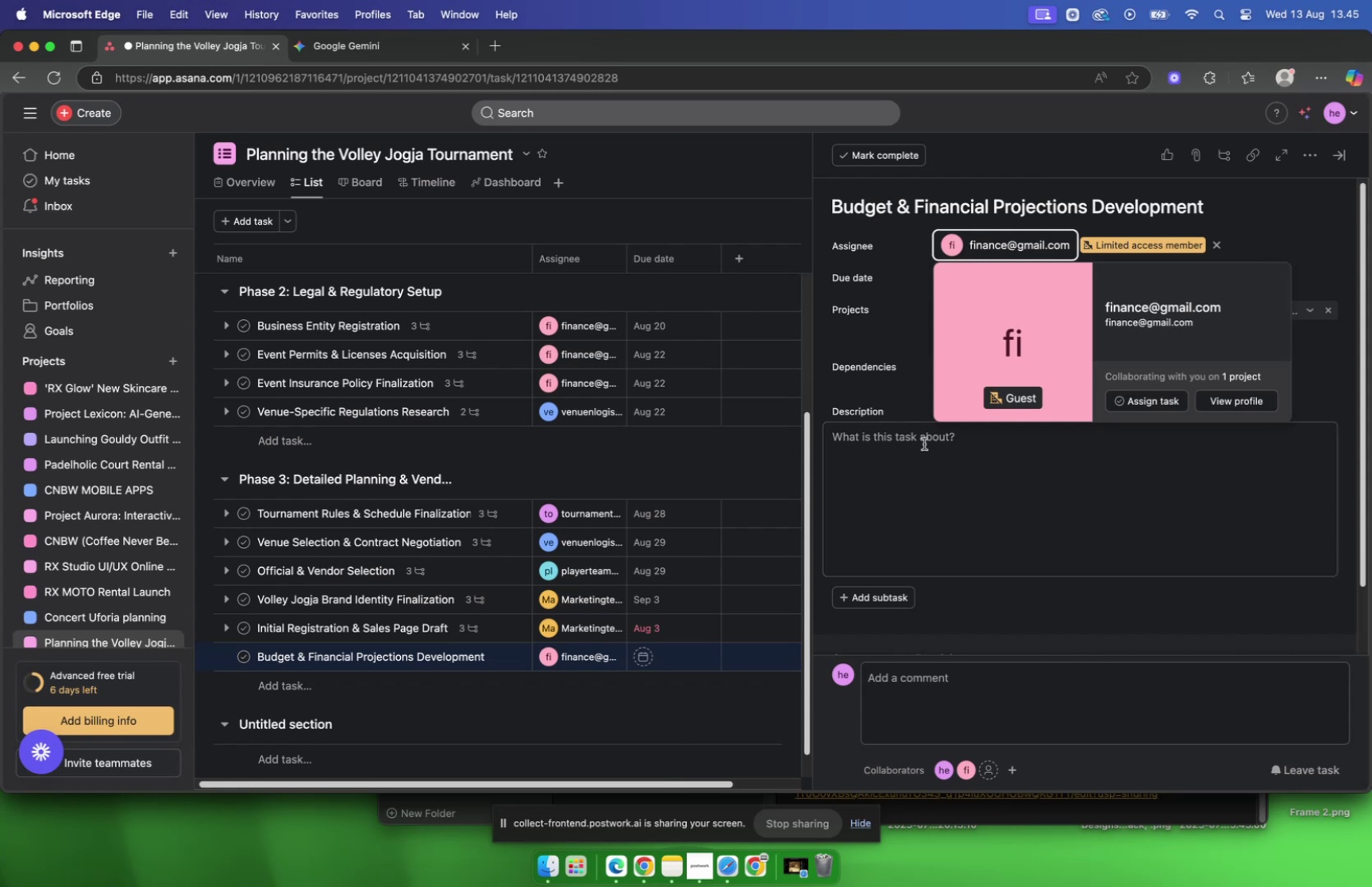 
left_click([911, 486])
 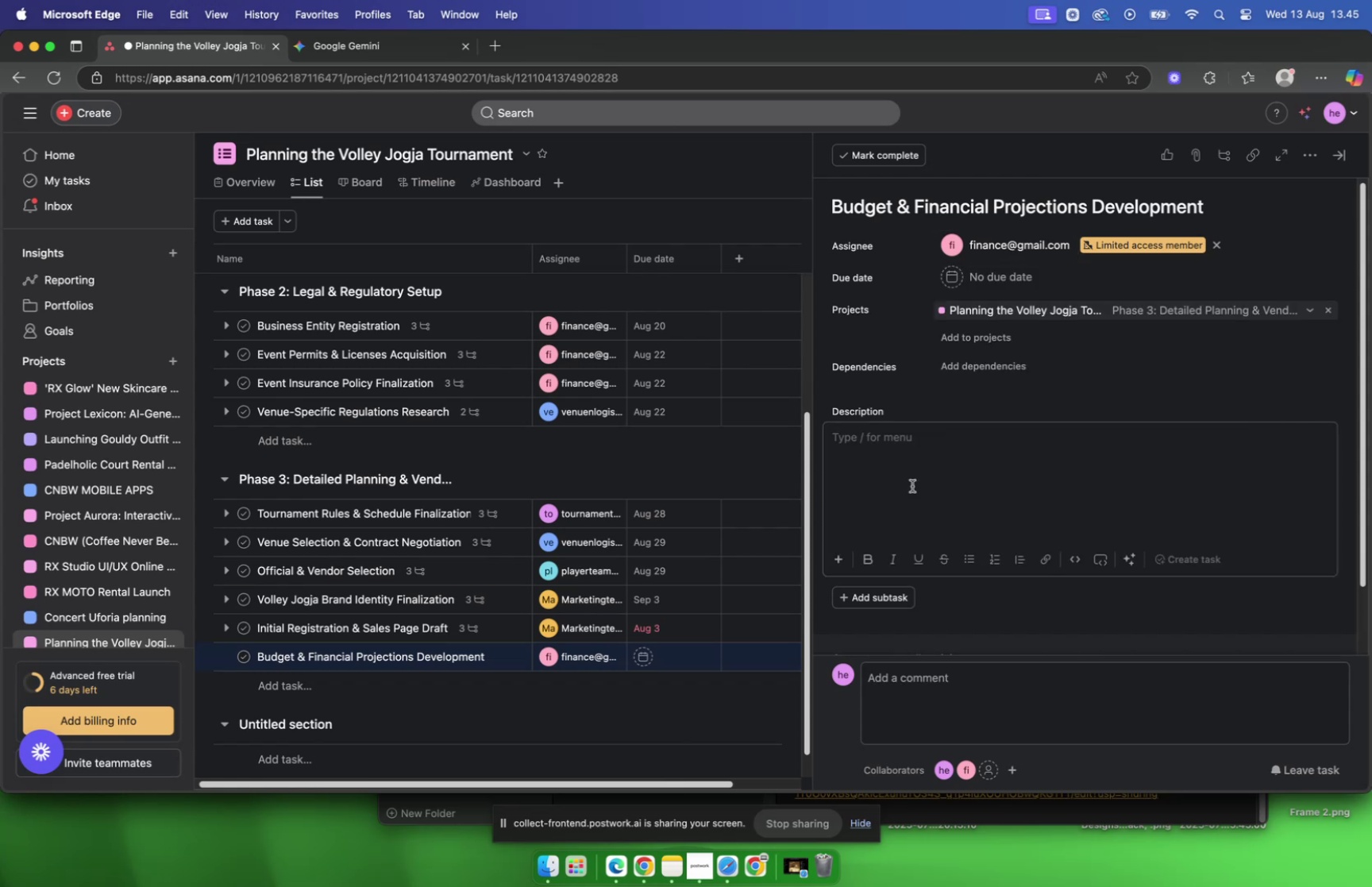 
key(Meta+V)
 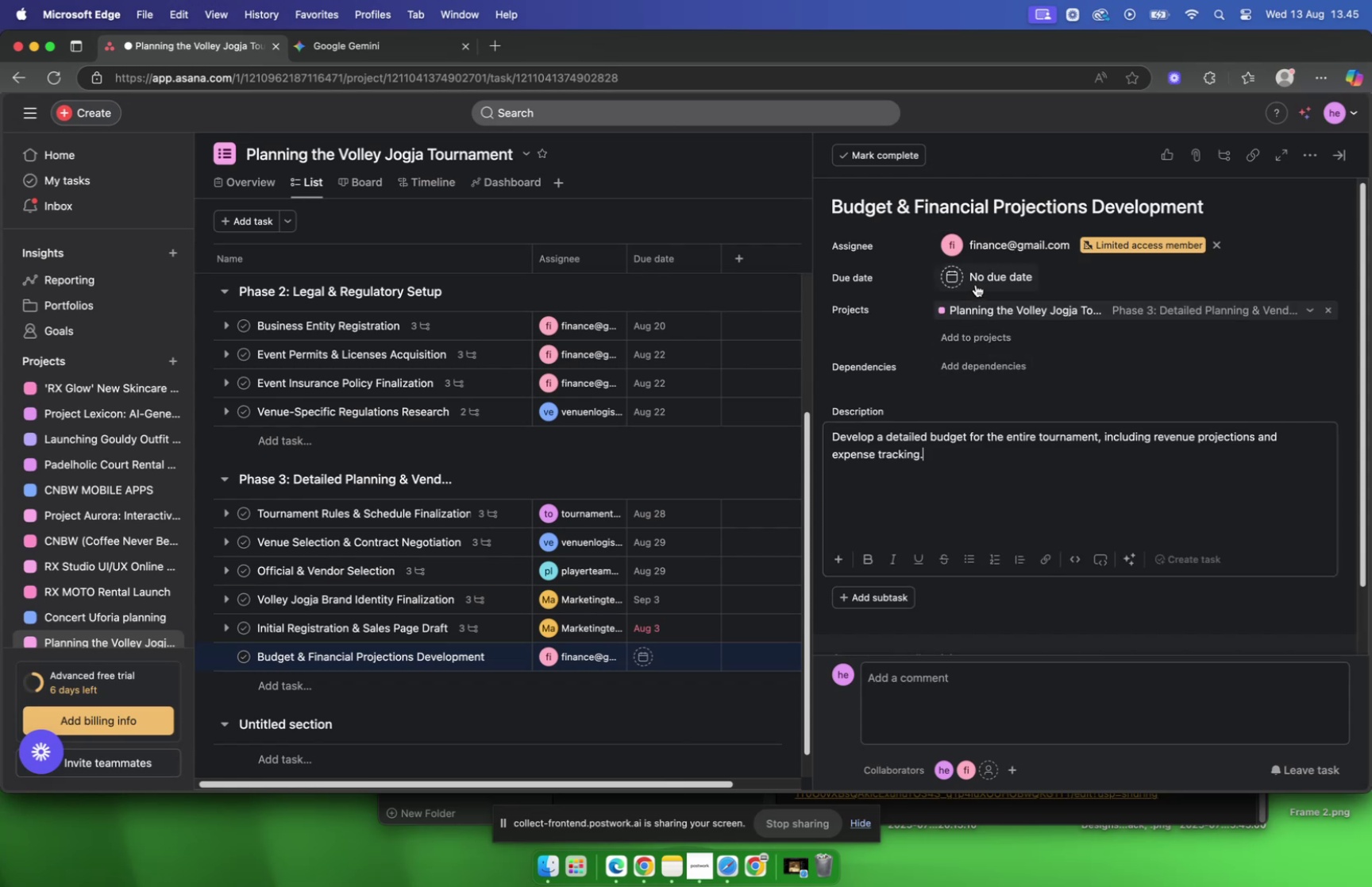 
left_click([976, 284])
 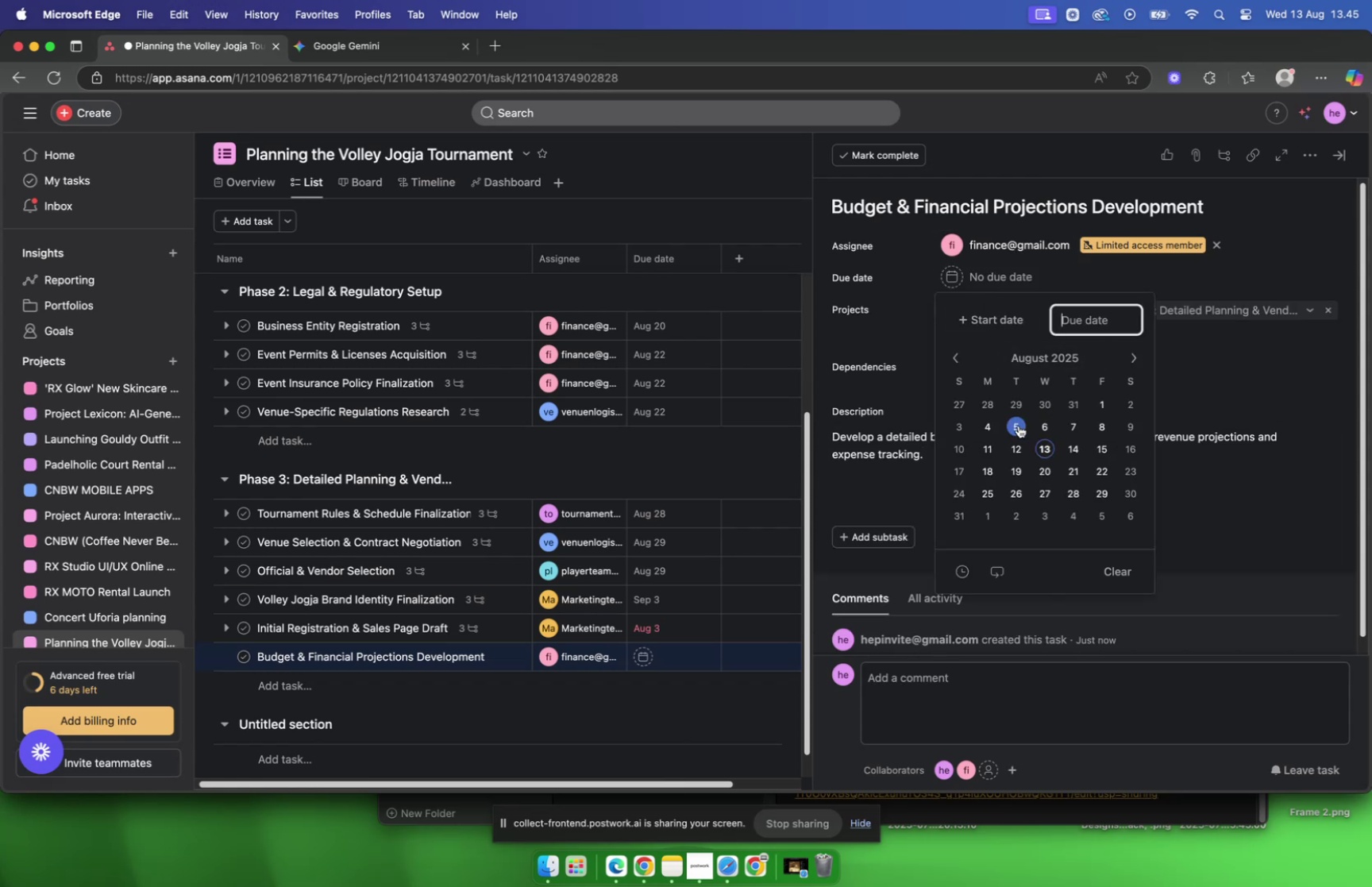 
left_click([1012, 425])
 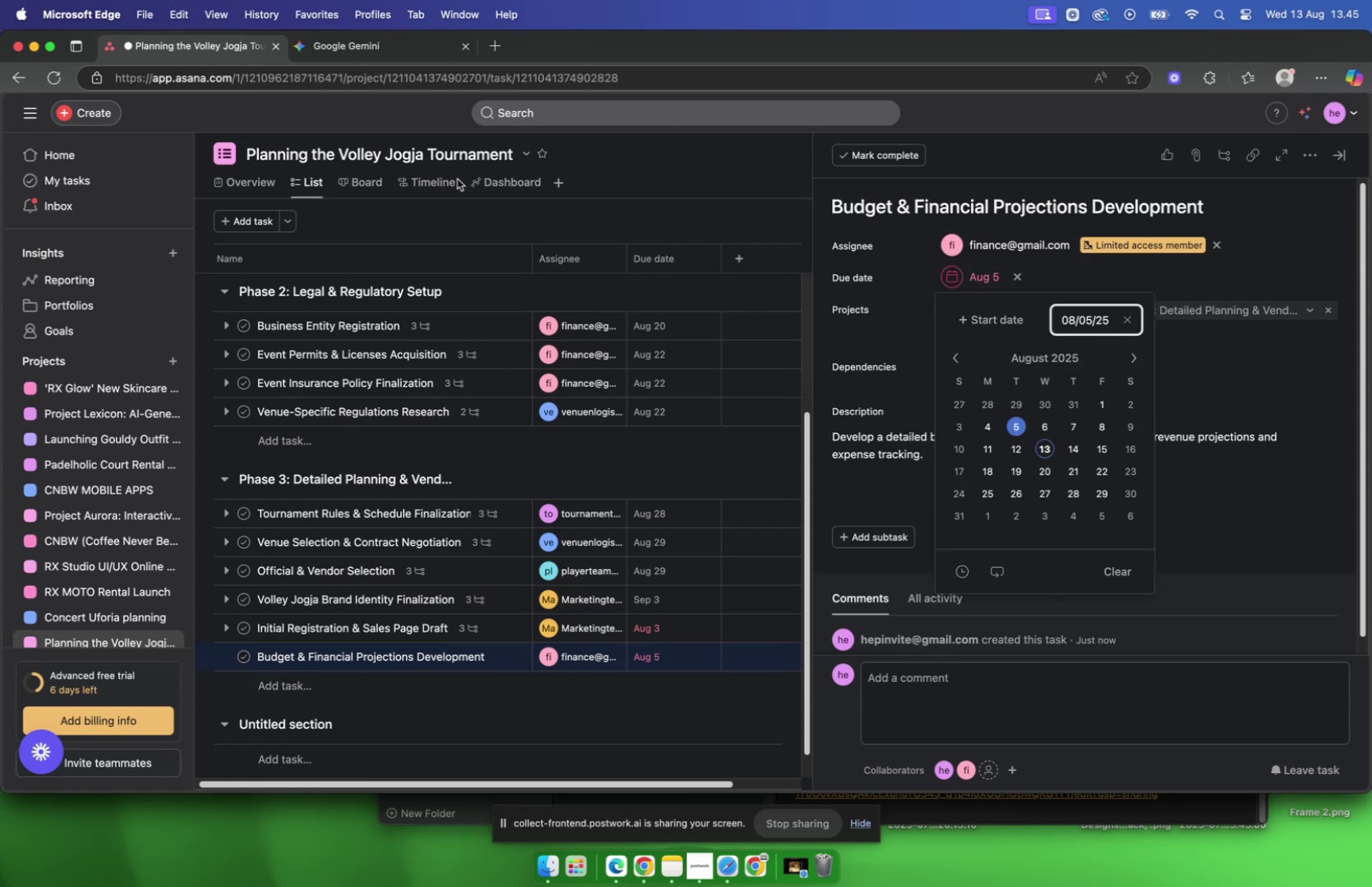 
left_click([330, 41])
 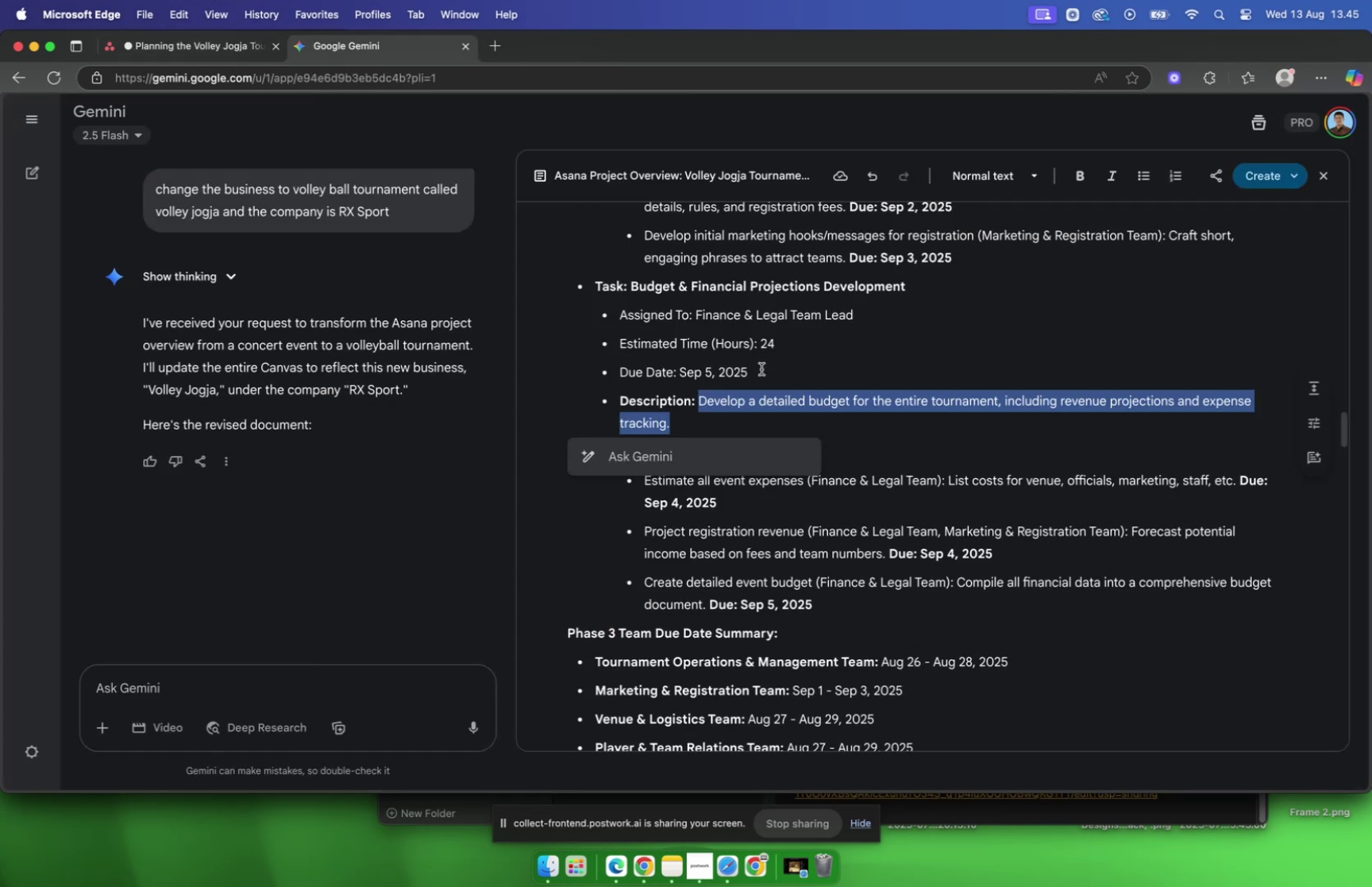 
left_click([761, 369])
 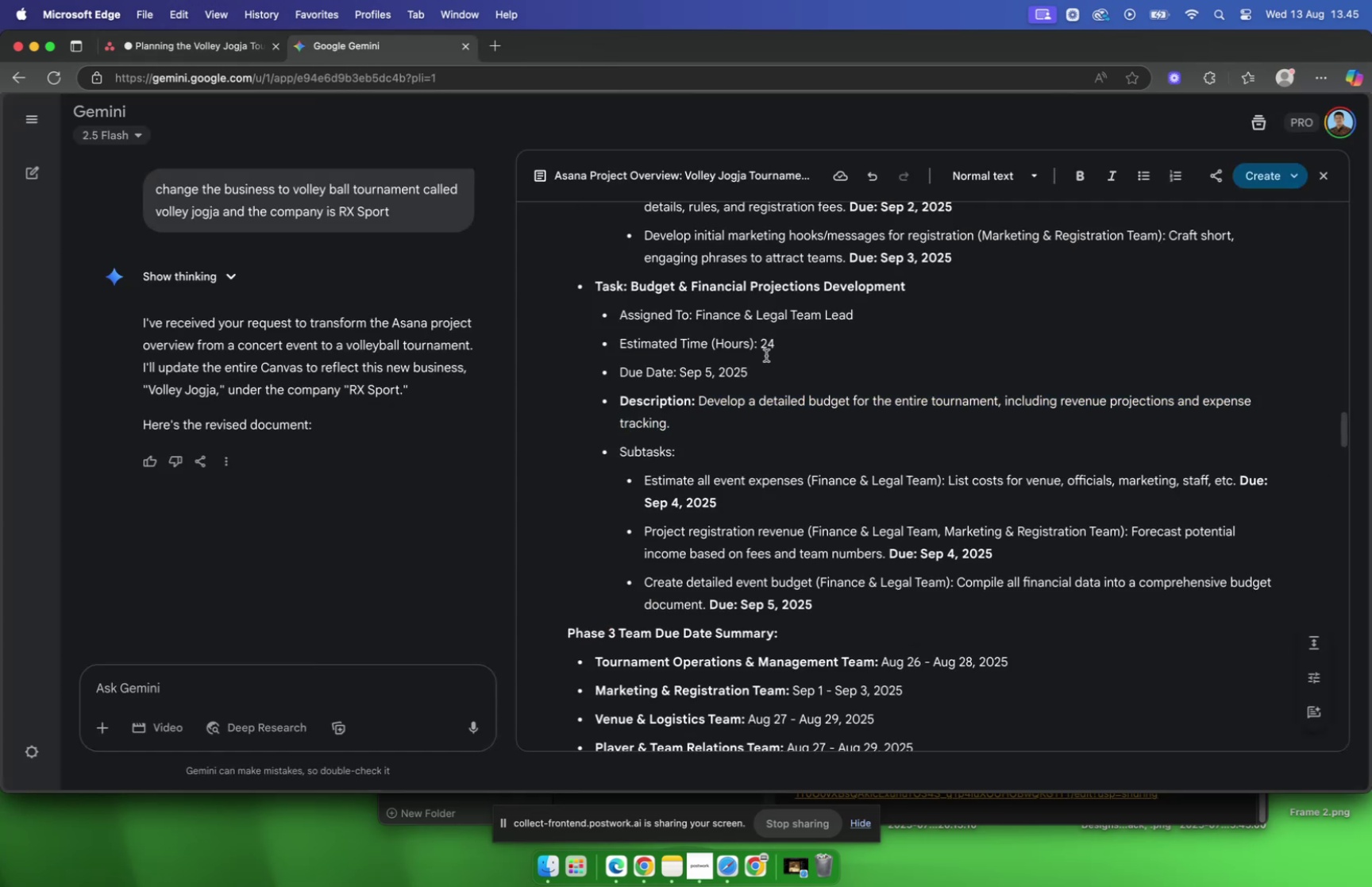 
scroll: coordinate [765, 343], scroll_direction: down, amount: 5.0
 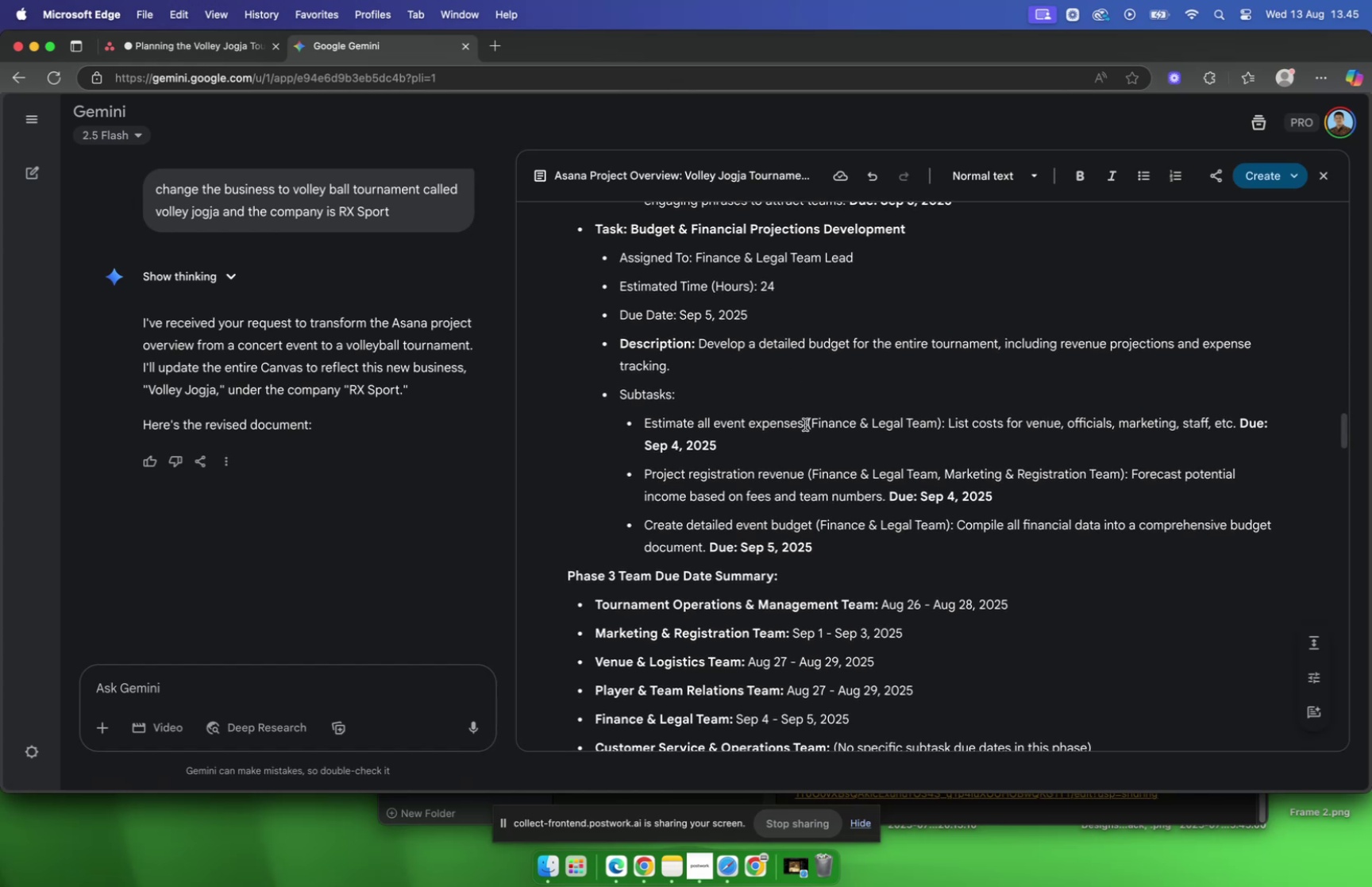 
left_click_drag(start_coordinate=[804, 424], to_coordinate=[647, 422])
 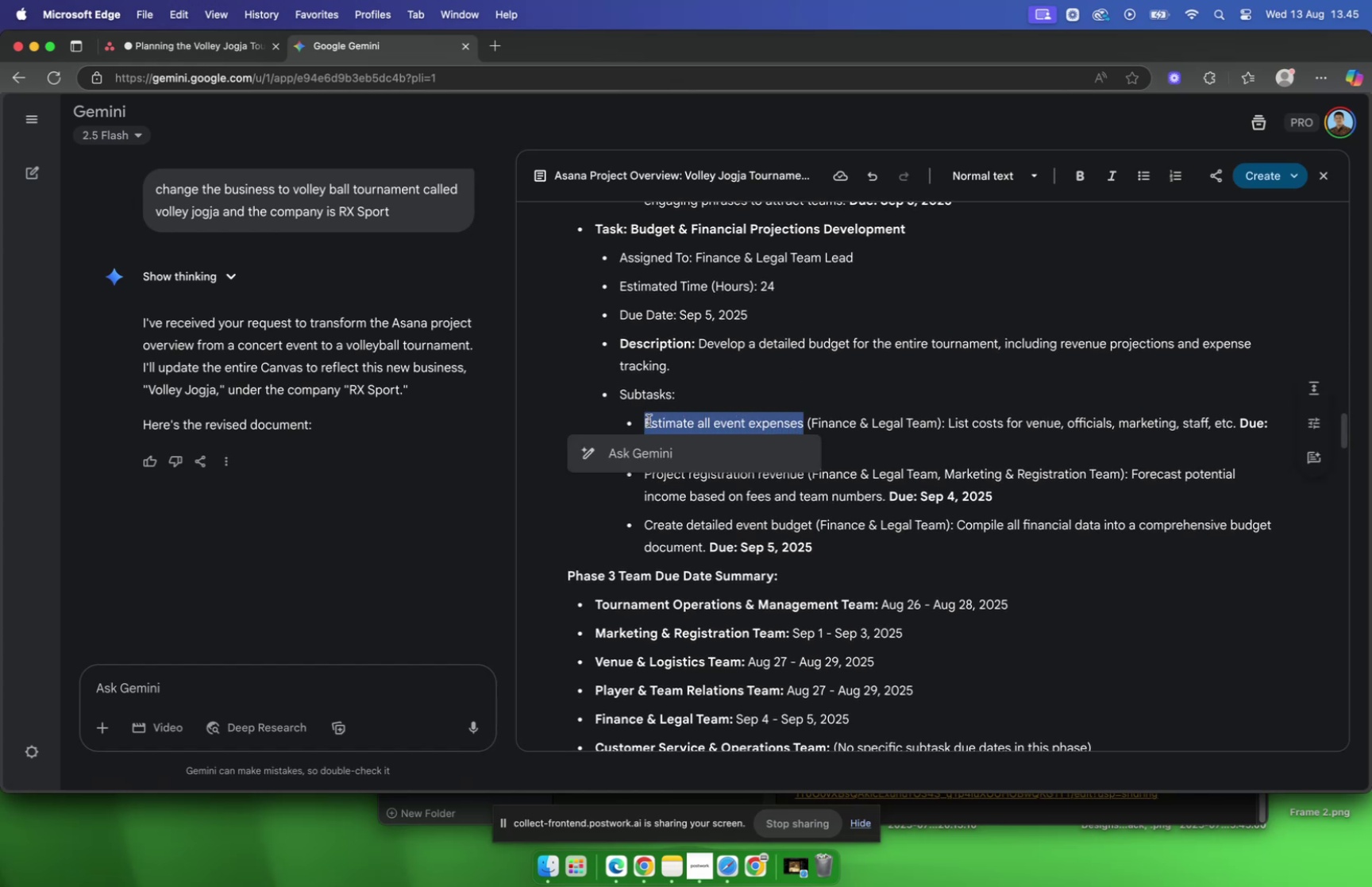 
key(Meta+C)
 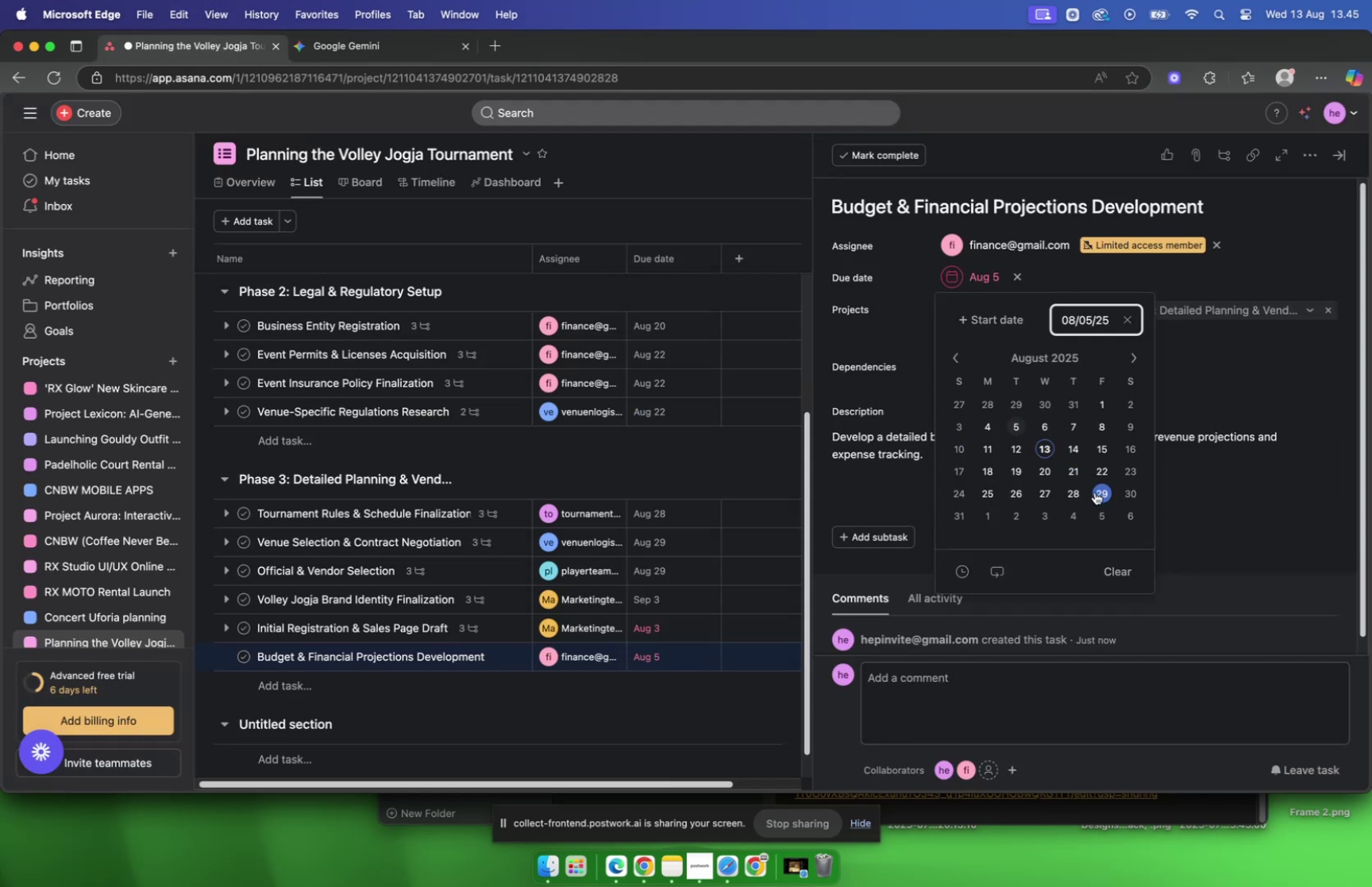 
left_click([1102, 516])
 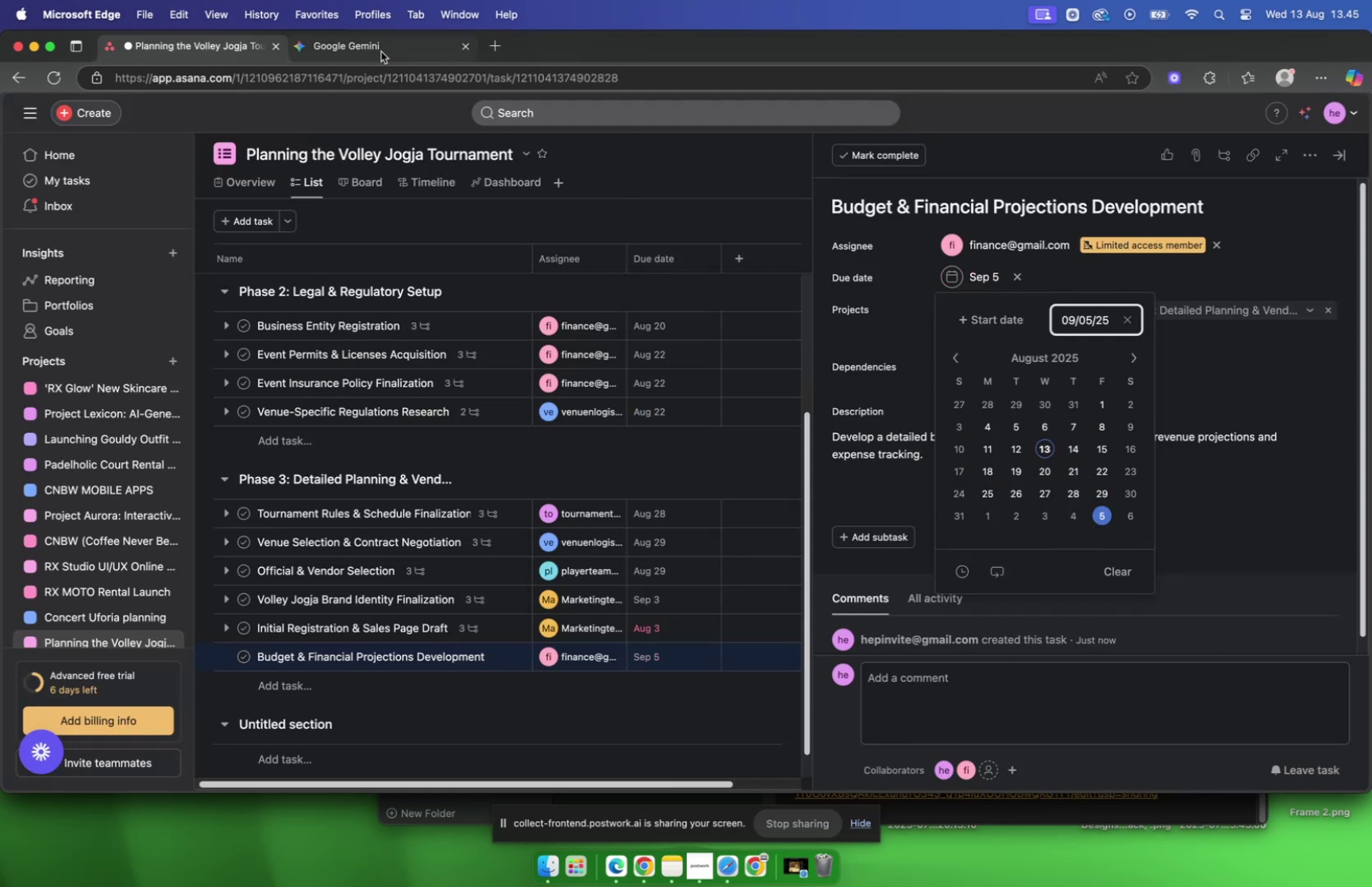 
left_click([381, 52])
 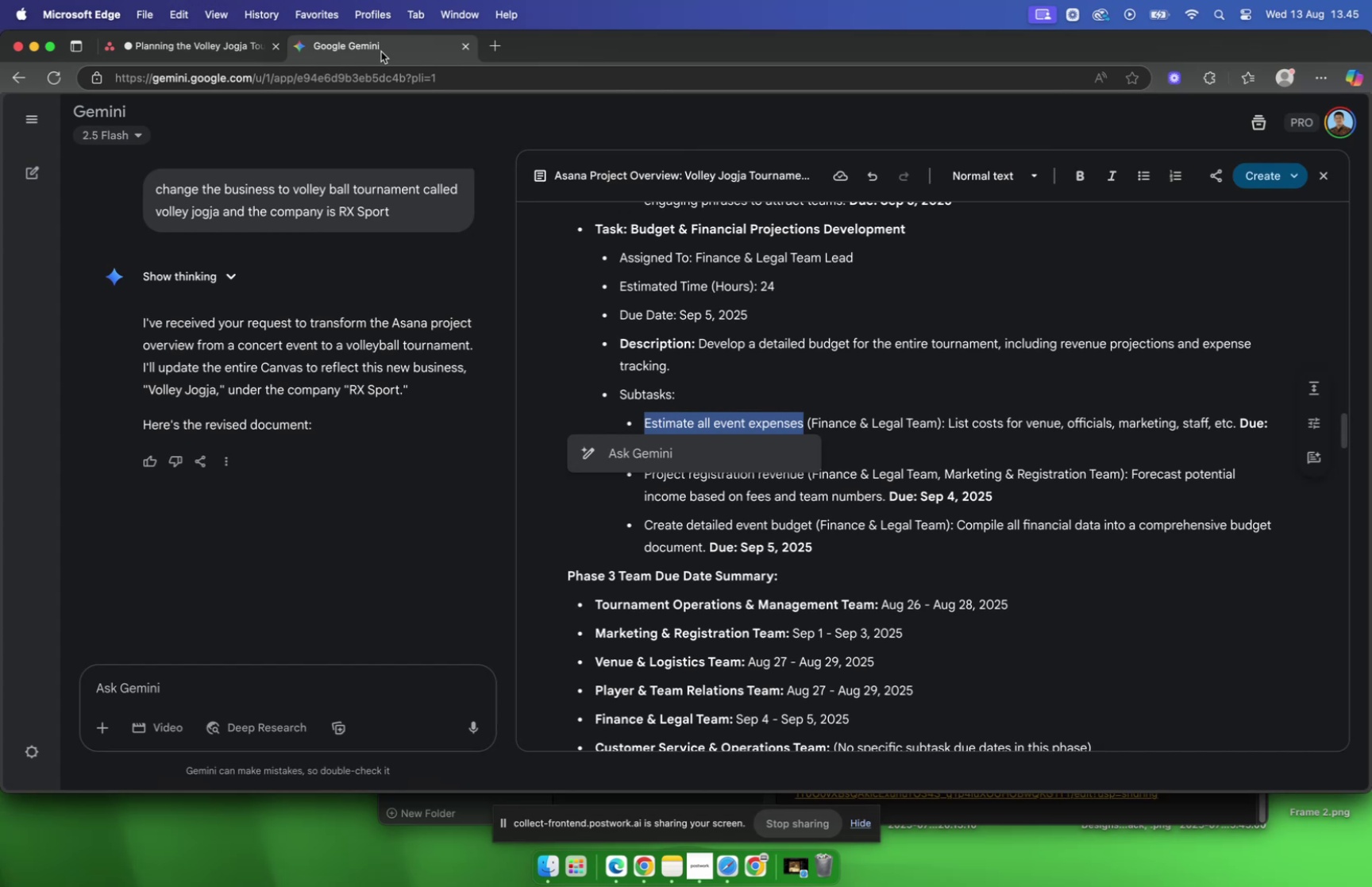 
left_click([898, 352])
 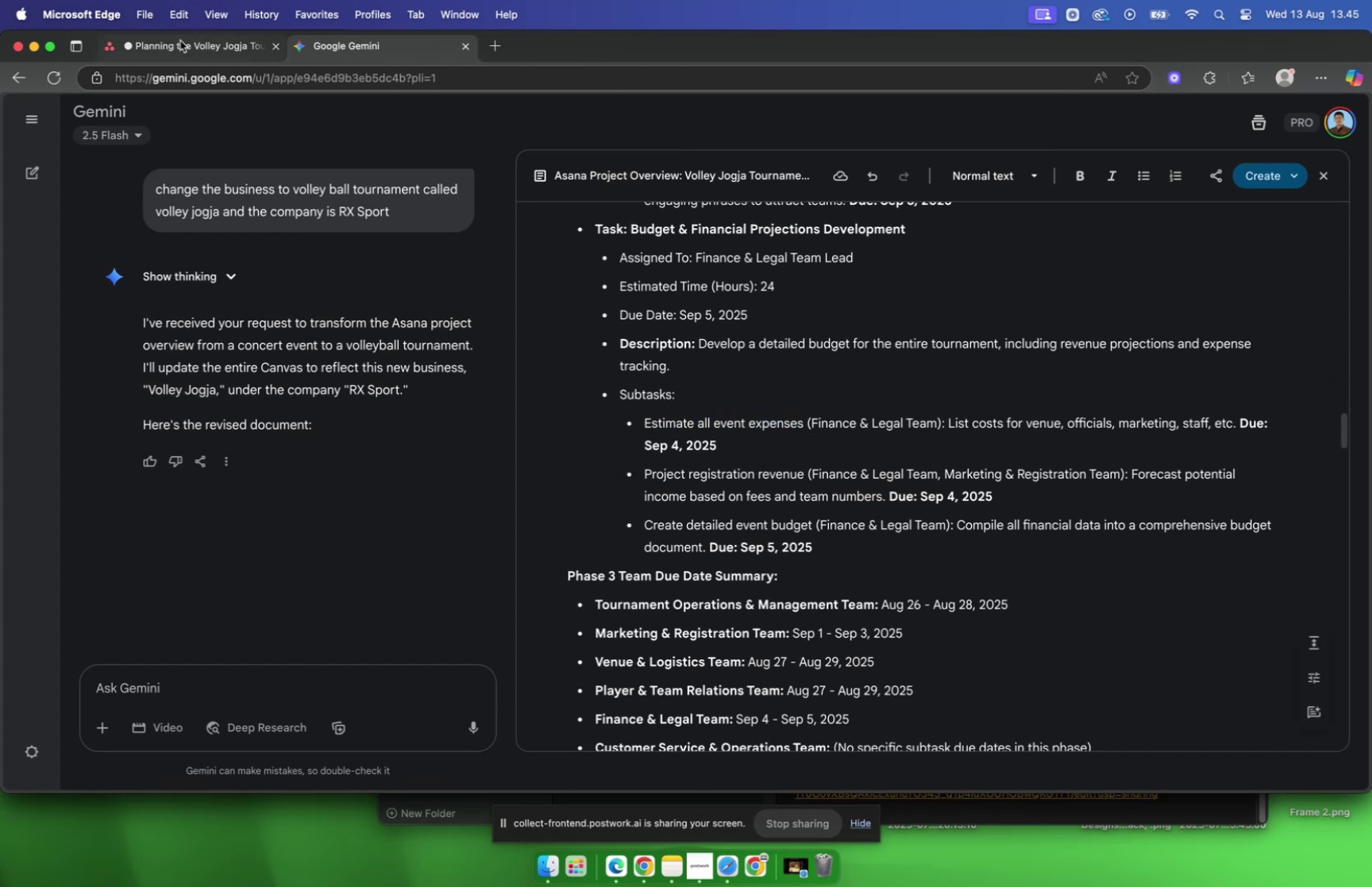 
left_click([180, 40])
 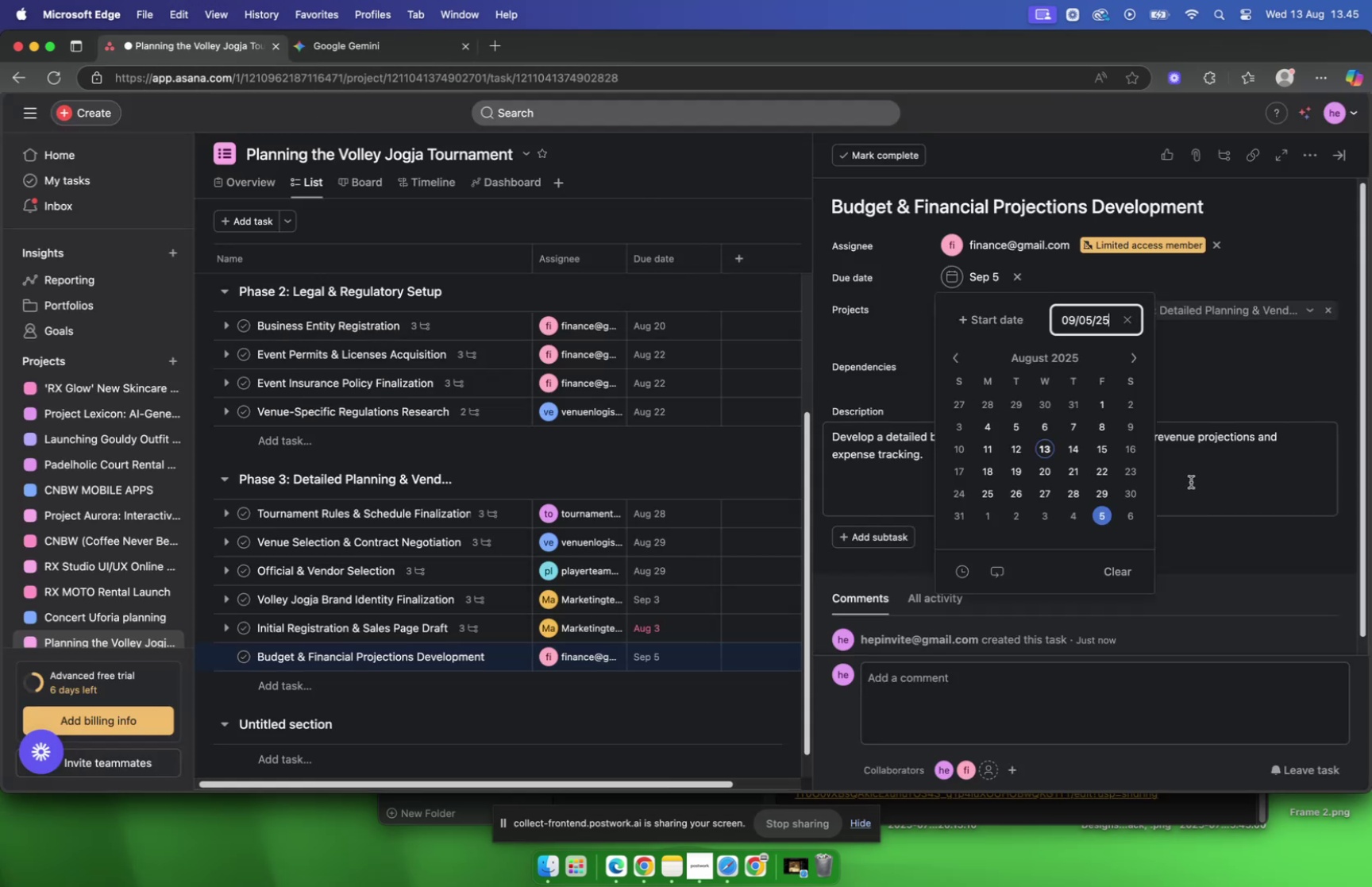 
left_click([1193, 482])
 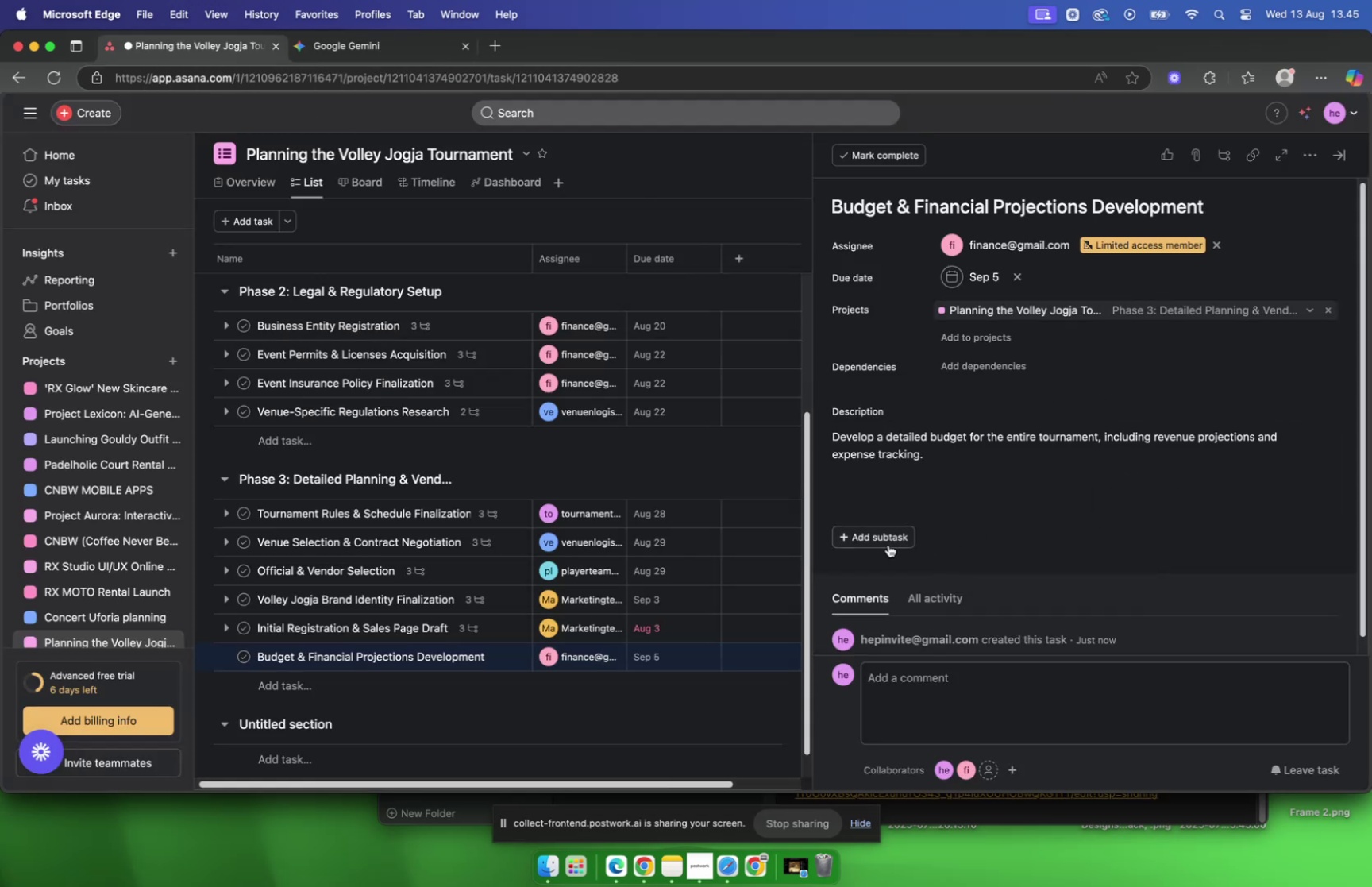 
double_click([884, 543])
 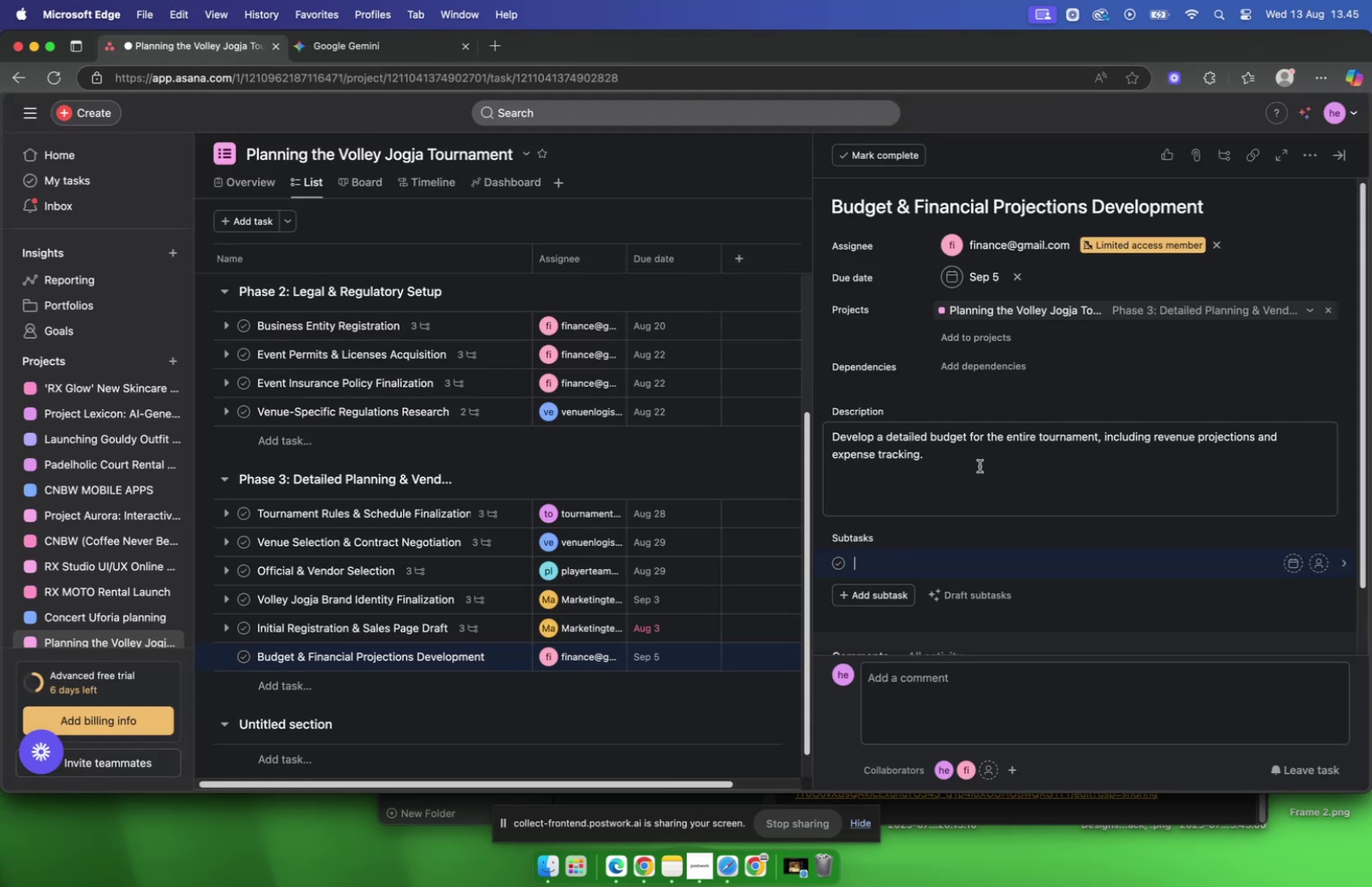 
key(Meta+V)
 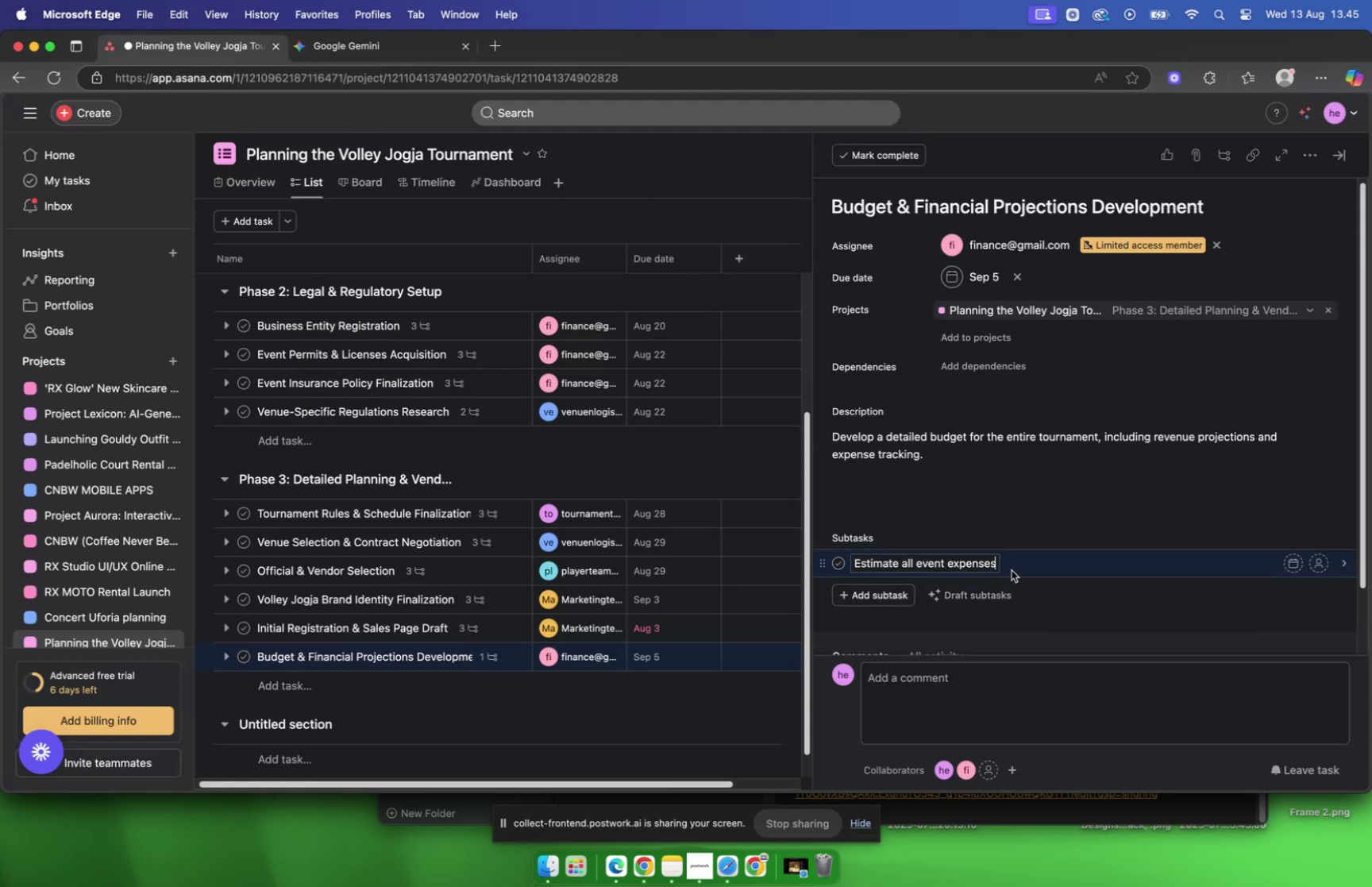 
left_click([1015, 565])
 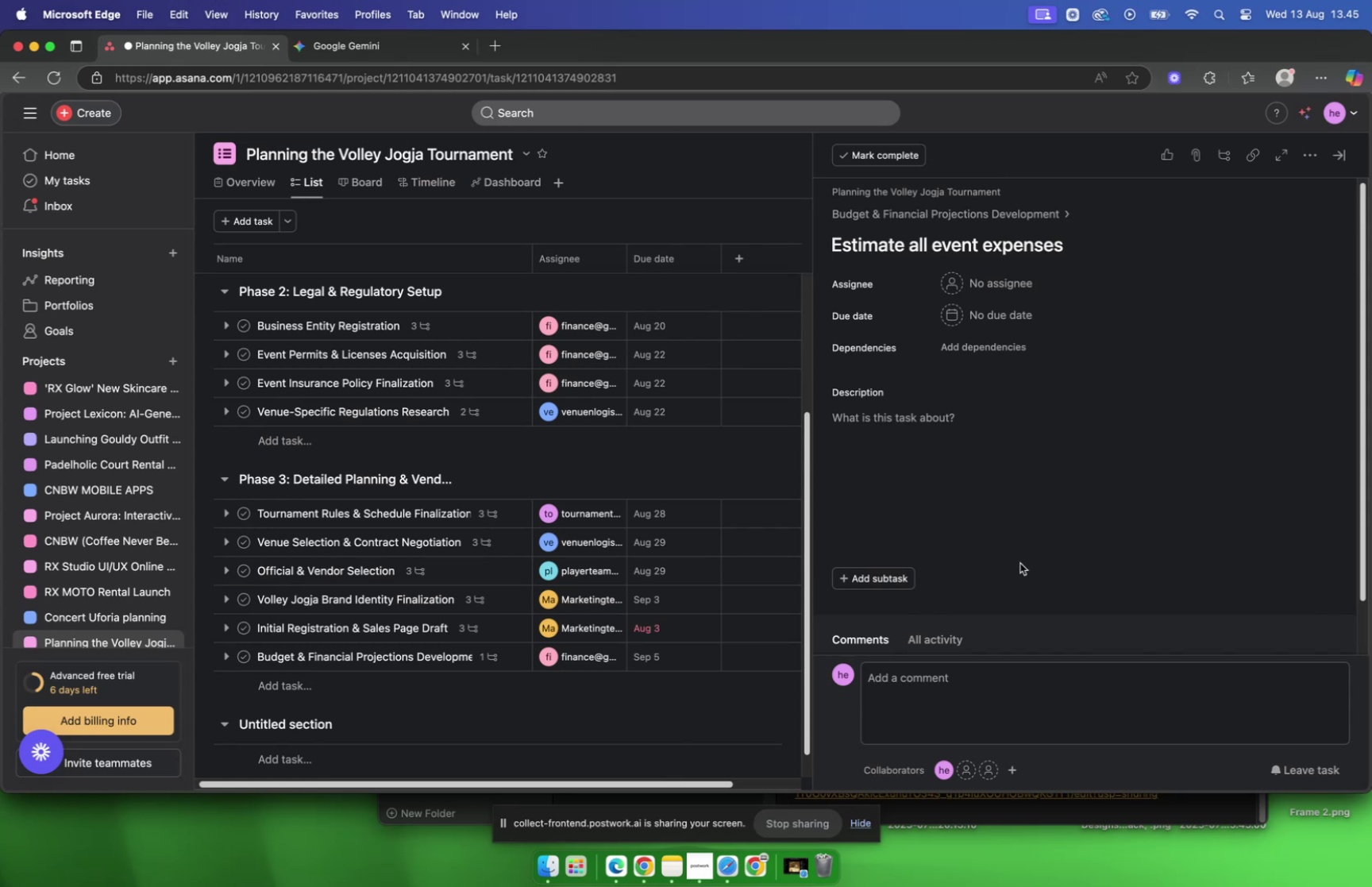 
left_click([991, 284])
 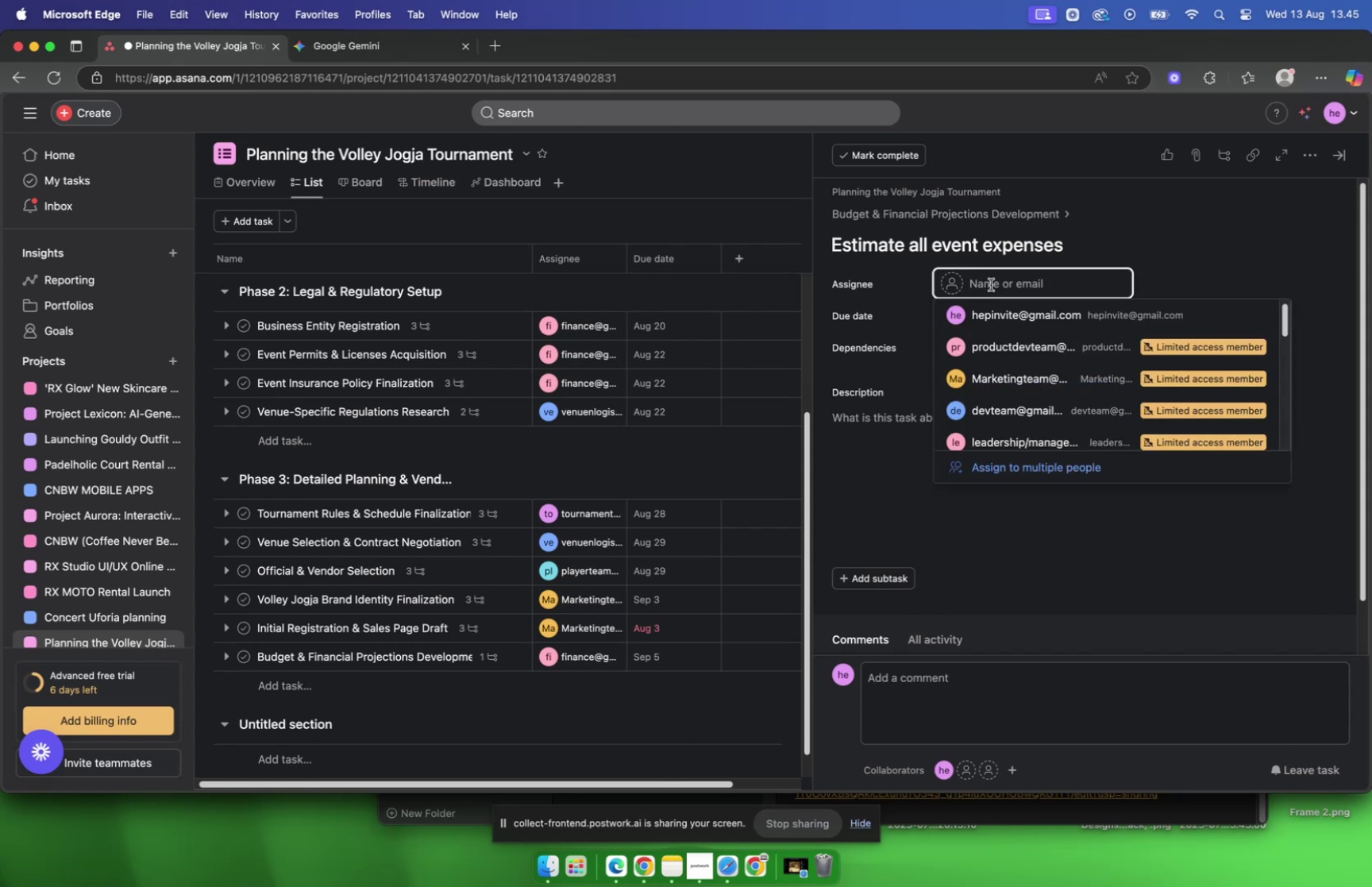 
type(fin)
 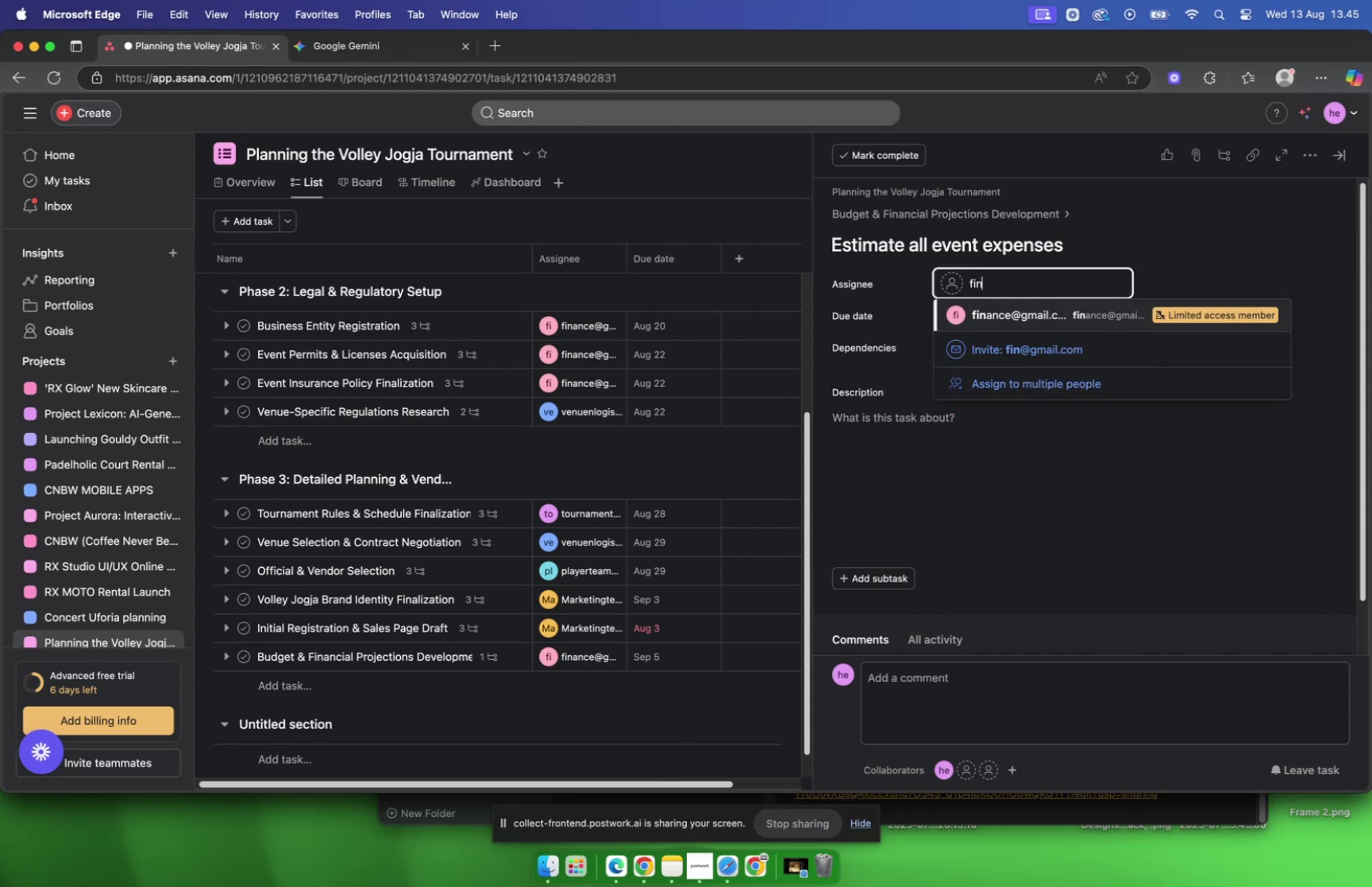 
key(Enter)
 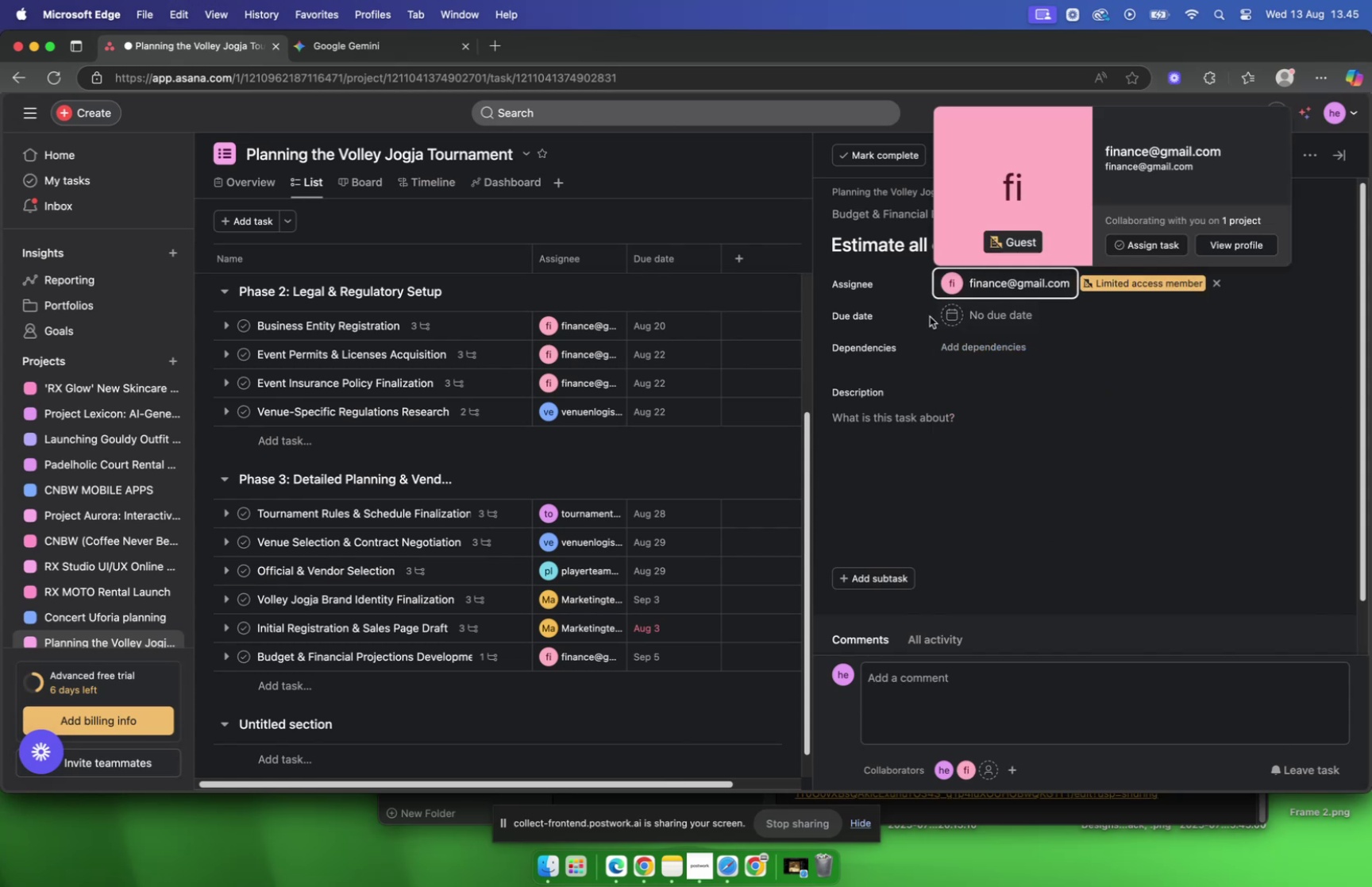 
left_click([981, 321])
 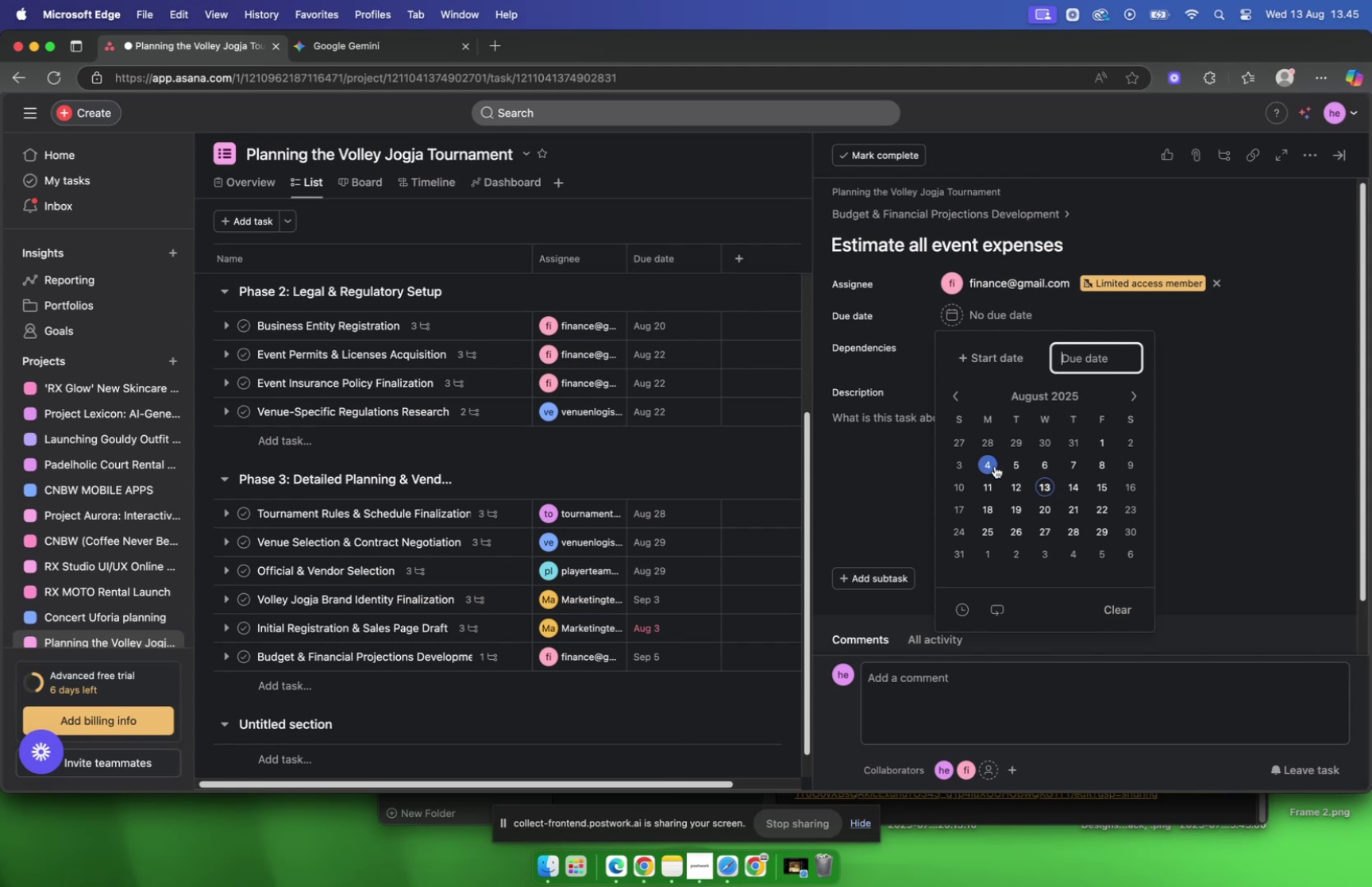 
left_click([993, 466])
 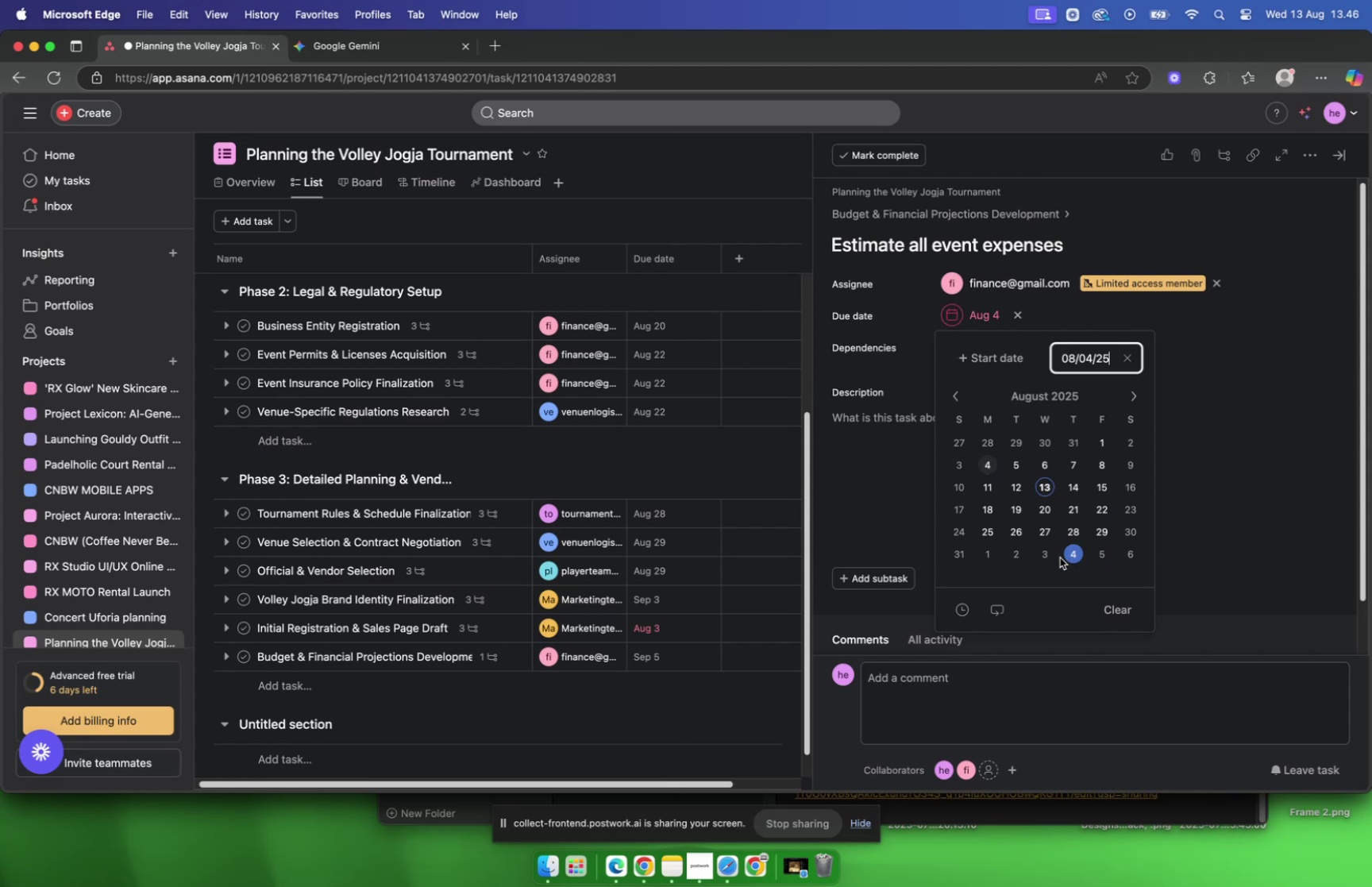 
left_click([1061, 556])
 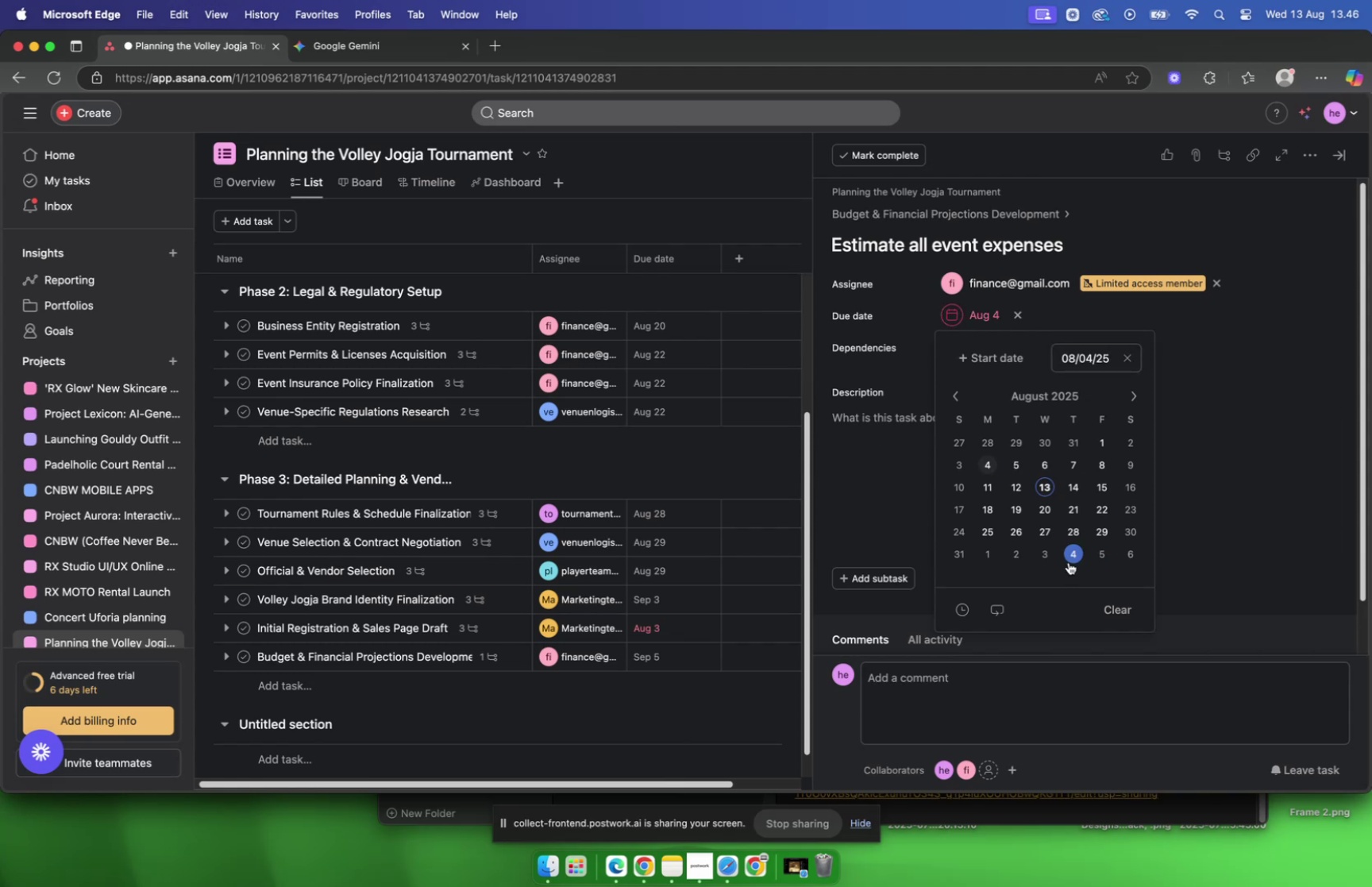 
left_click([1069, 561])
 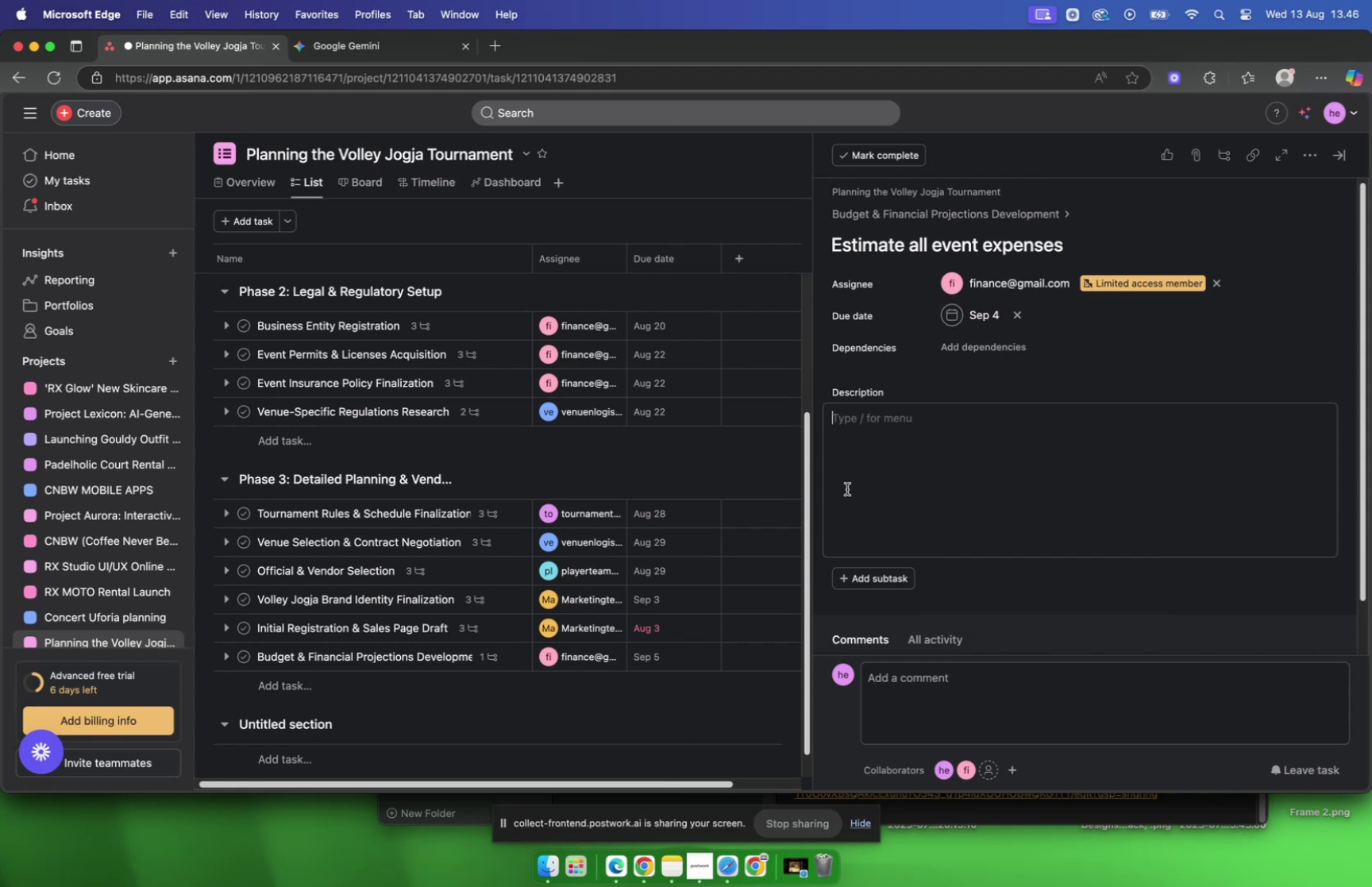 
left_click([847, 488])
 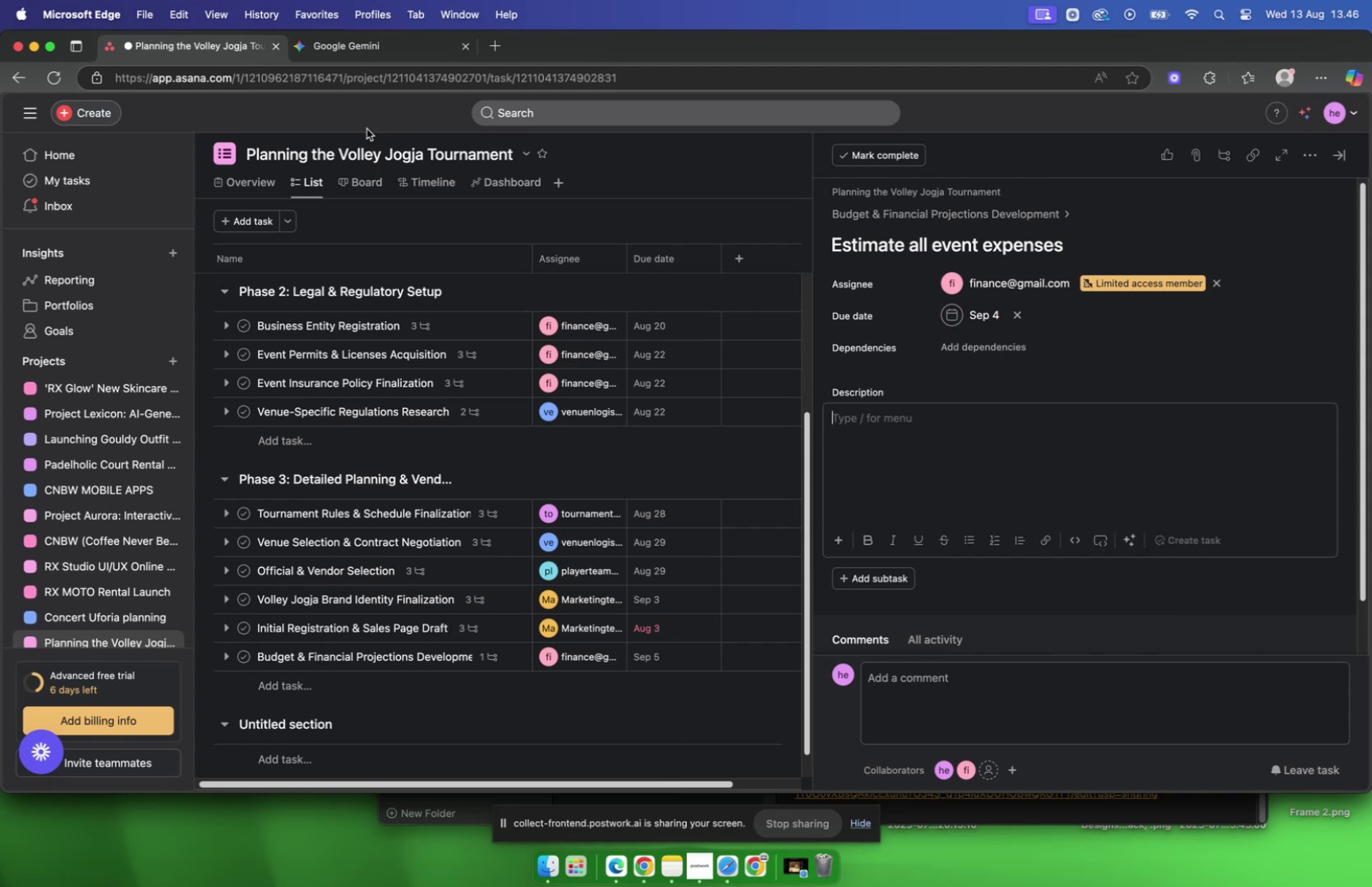 
left_click([337, 56])
 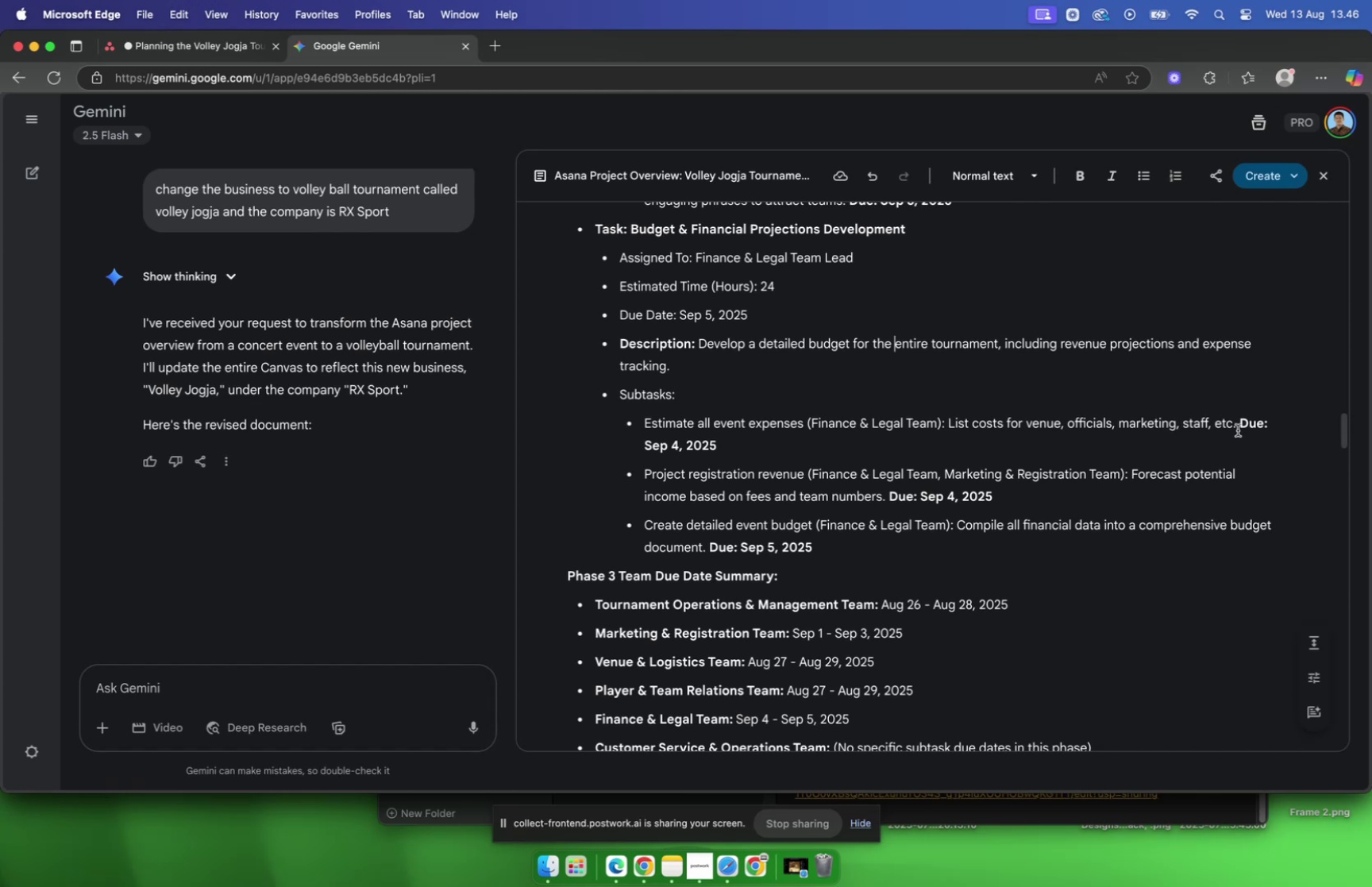 
left_click_drag(start_coordinate=[1236, 428], to_coordinate=[948, 431])
 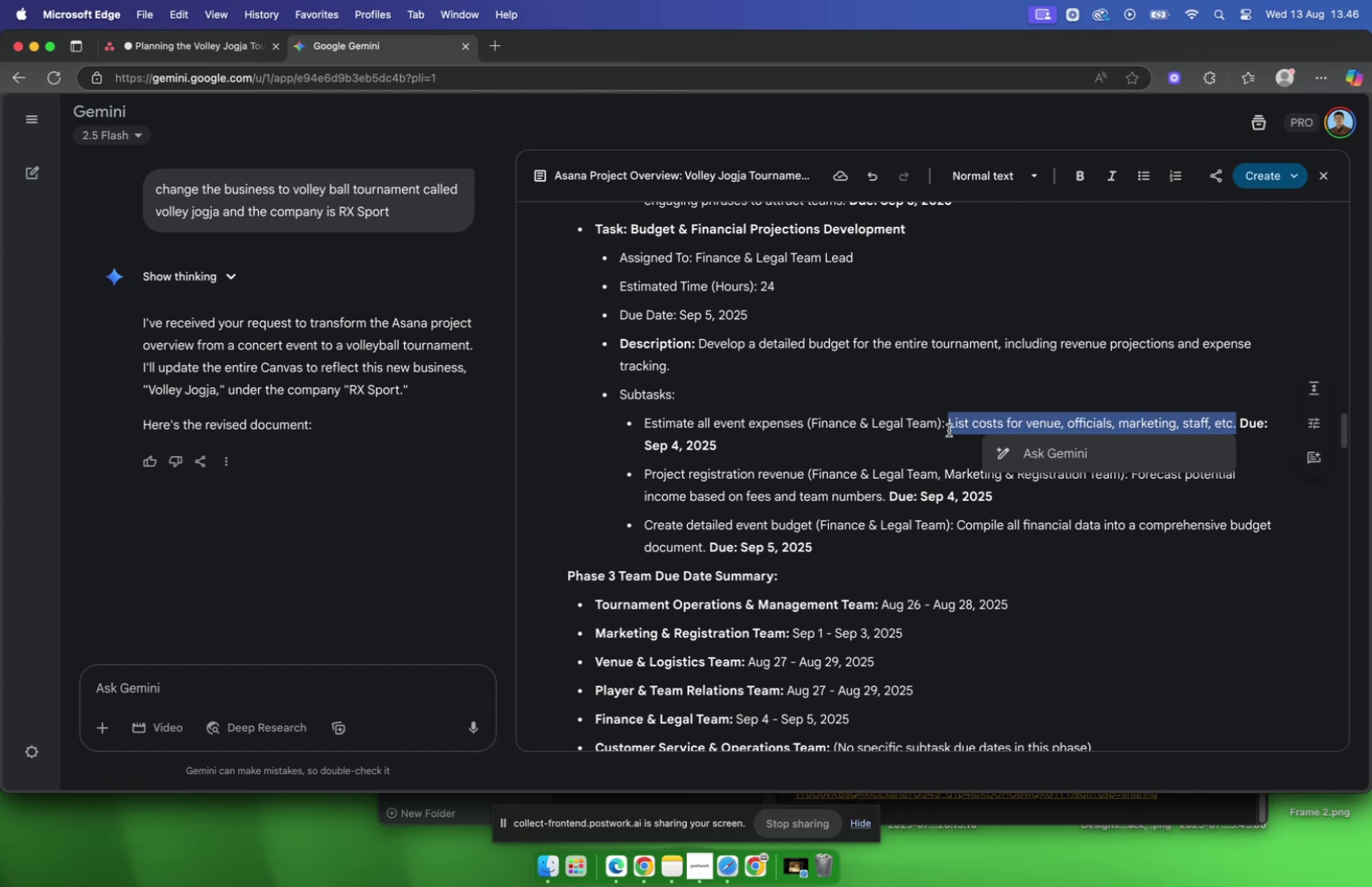 
key(Meta+C)
 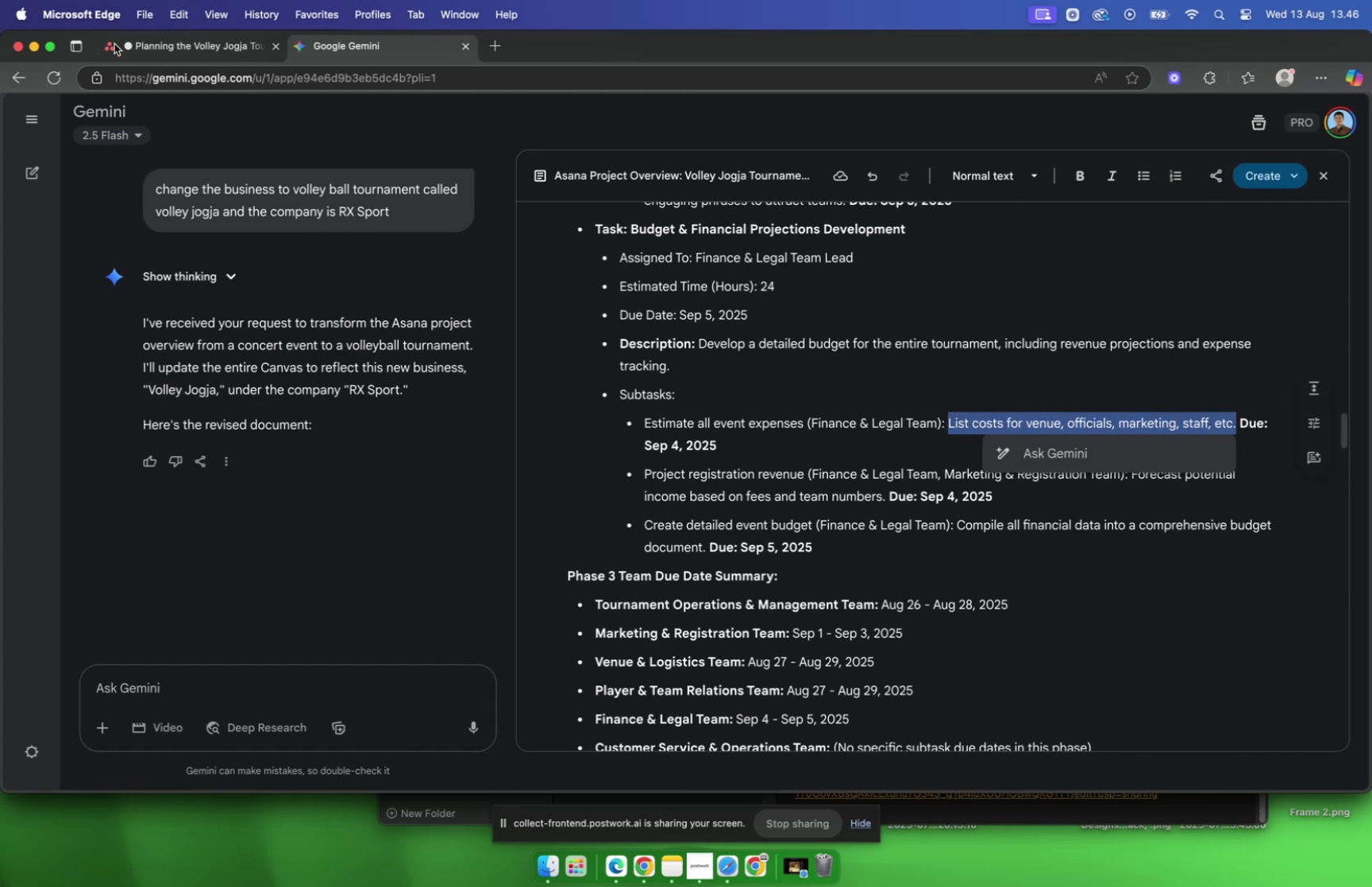 
left_click([141, 54])
 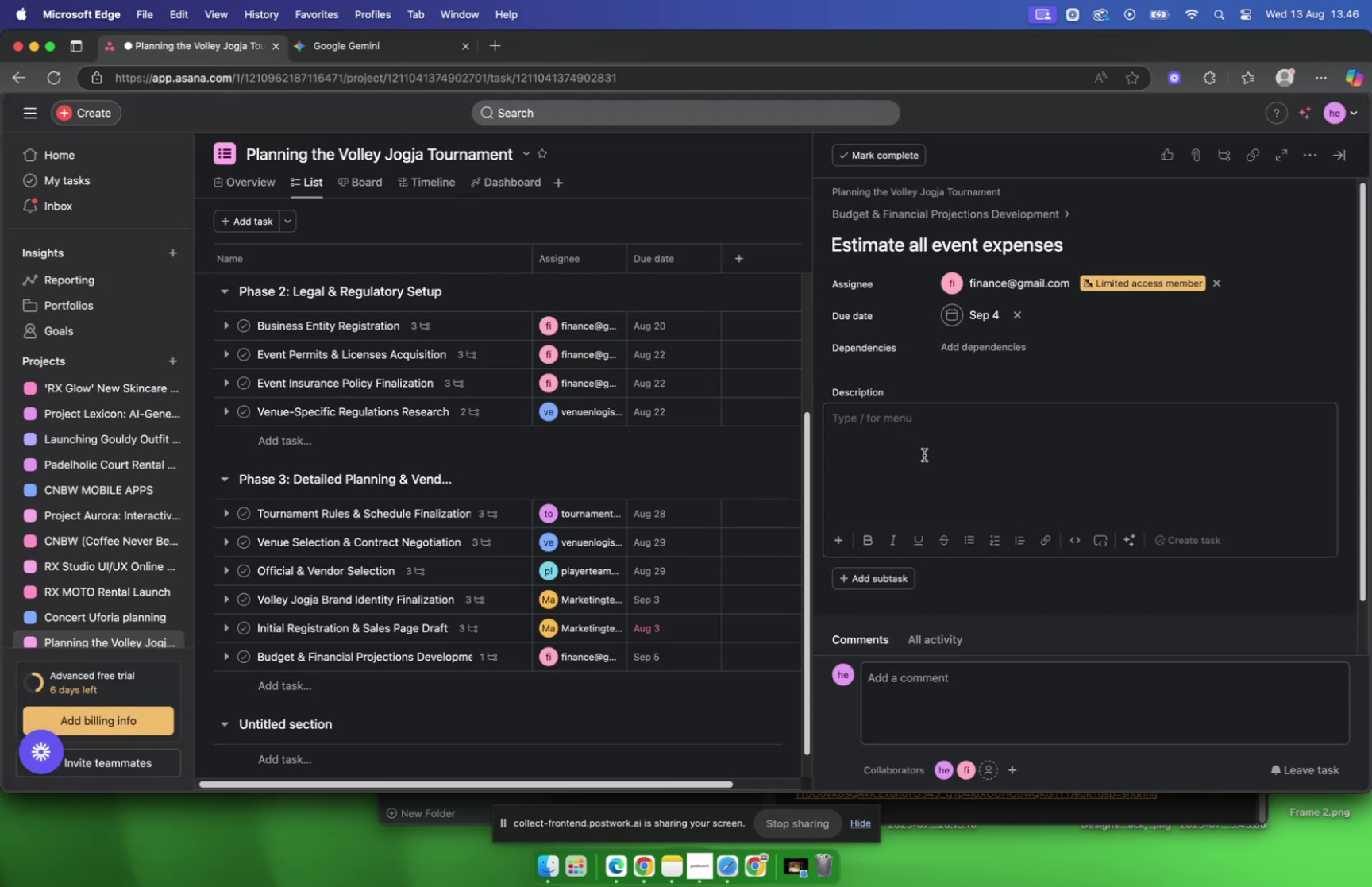 
key(Meta+V)
 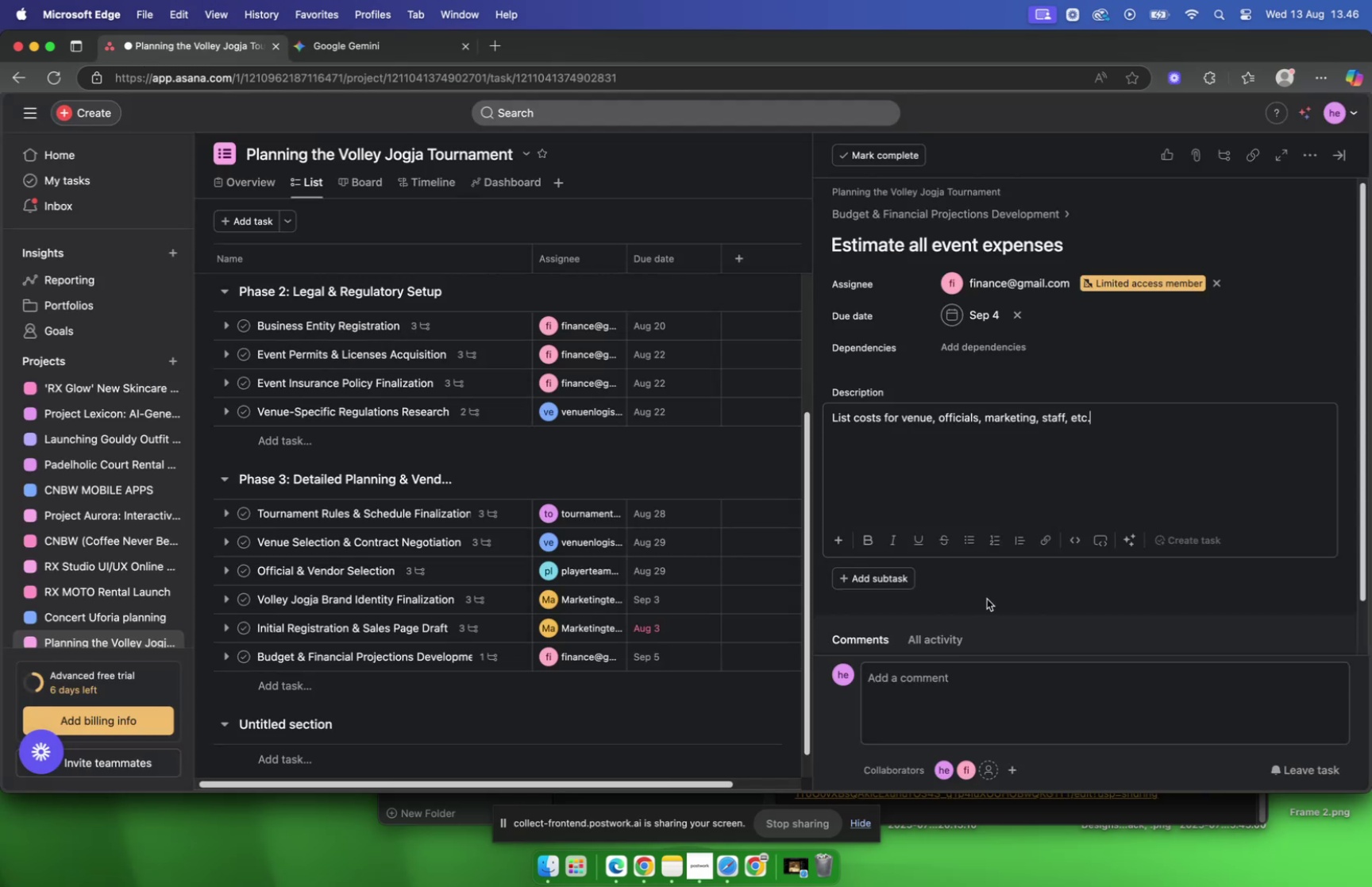 
left_click([988, 596])
 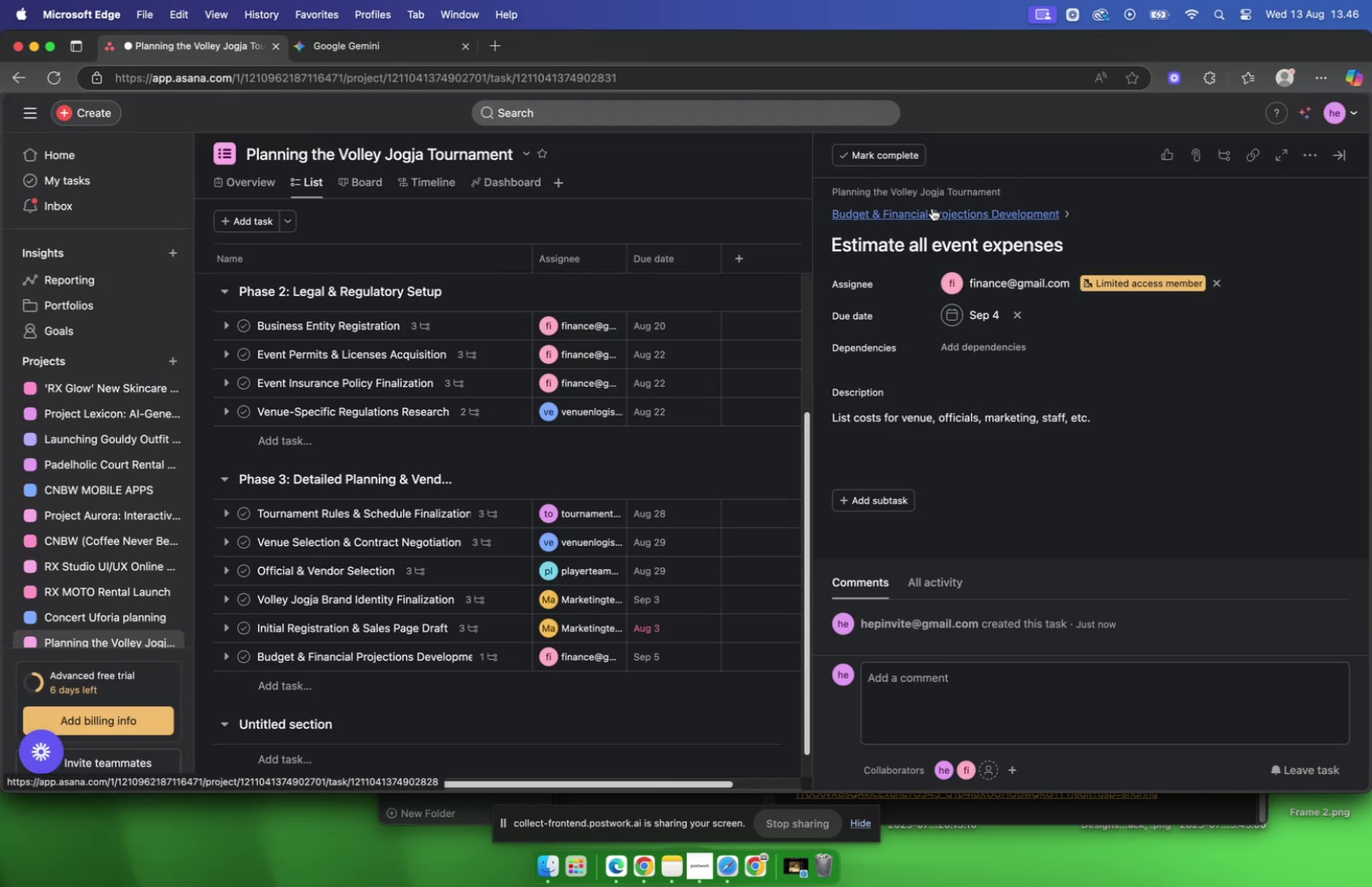 
left_click([933, 210])
 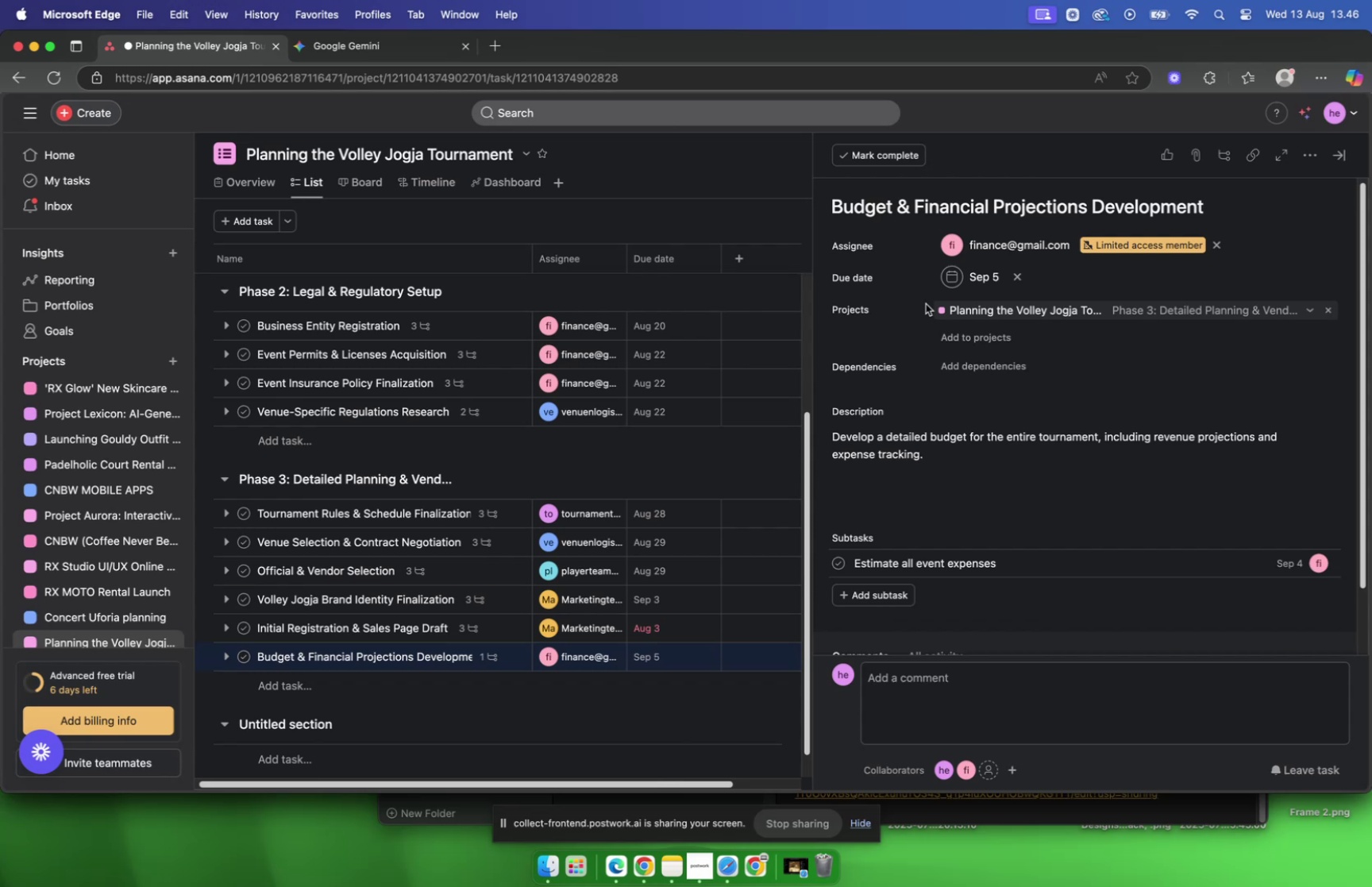 
scroll: coordinate [926, 308], scroll_direction: down, amount: 2.0
 